 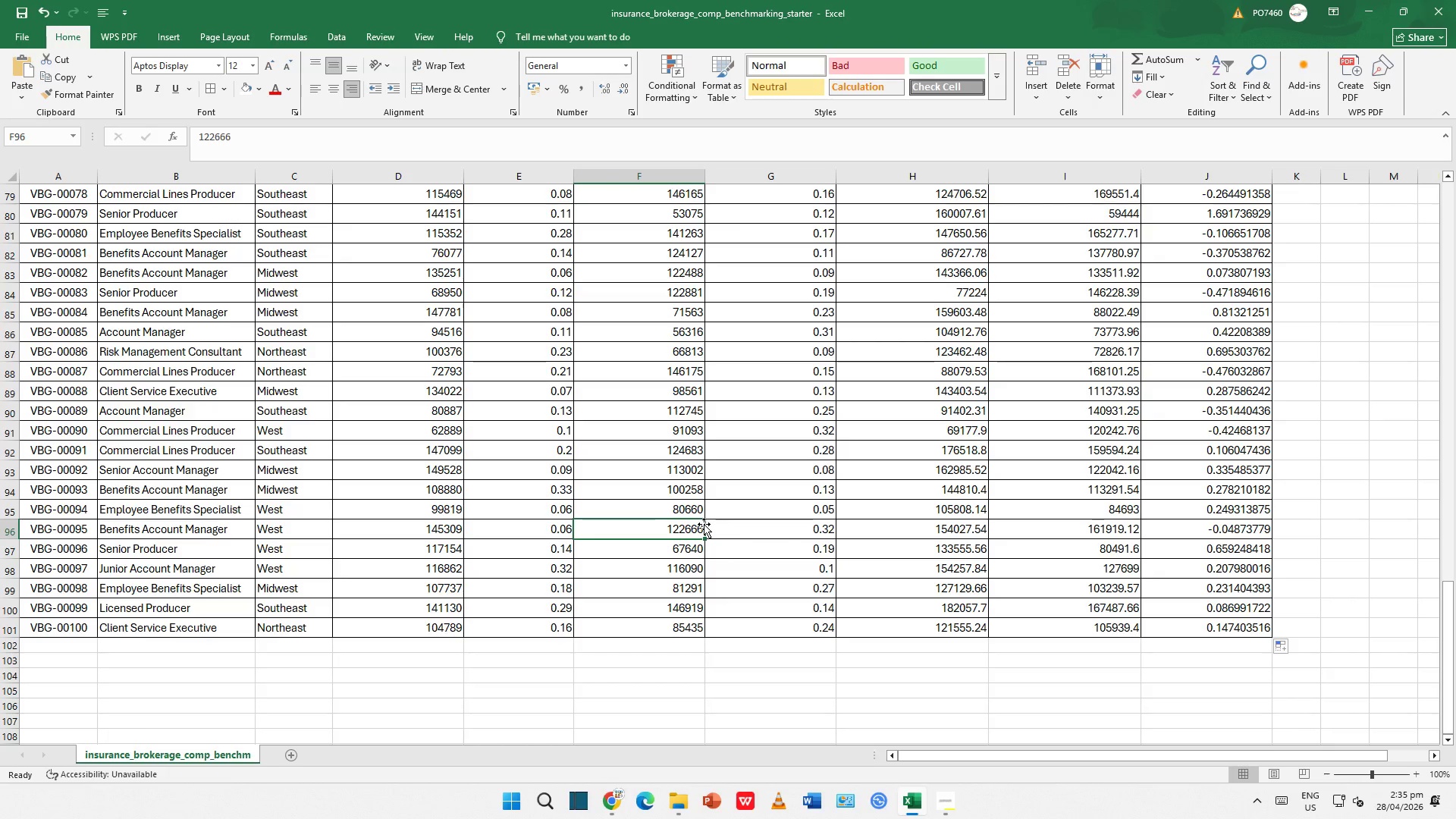 
left_click([1020, 601])
 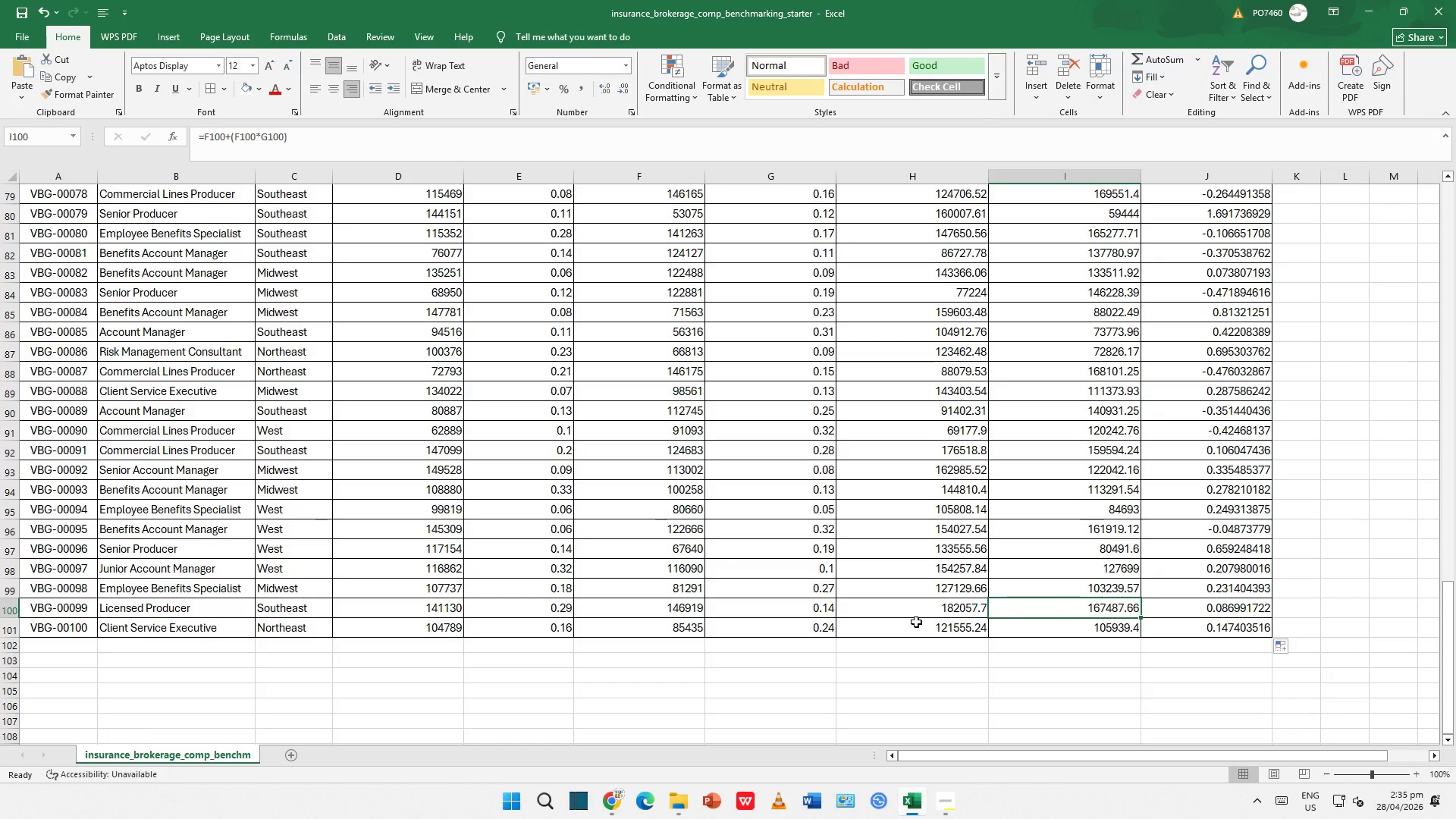 
left_click([916, 622])
 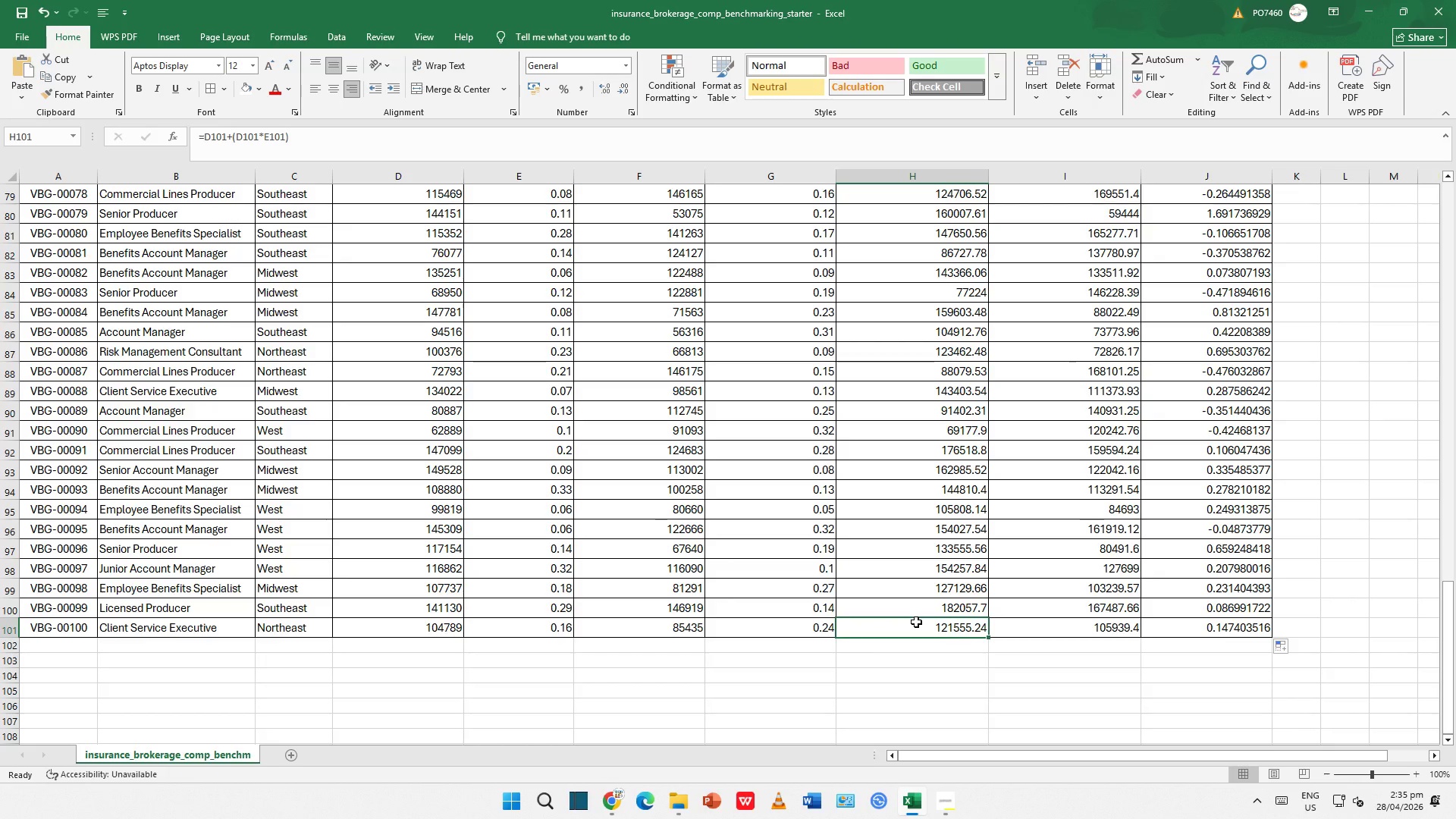 
wait(7.91)
 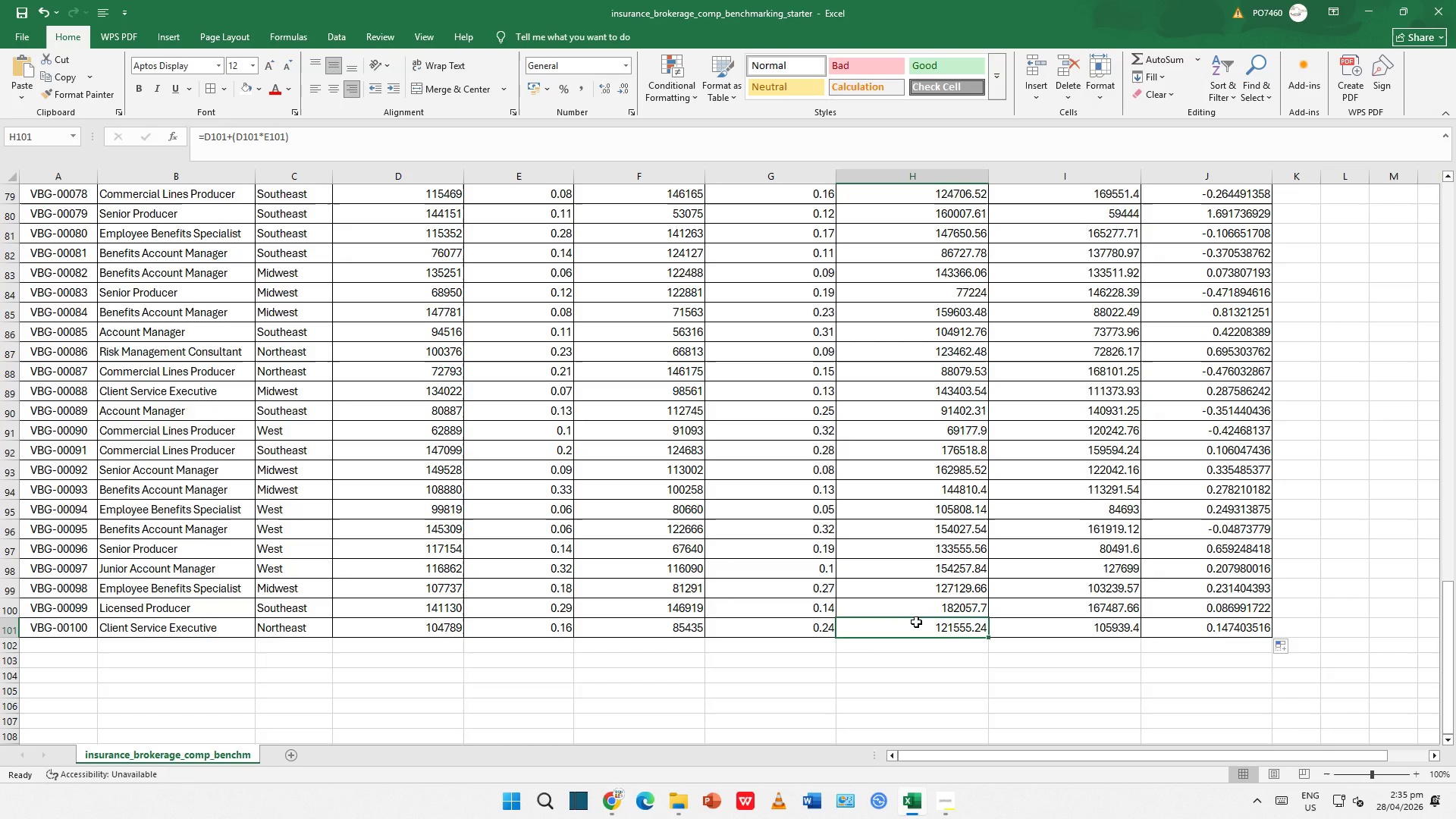 
left_click([930, 597])
 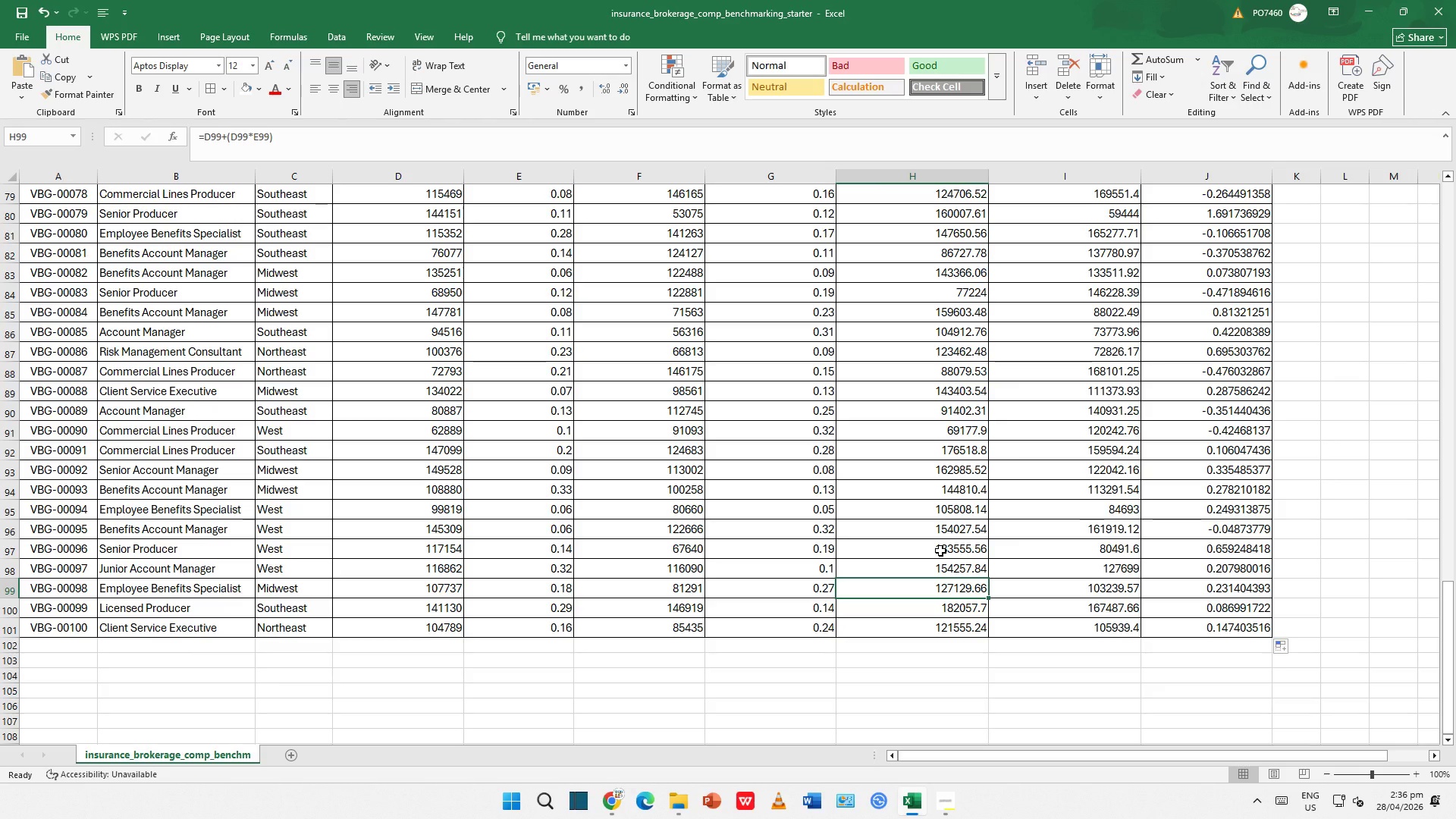 
wait(8.64)
 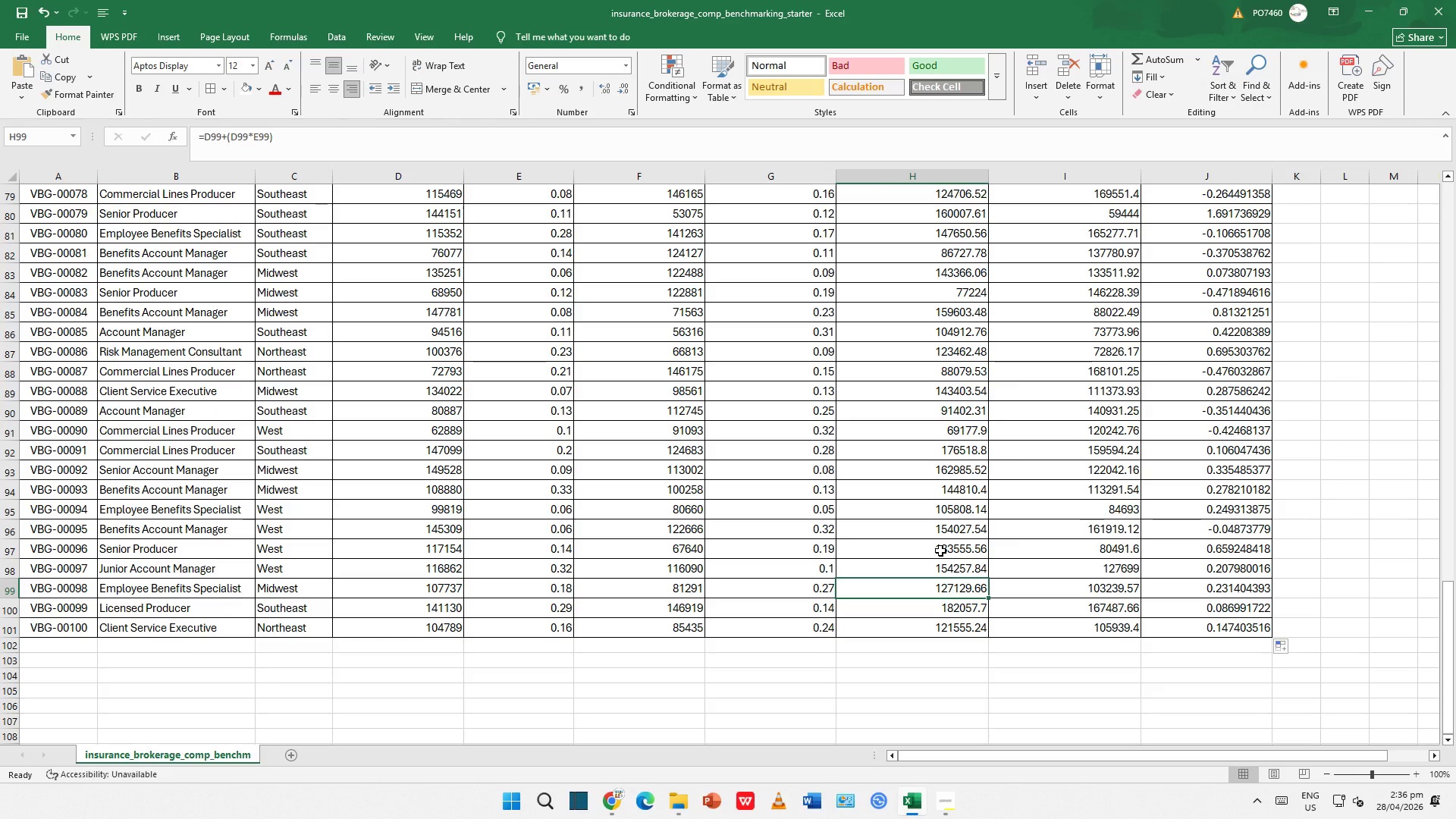 
left_click([1043, 480])
 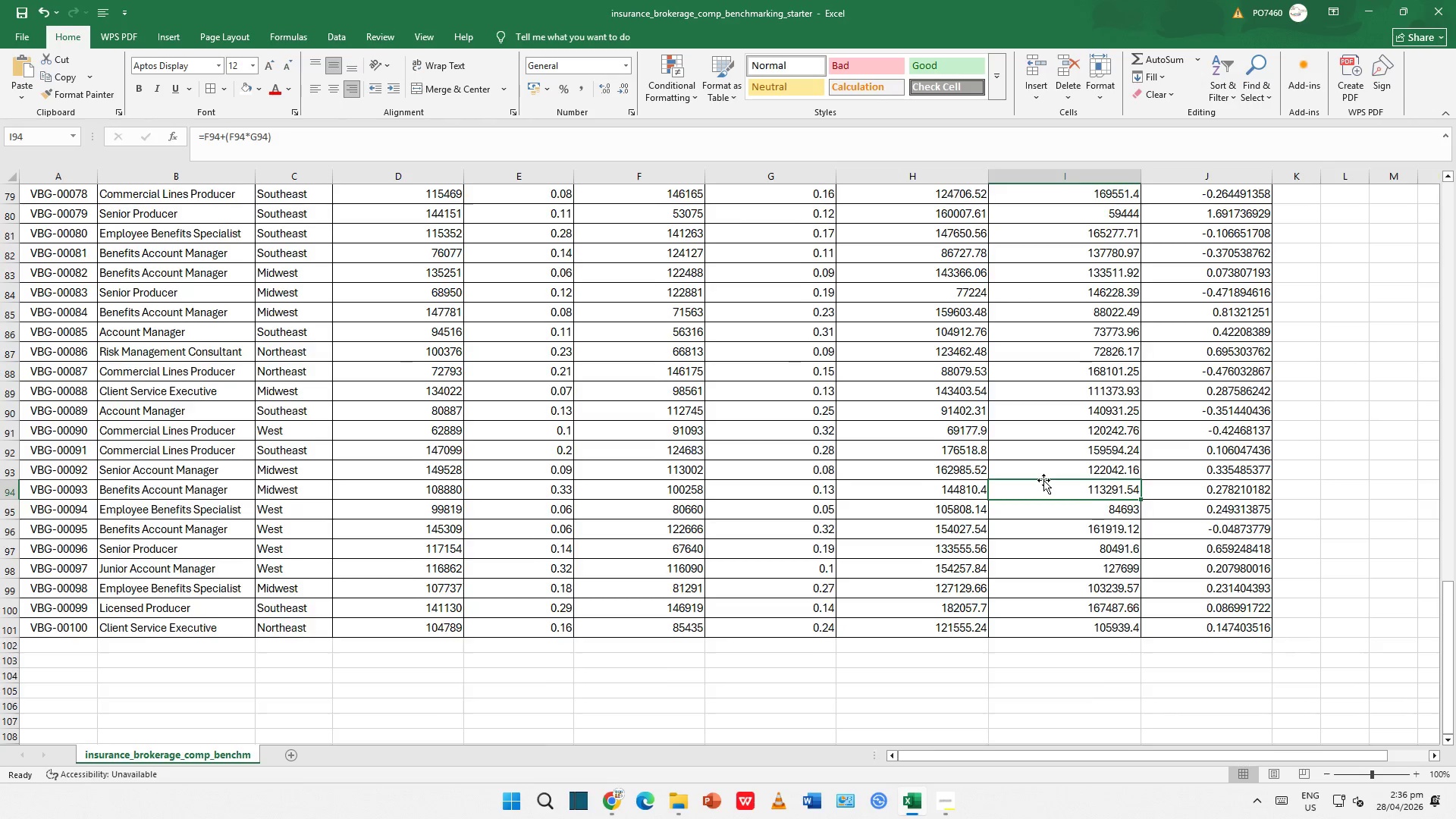 
left_click([1043, 480])
 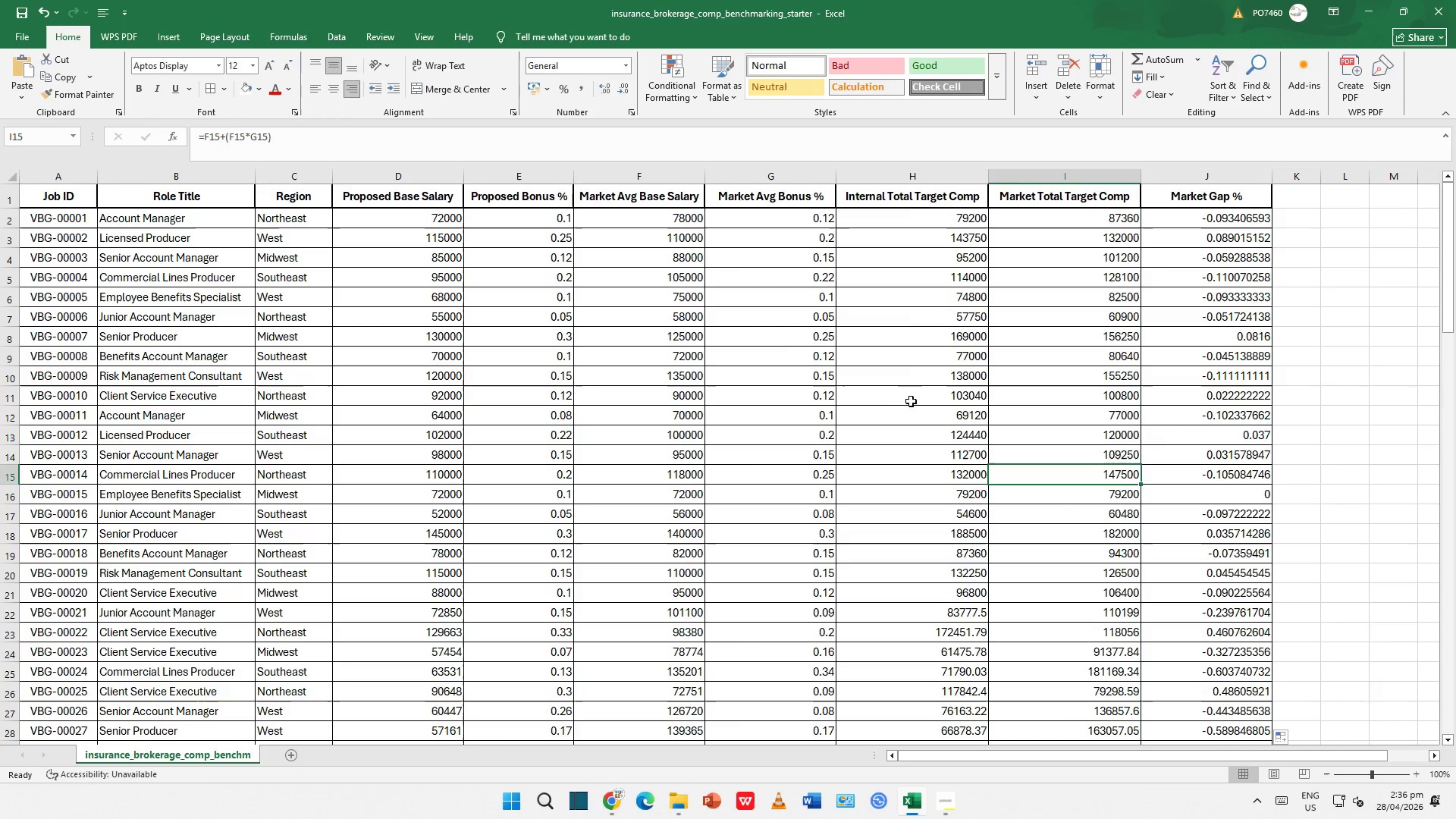 
scroll: coordinate [1043, 480], scroll_direction: up, amount: 34.0
 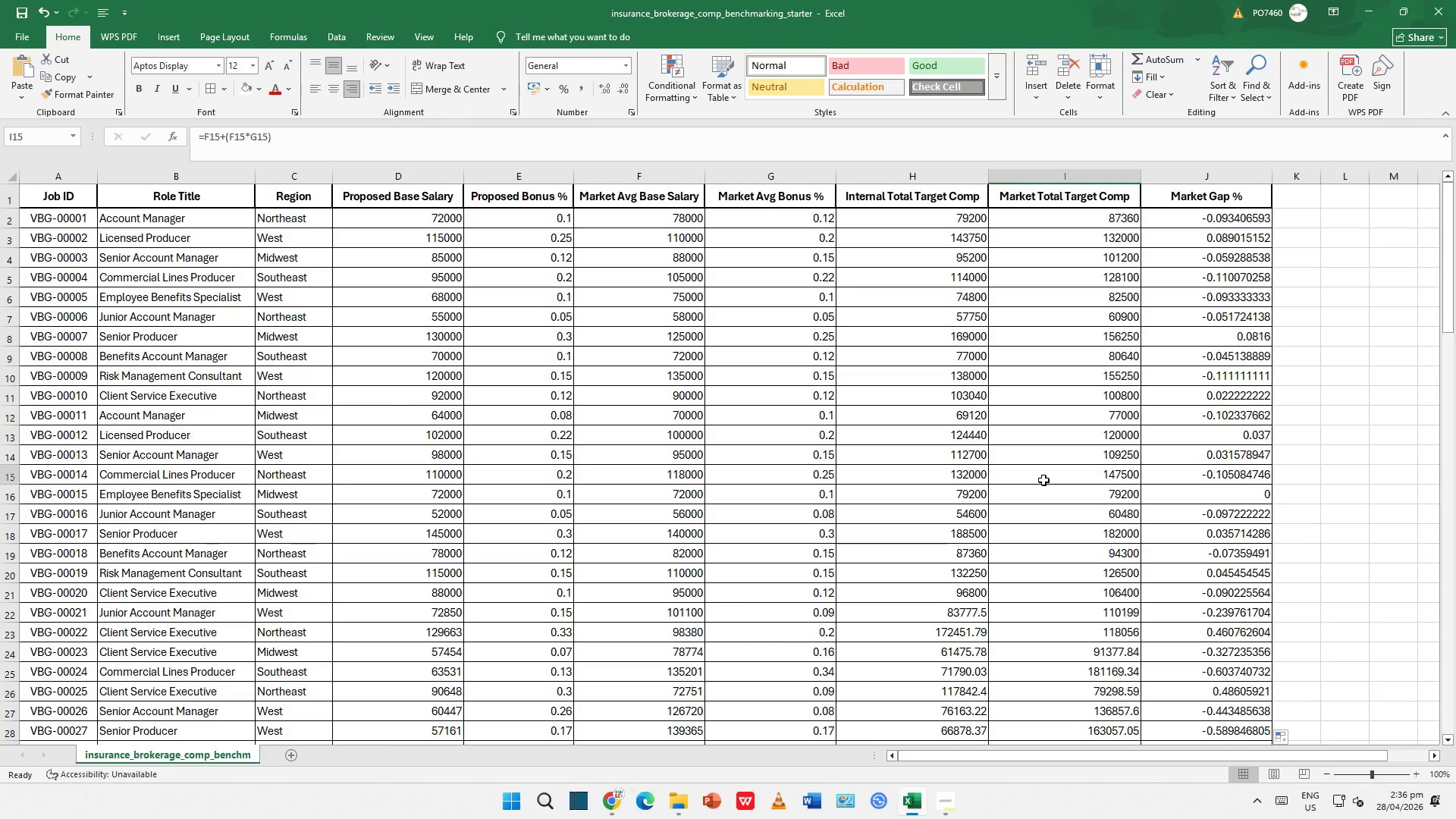 
left_click([914, 396])
 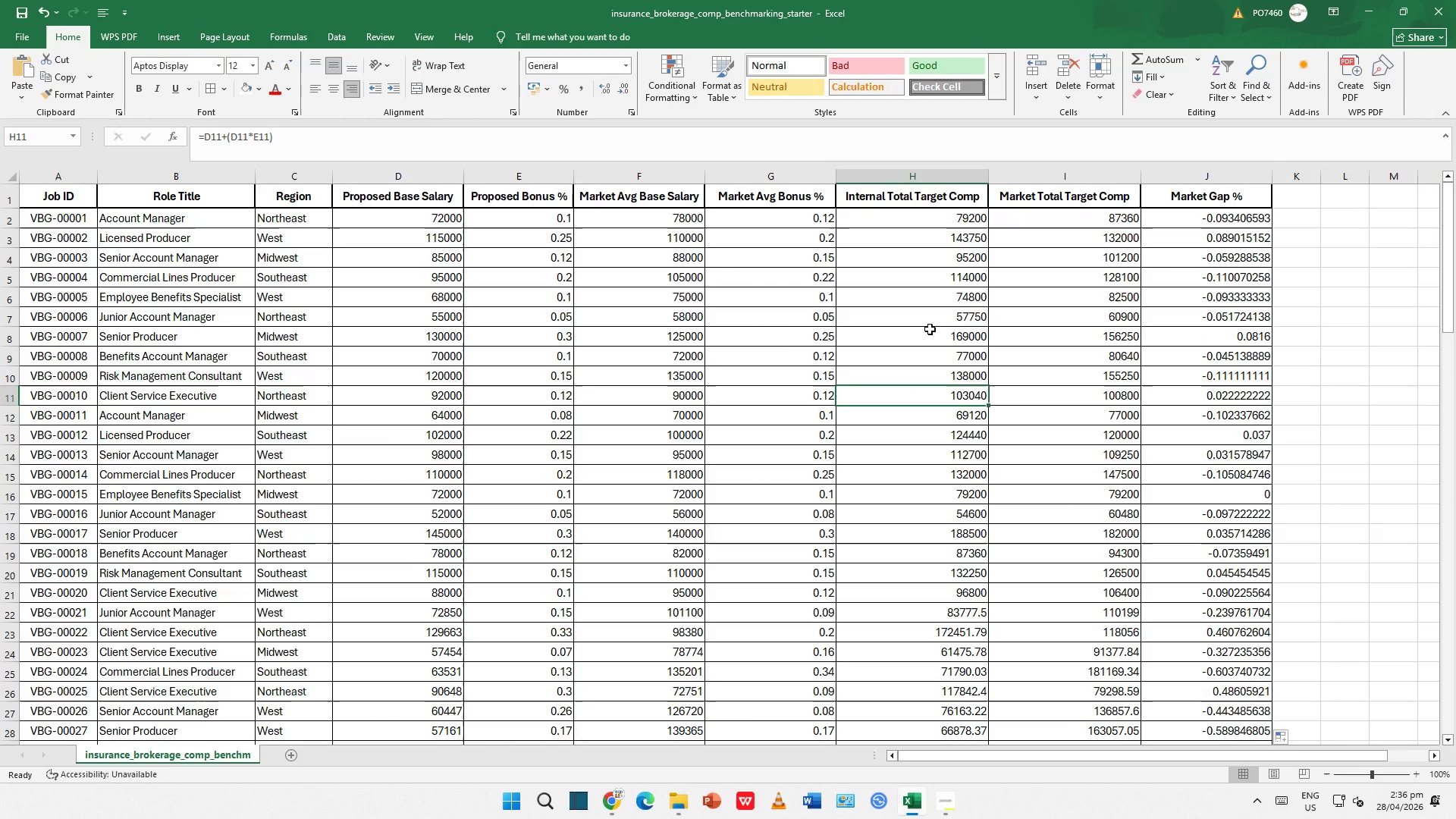 
key(ArrowLeft)
 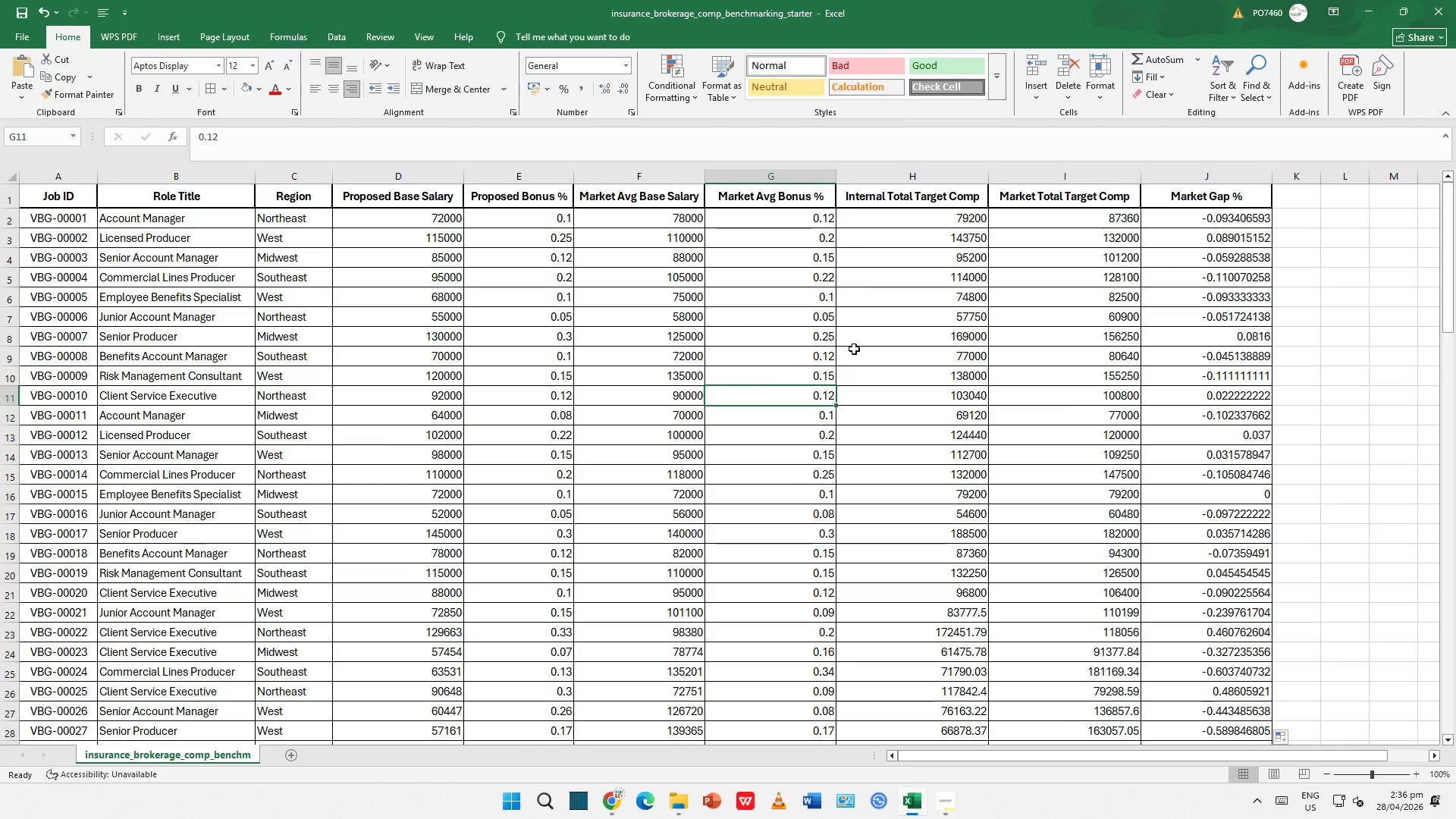 
key(ArrowLeft)
 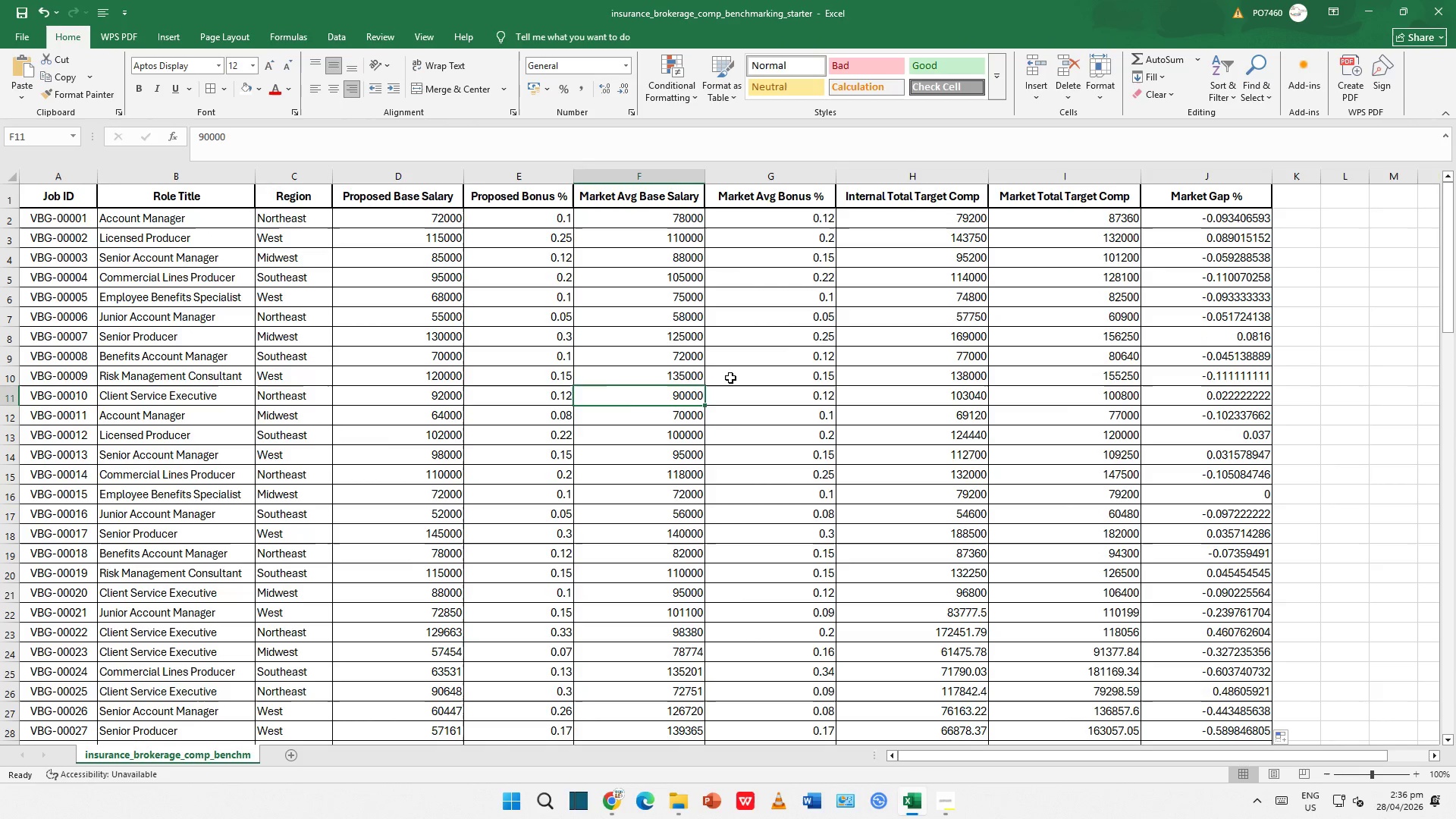 
key(ArrowLeft)
 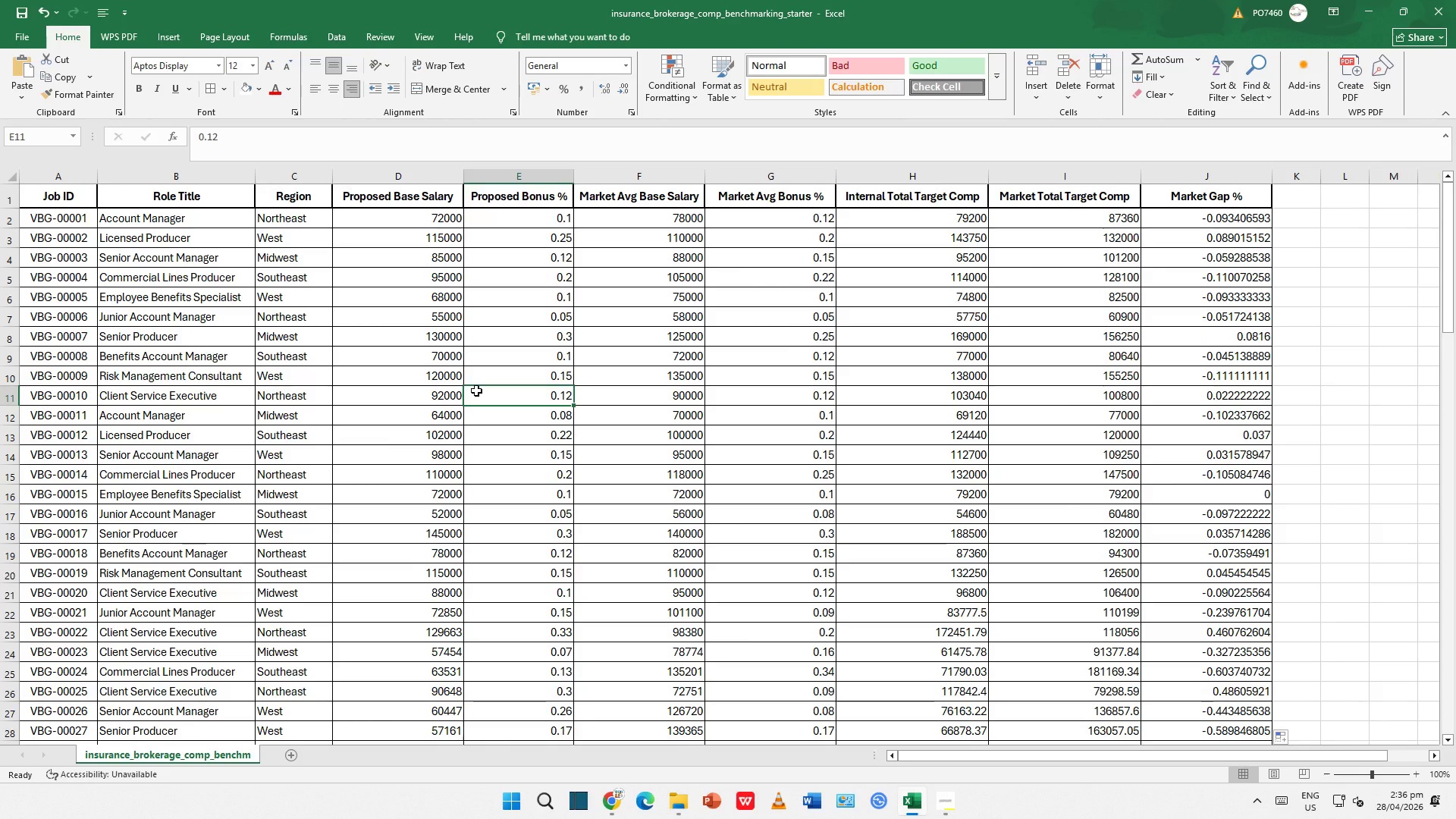 
key(ArrowRight)
 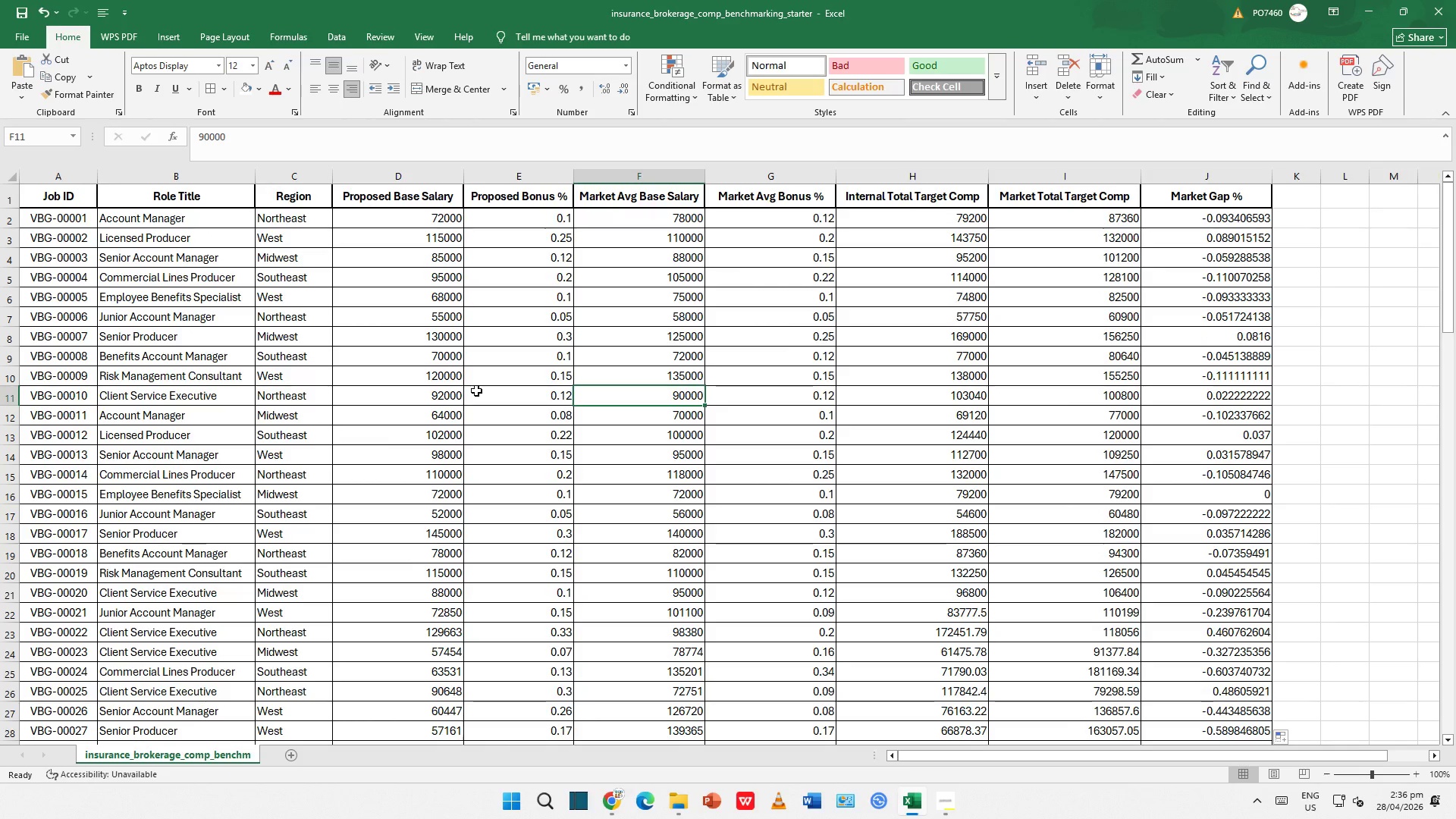 
key(ArrowRight)
 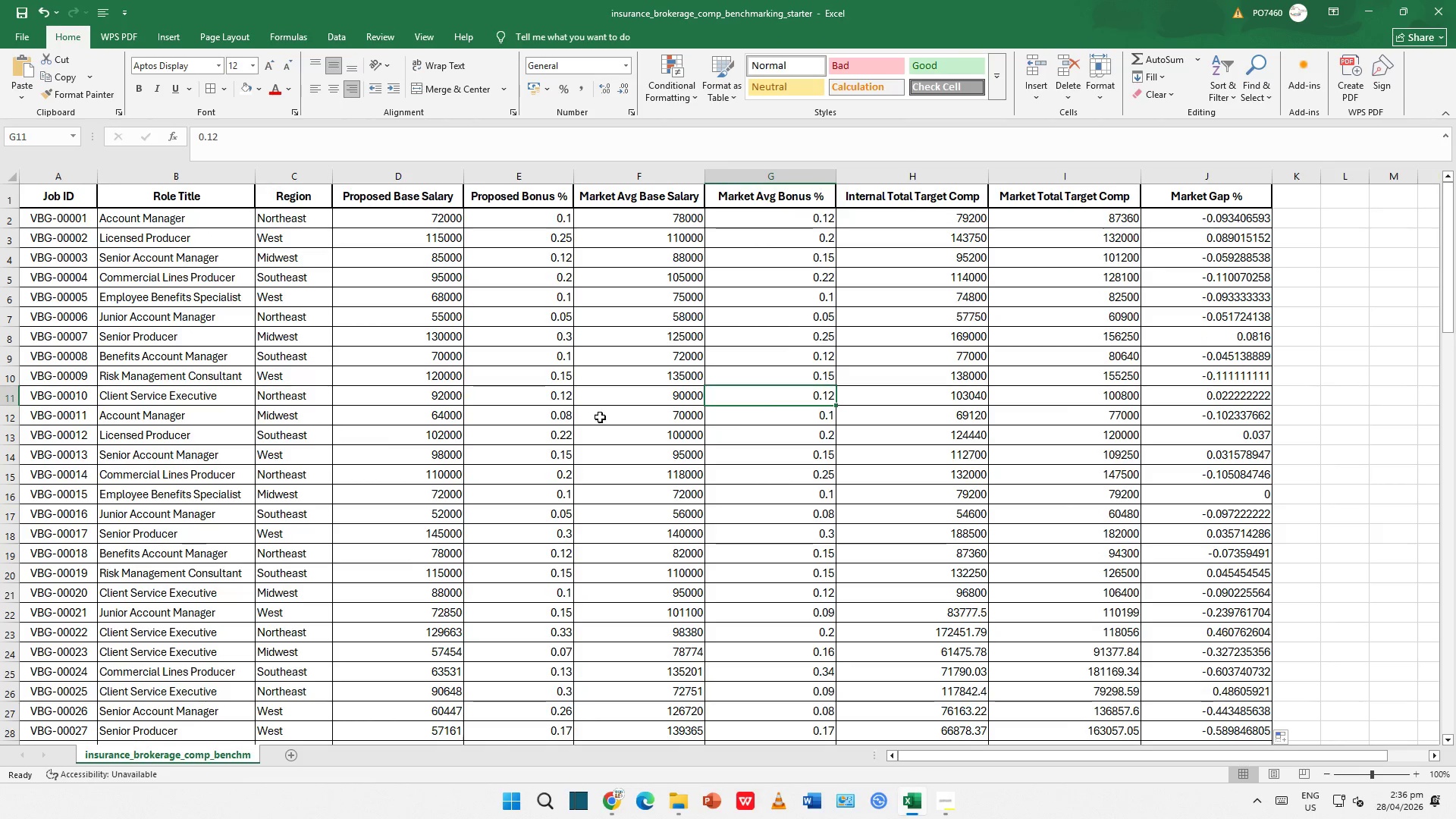 
key(ArrowRight)
 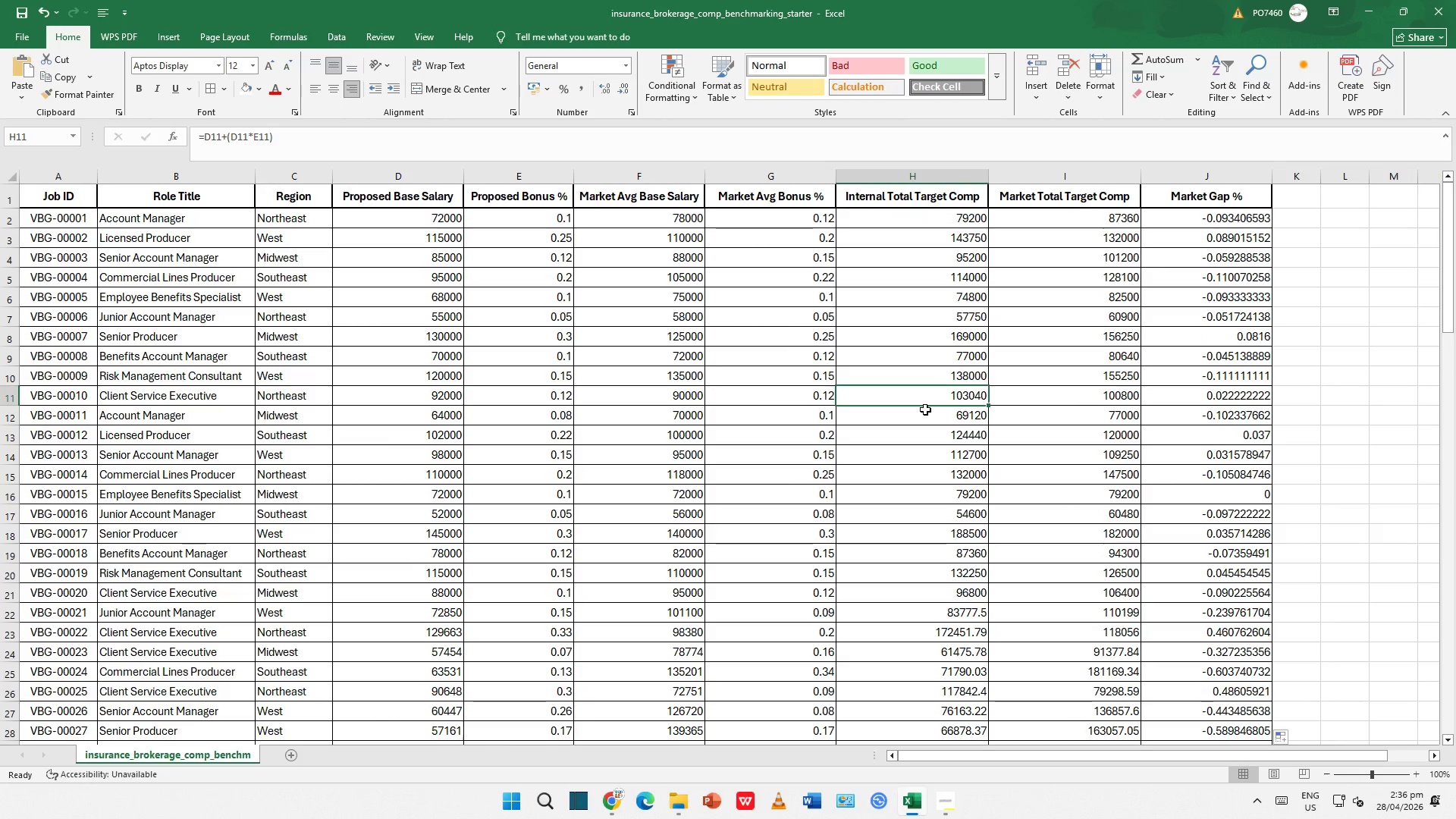 
left_click([925, 410])
 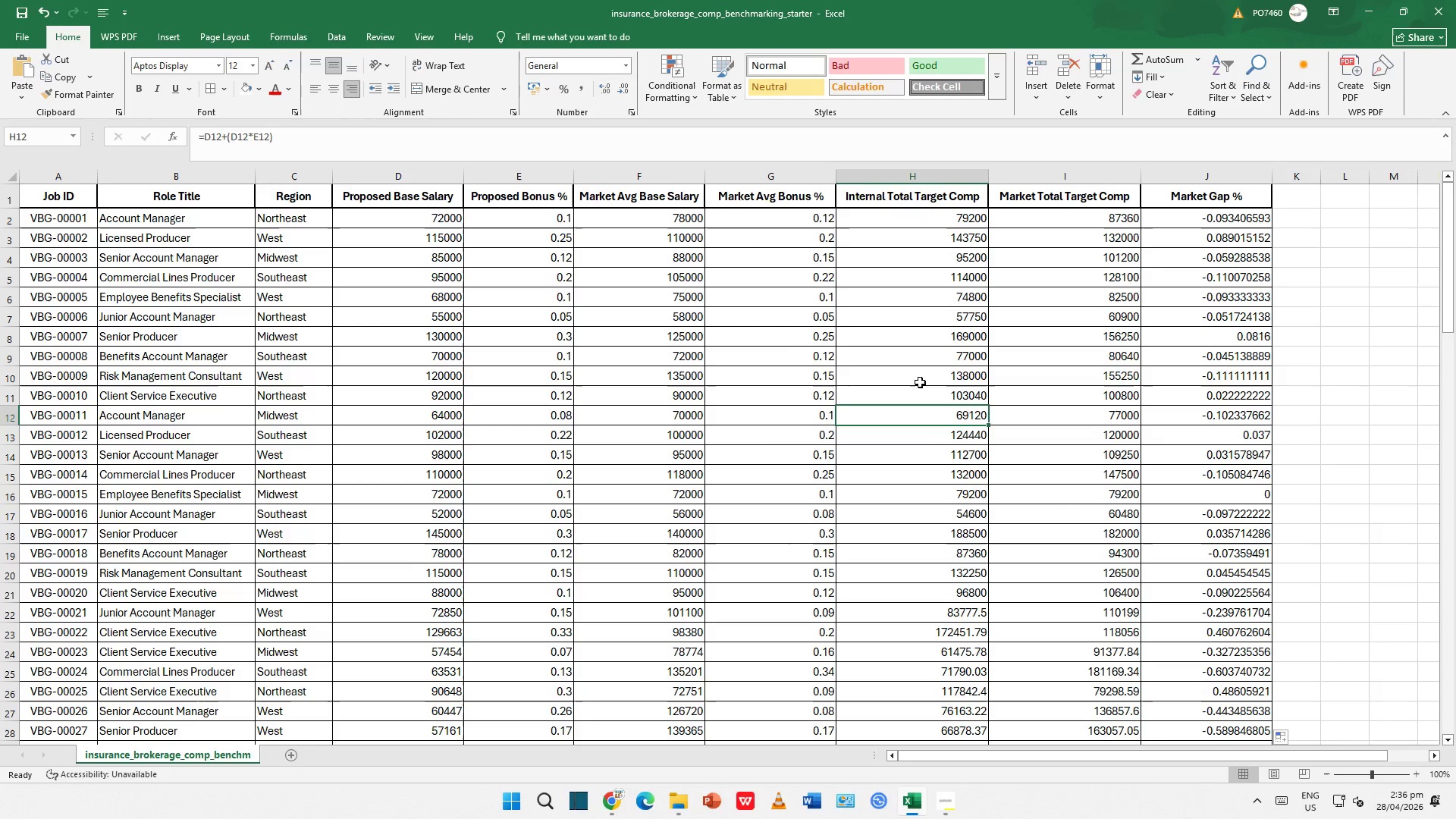 
left_click([920, 382])
 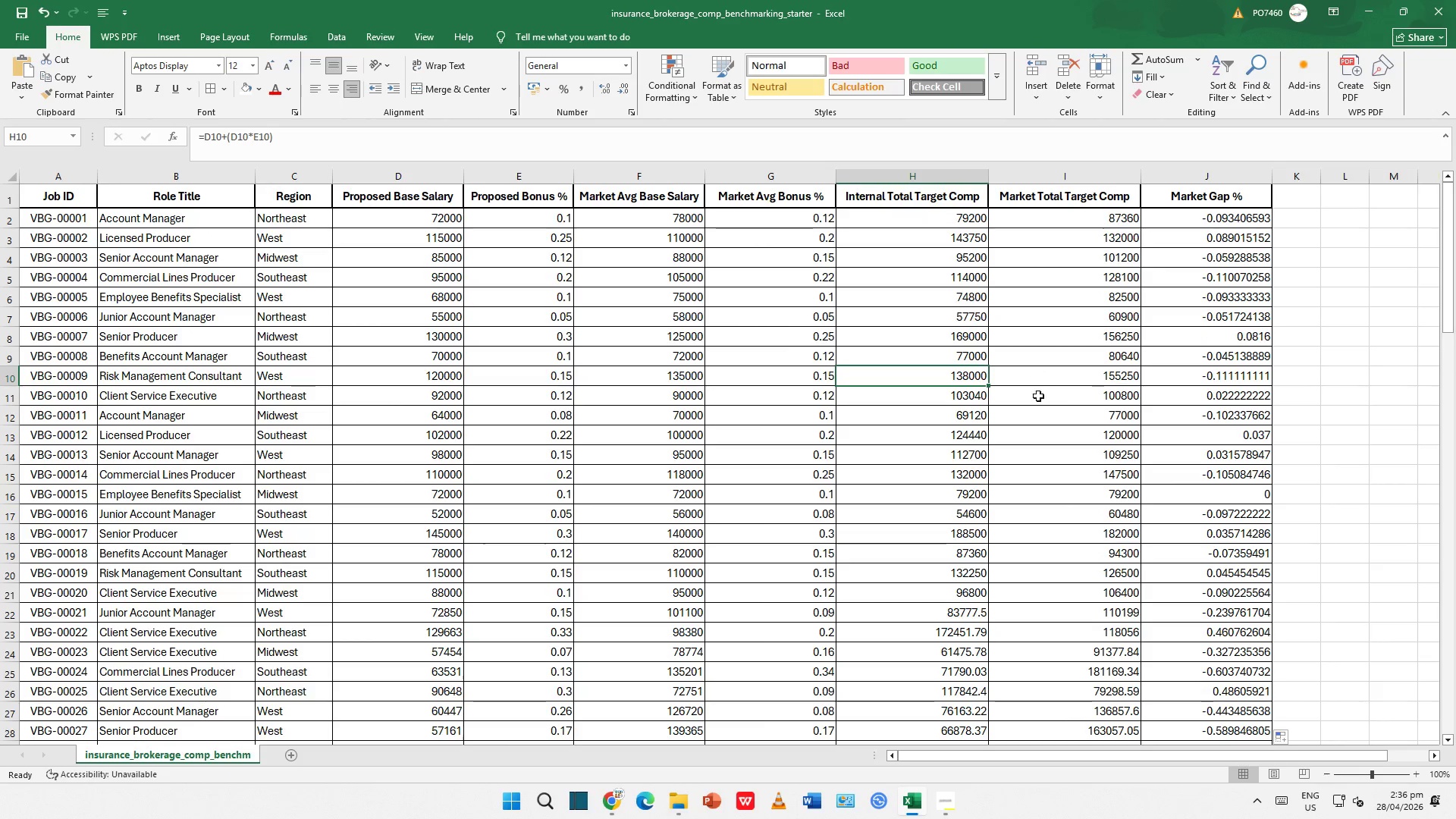 
left_click([1106, 451])
 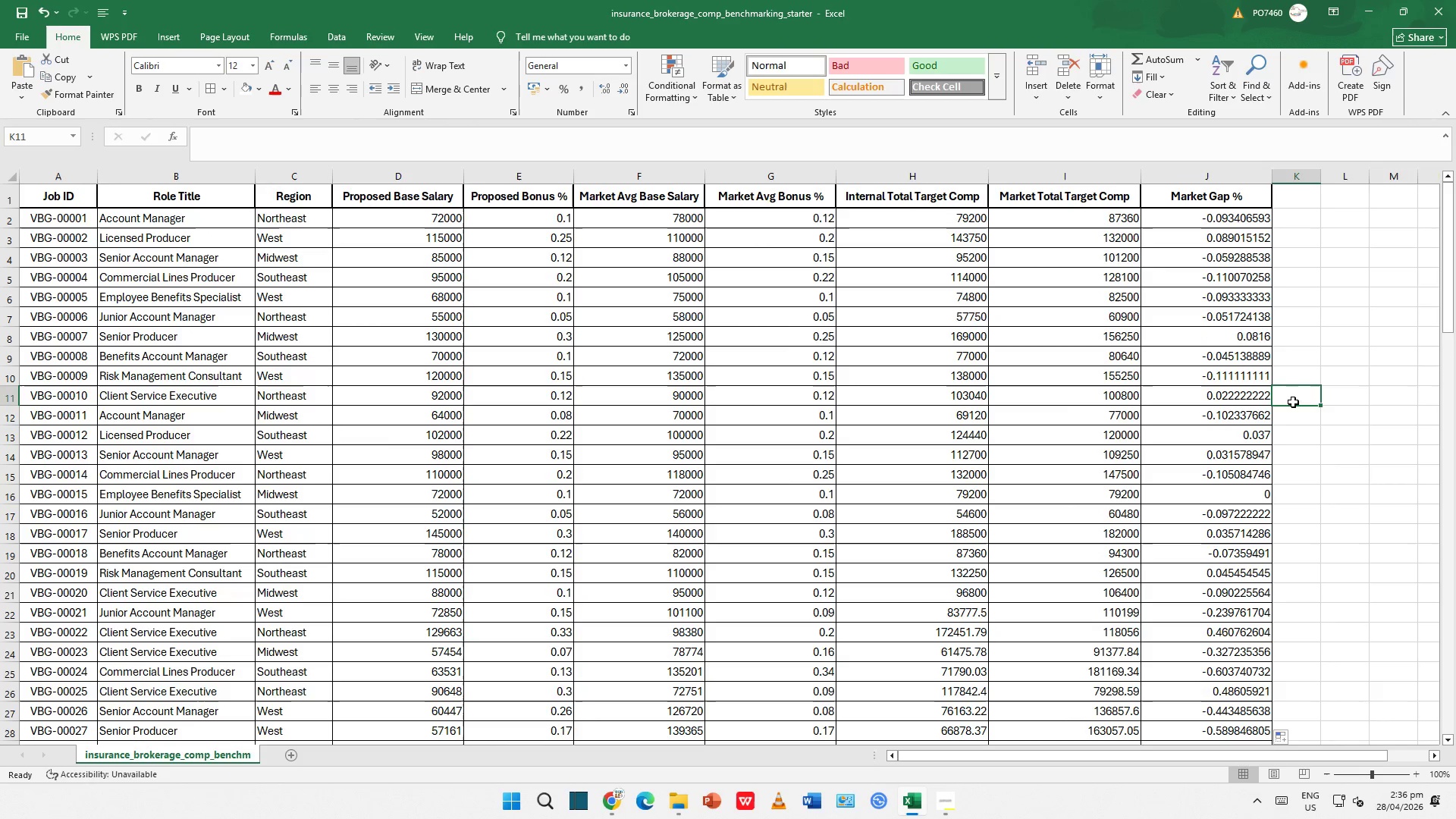 
double_click([1213, 402])
 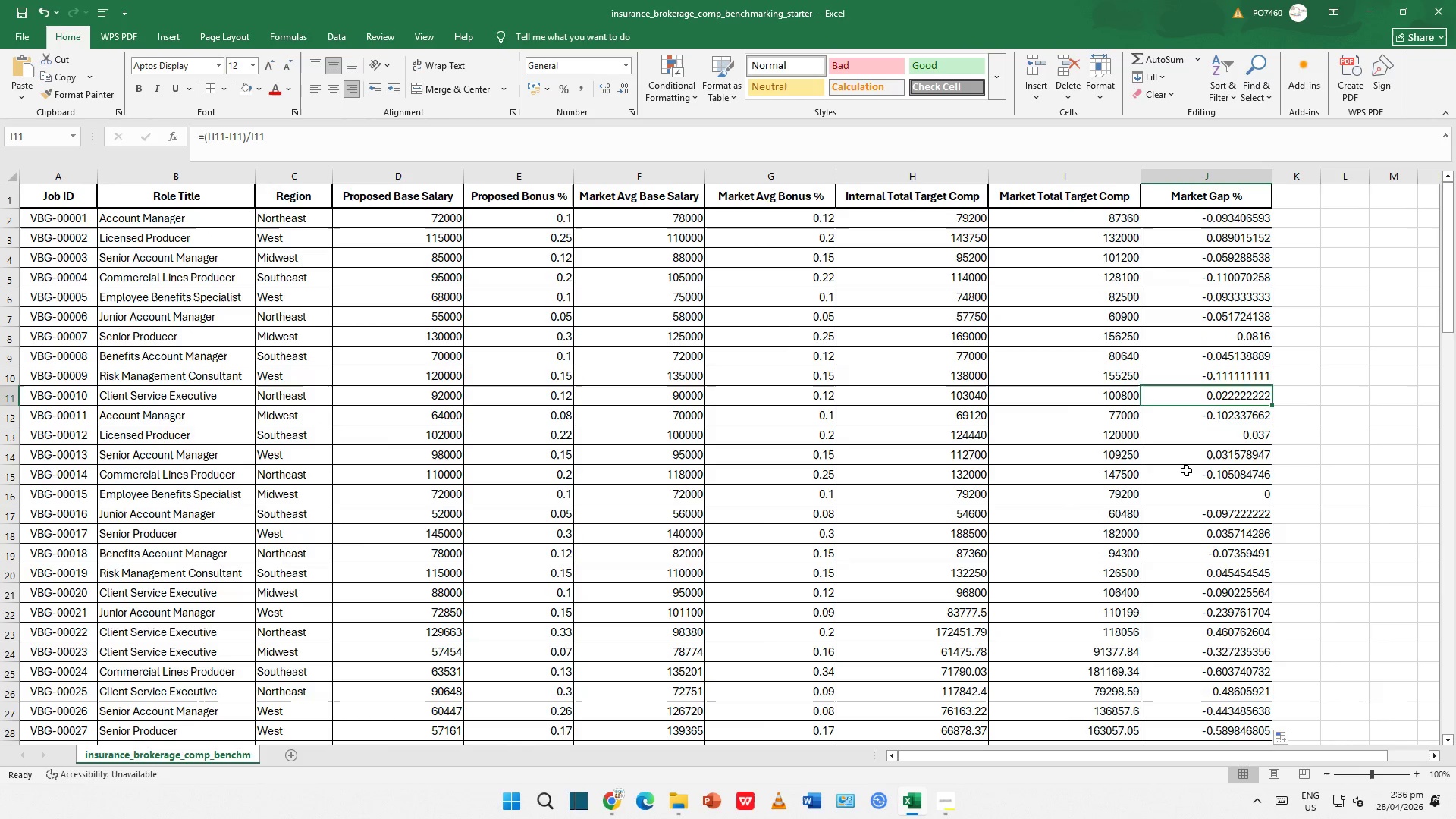 
triple_click([1186, 470])
 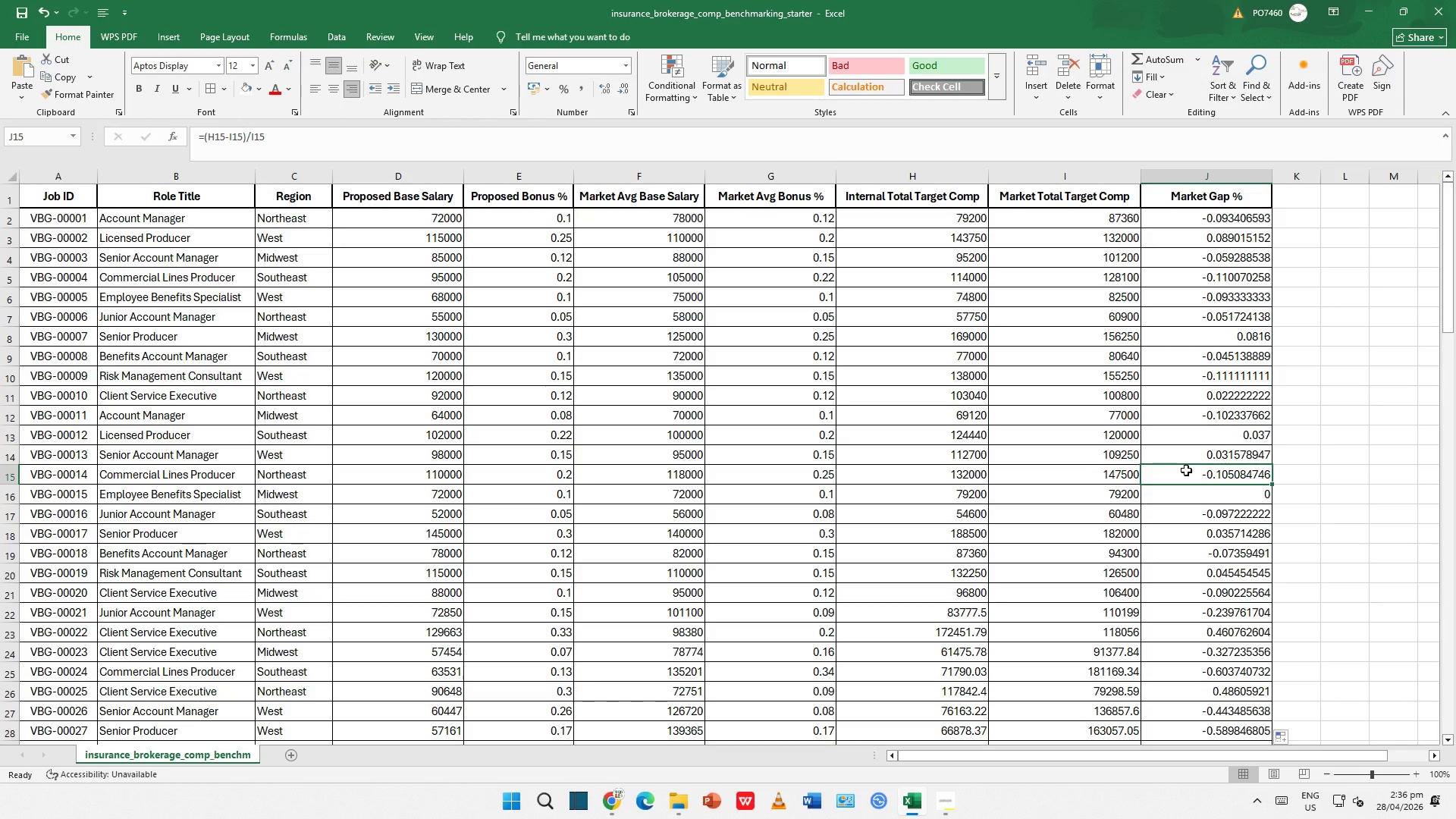 
wait(5.86)
 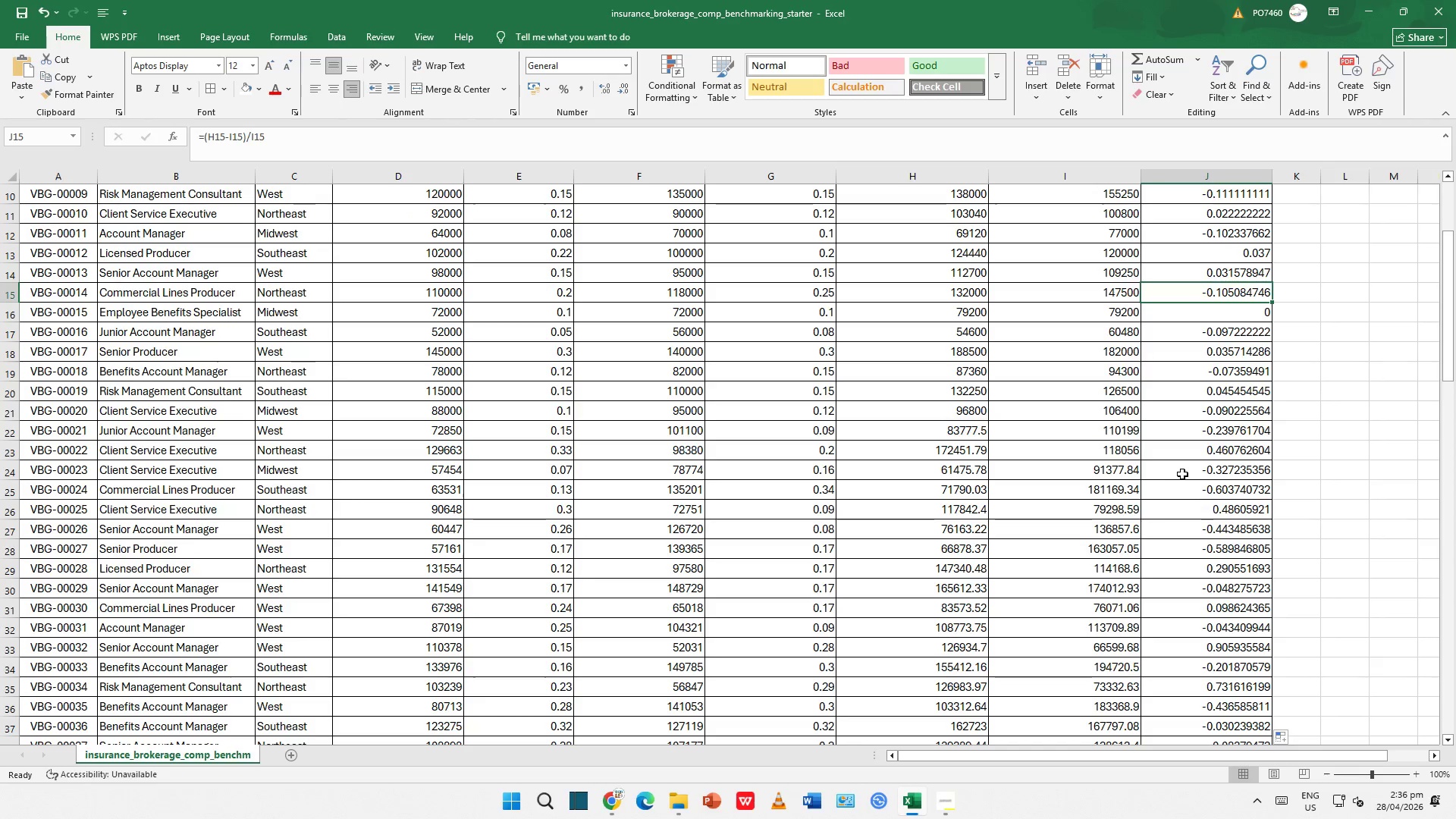 
left_click([1182, 474])
 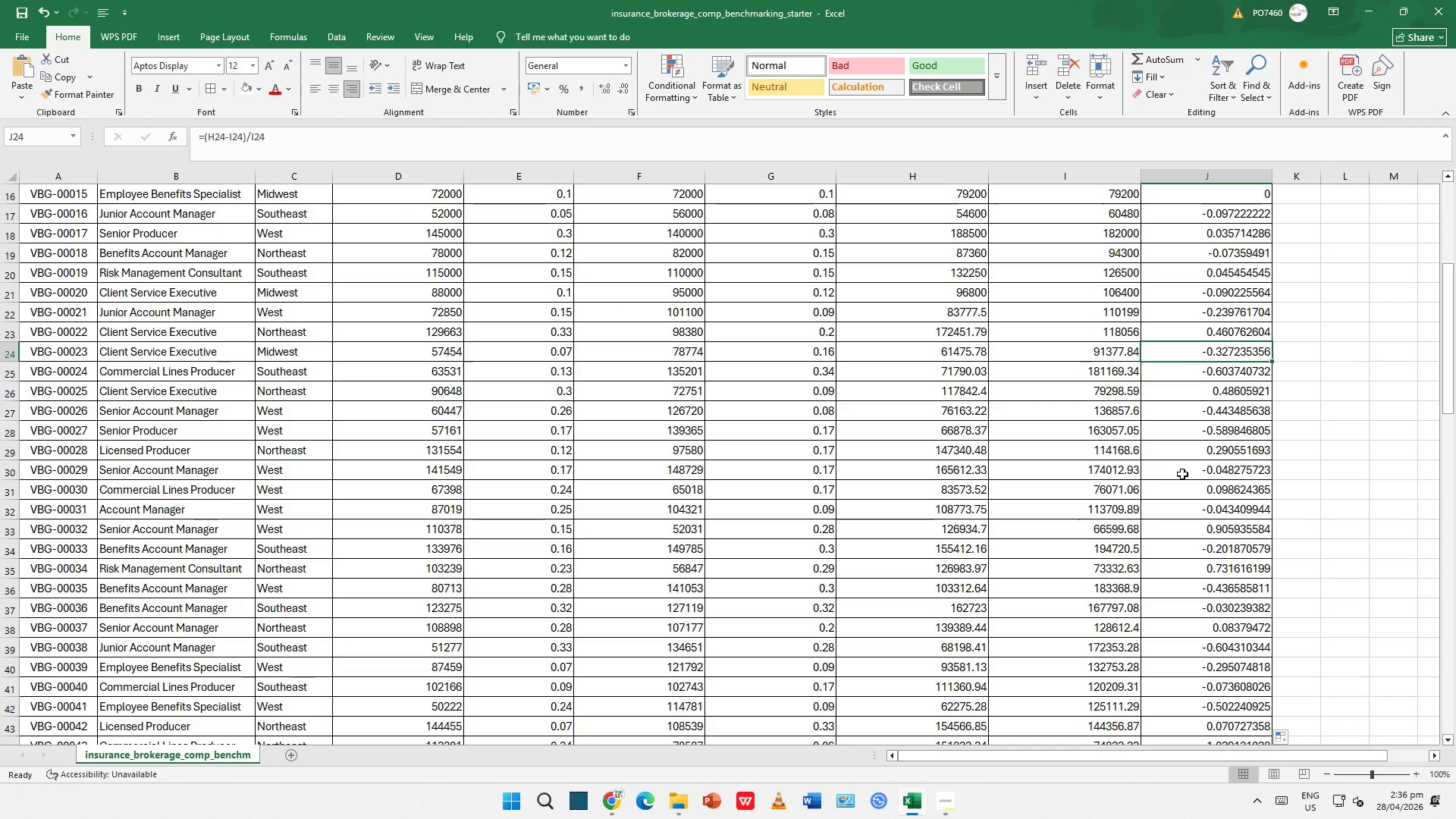 
scroll: coordinate [1182, 474], scroll_direction: down, amount: 3.0
 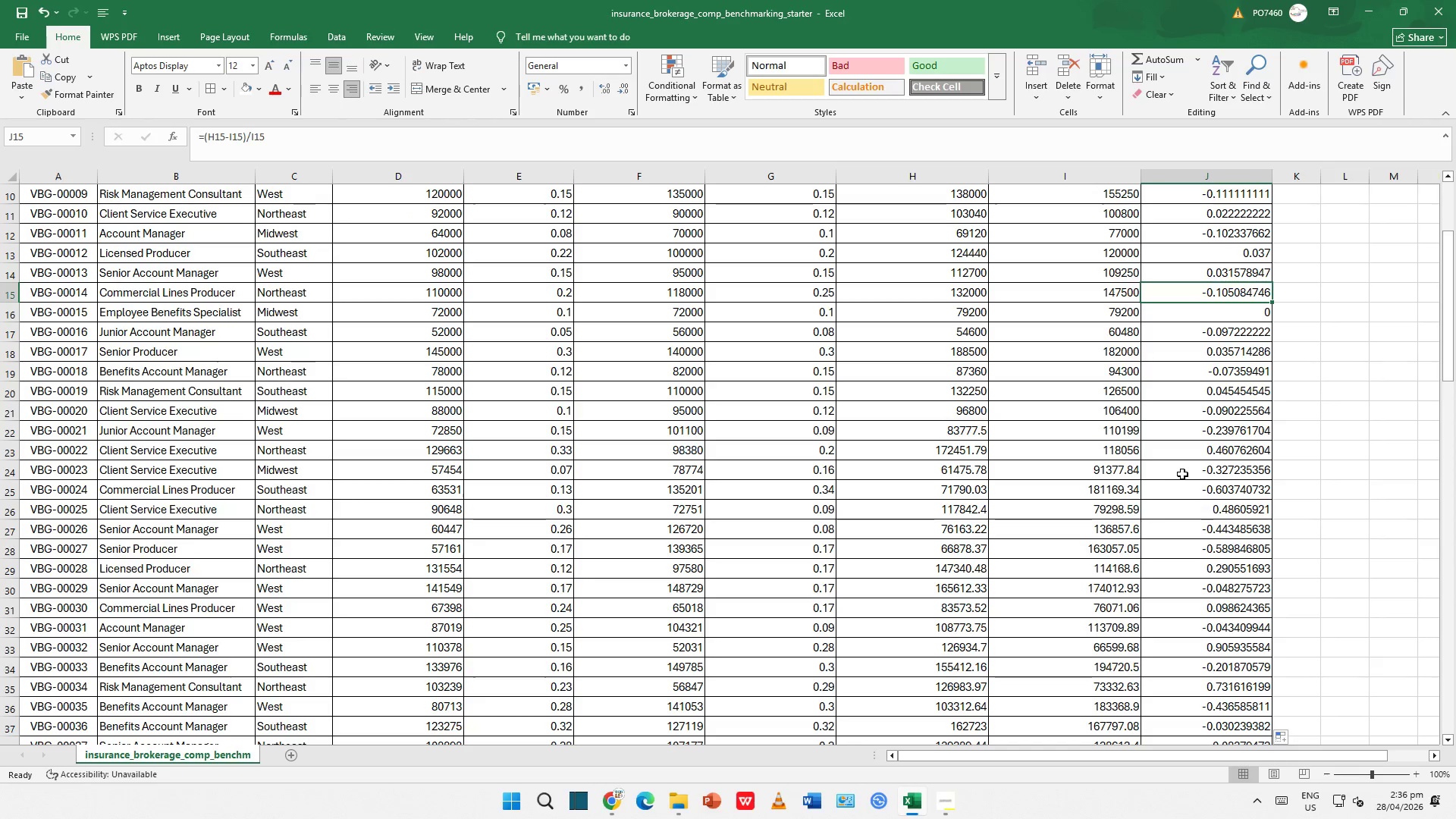 
left_click([1182, 474])
 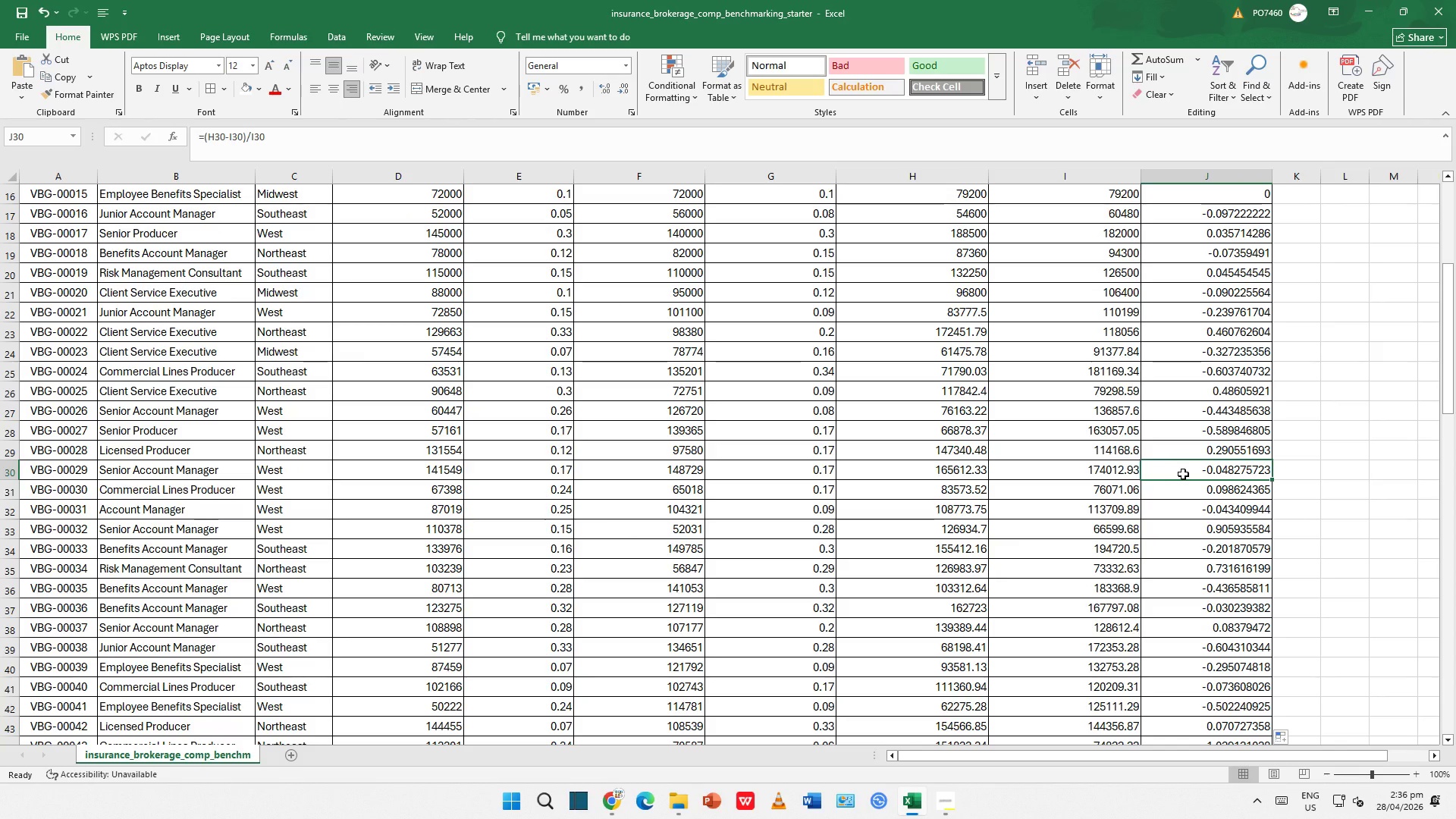 
scroll: coordinate [1183, 474], scroll_direction: down, amount: 2.0
 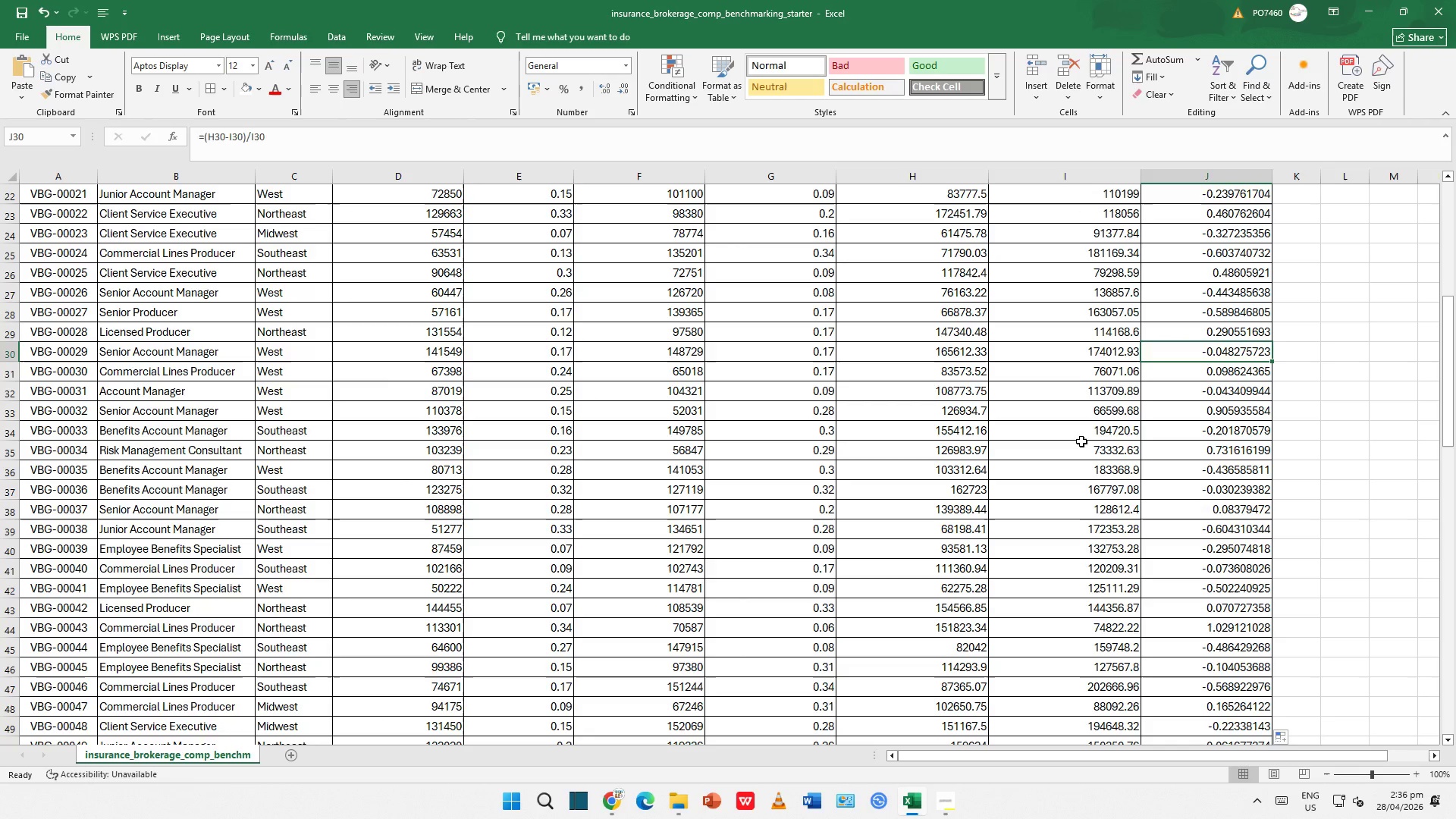 
left_click([1081, 441])
 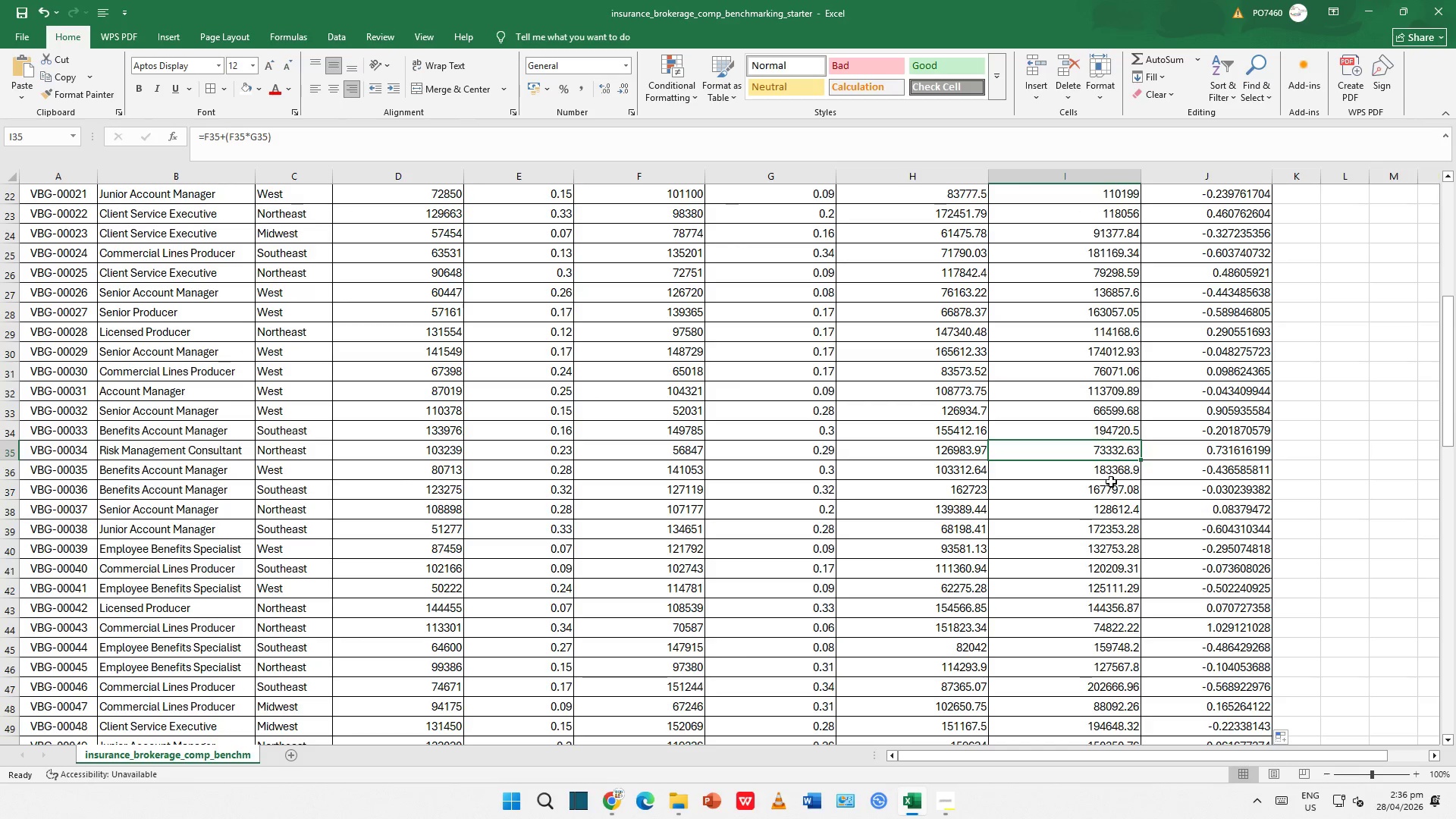 
left_click([1111, 486])
 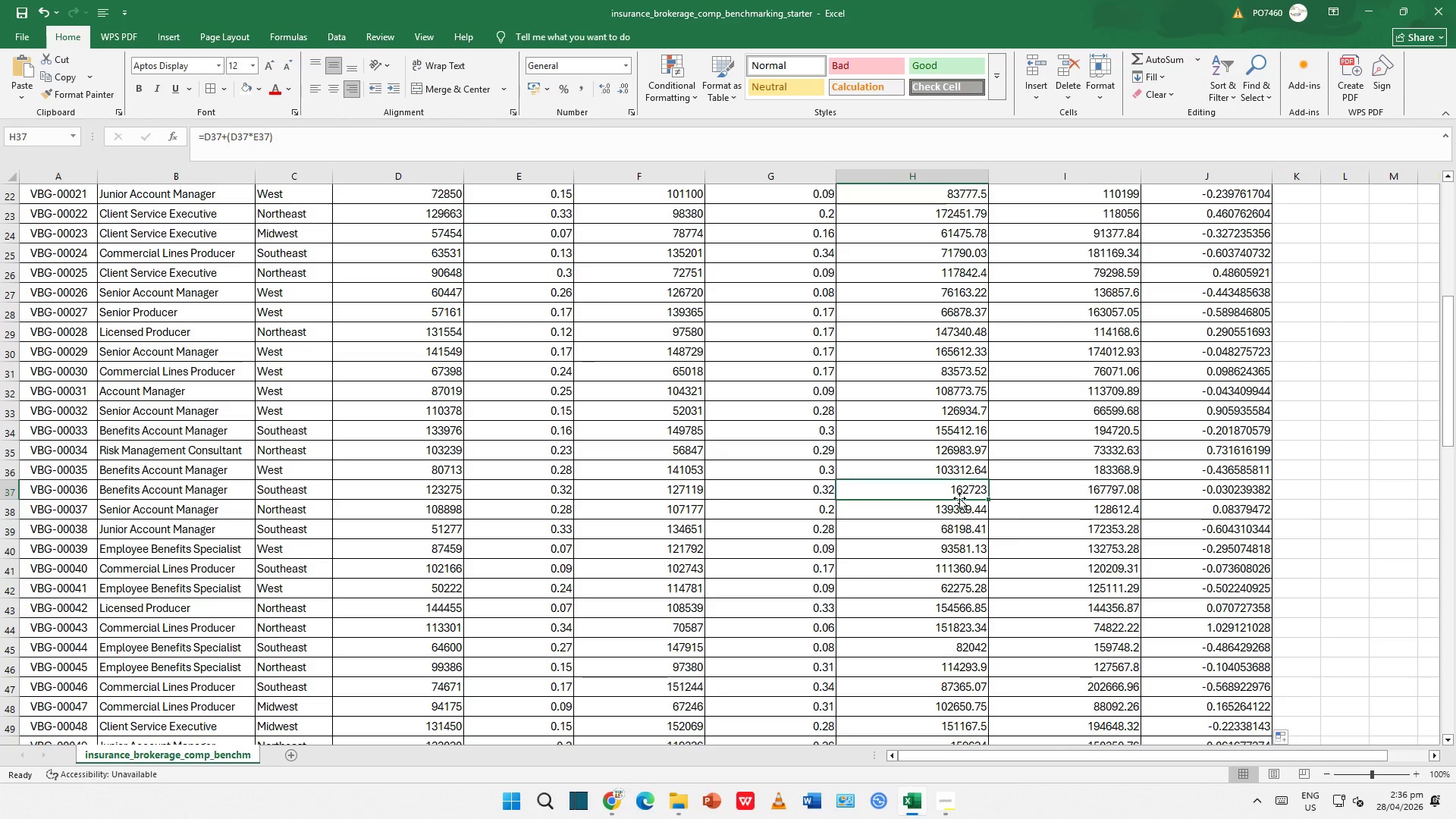 
double_click([1050, 518])
 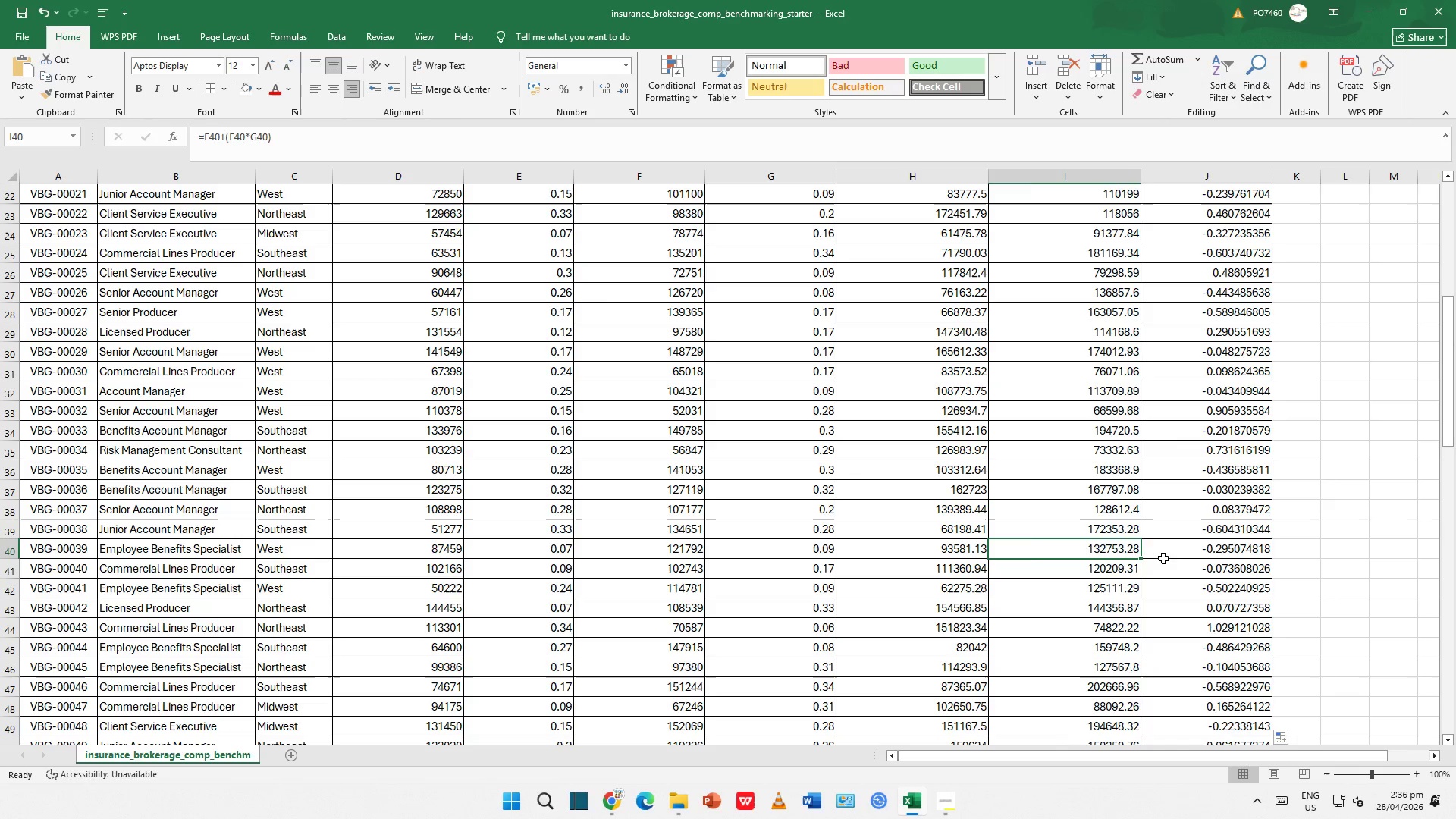 
triple_click([1172, 558])
 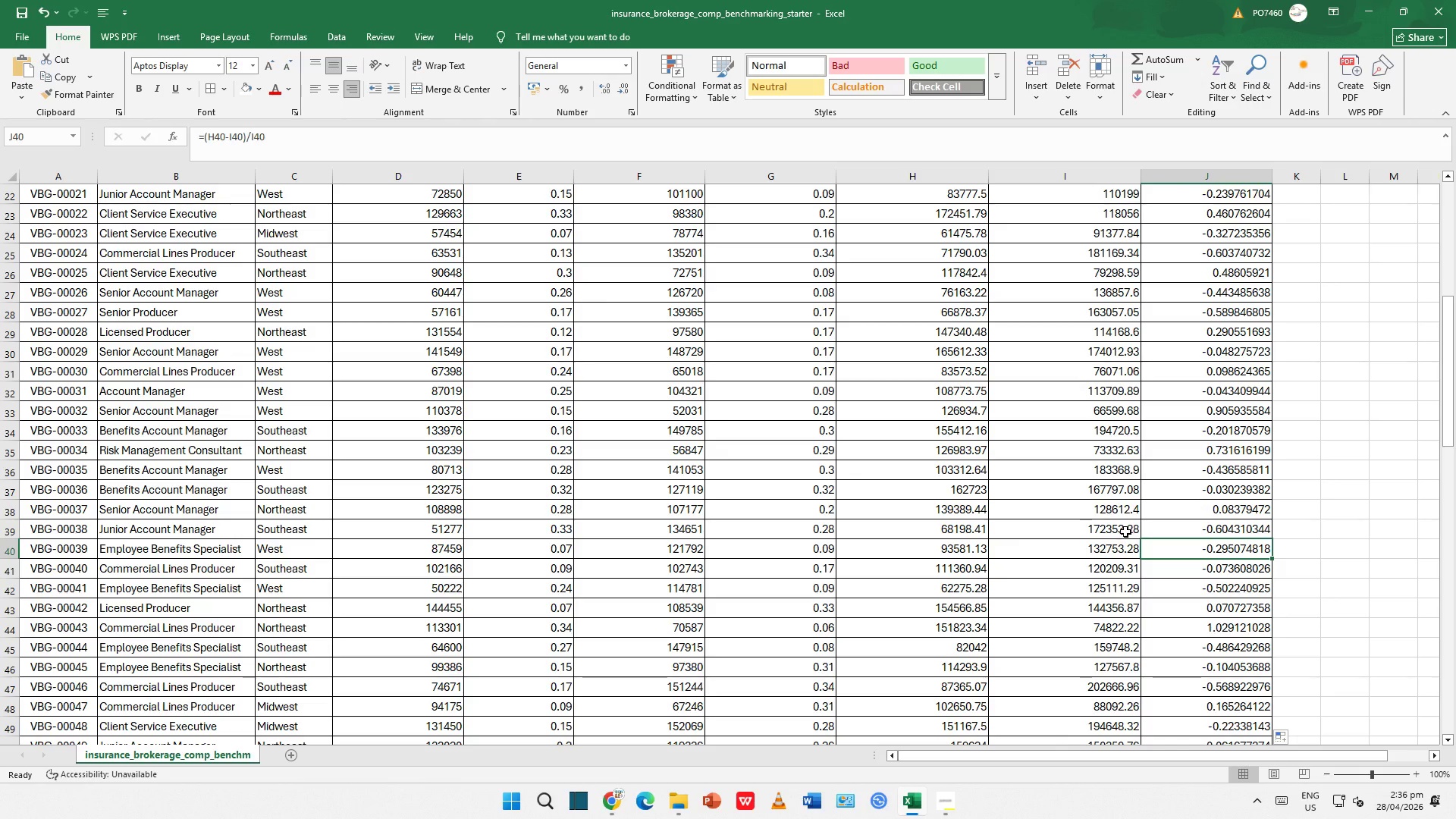 
left_click([1097, 567])
 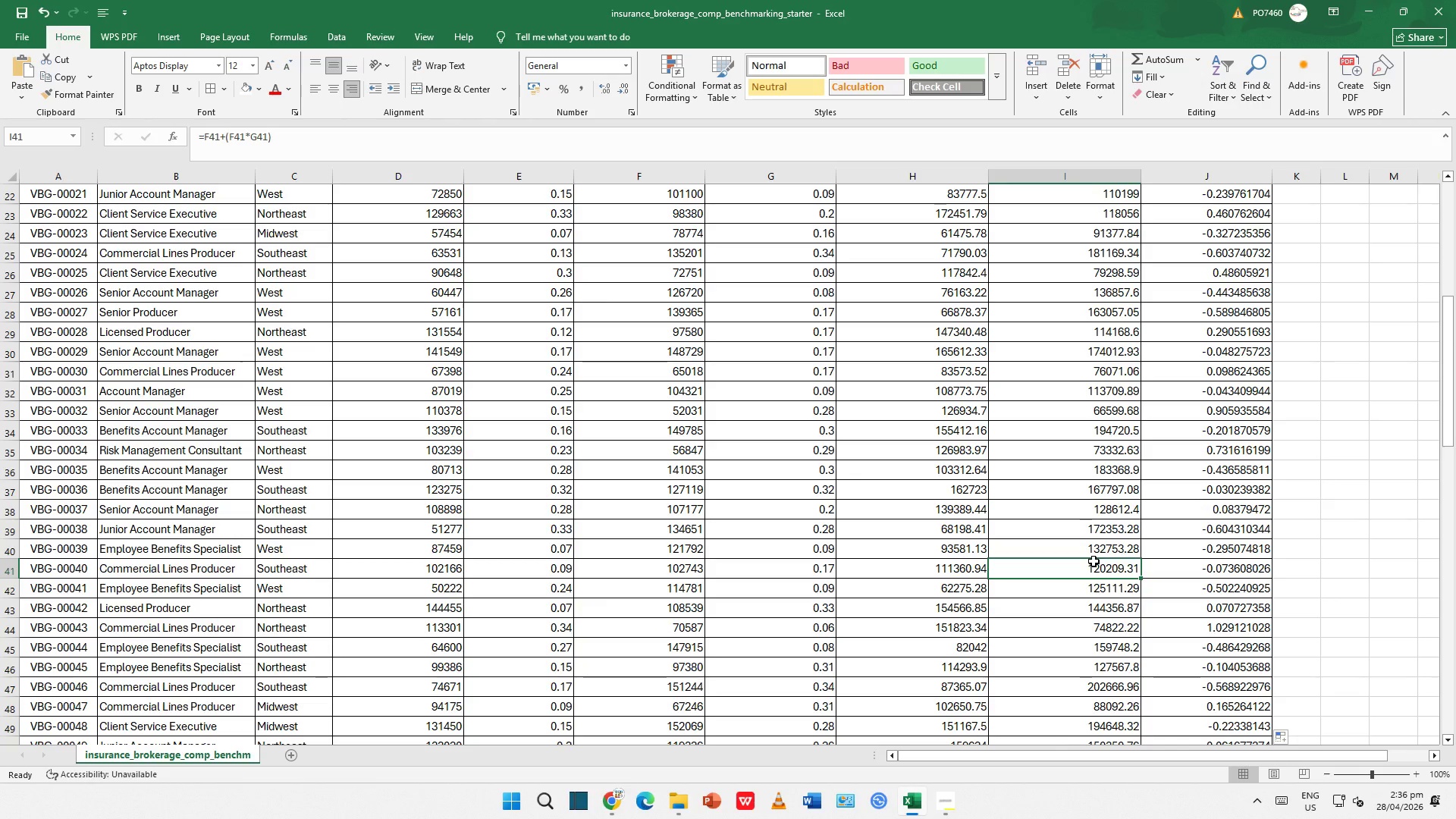 
wait(10.28)
 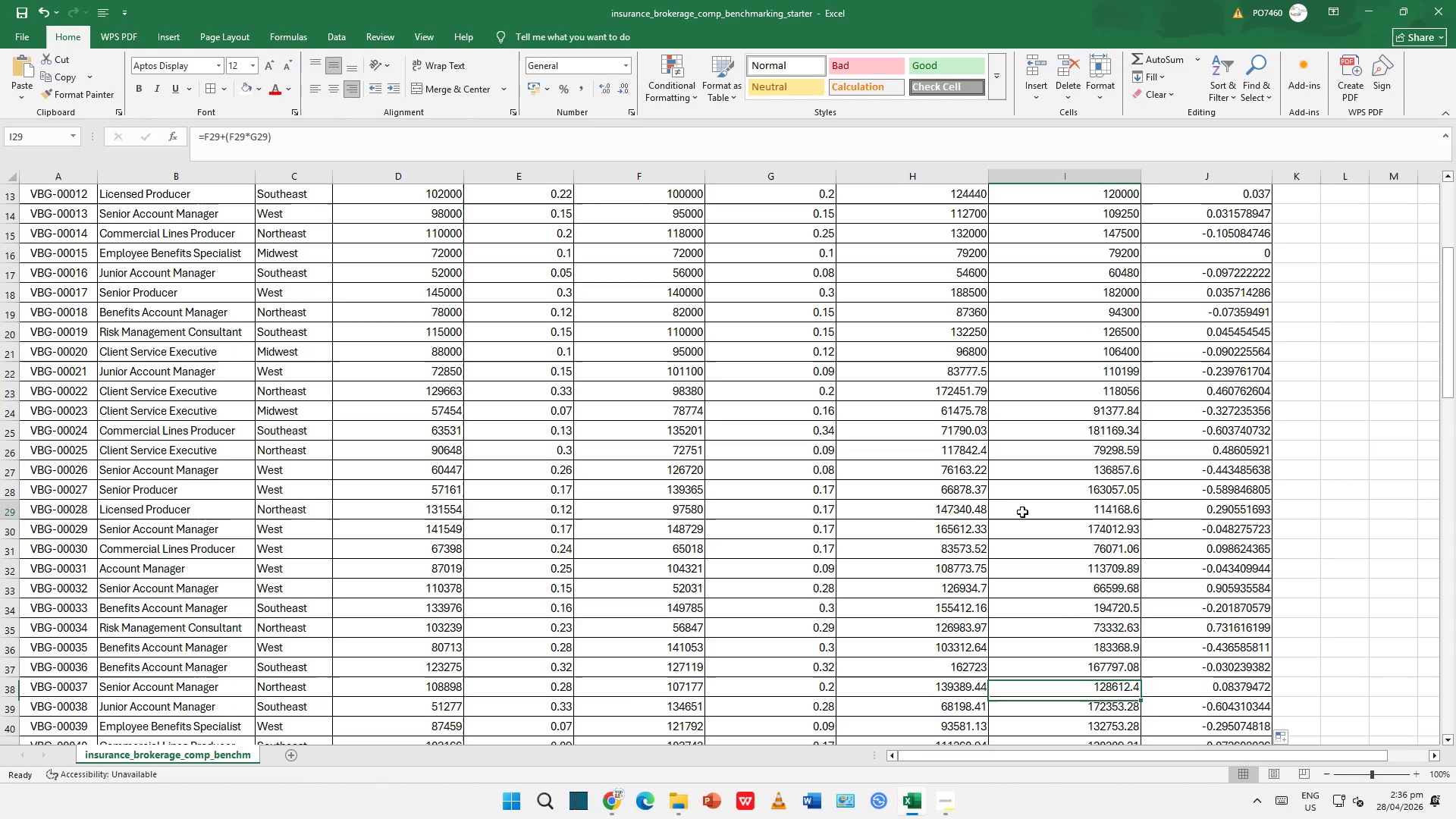 
left_click([1022, 512])
 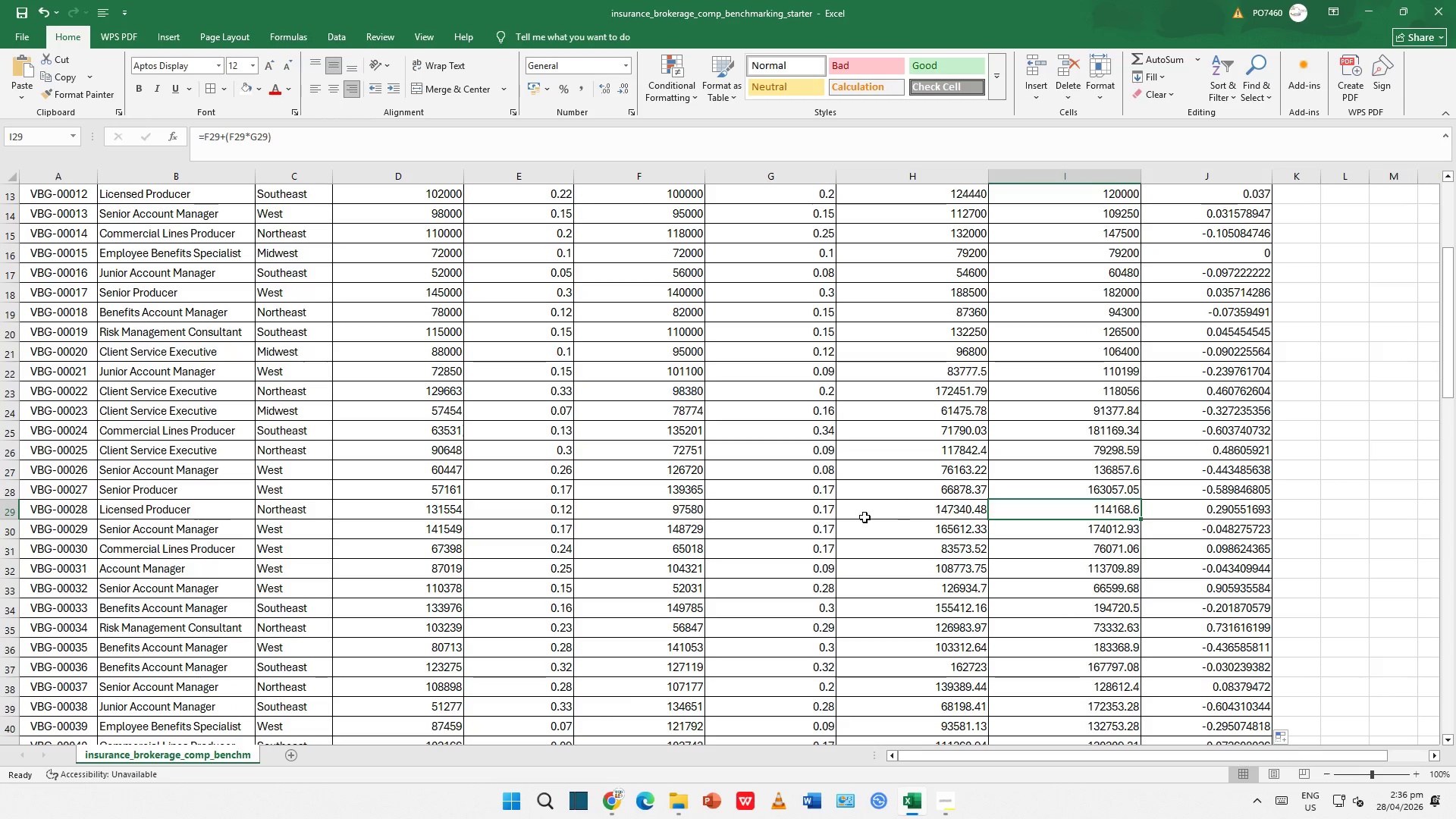 
scroll: coordinate [1082, 524], scroll_direction: up, amount: 3.0
 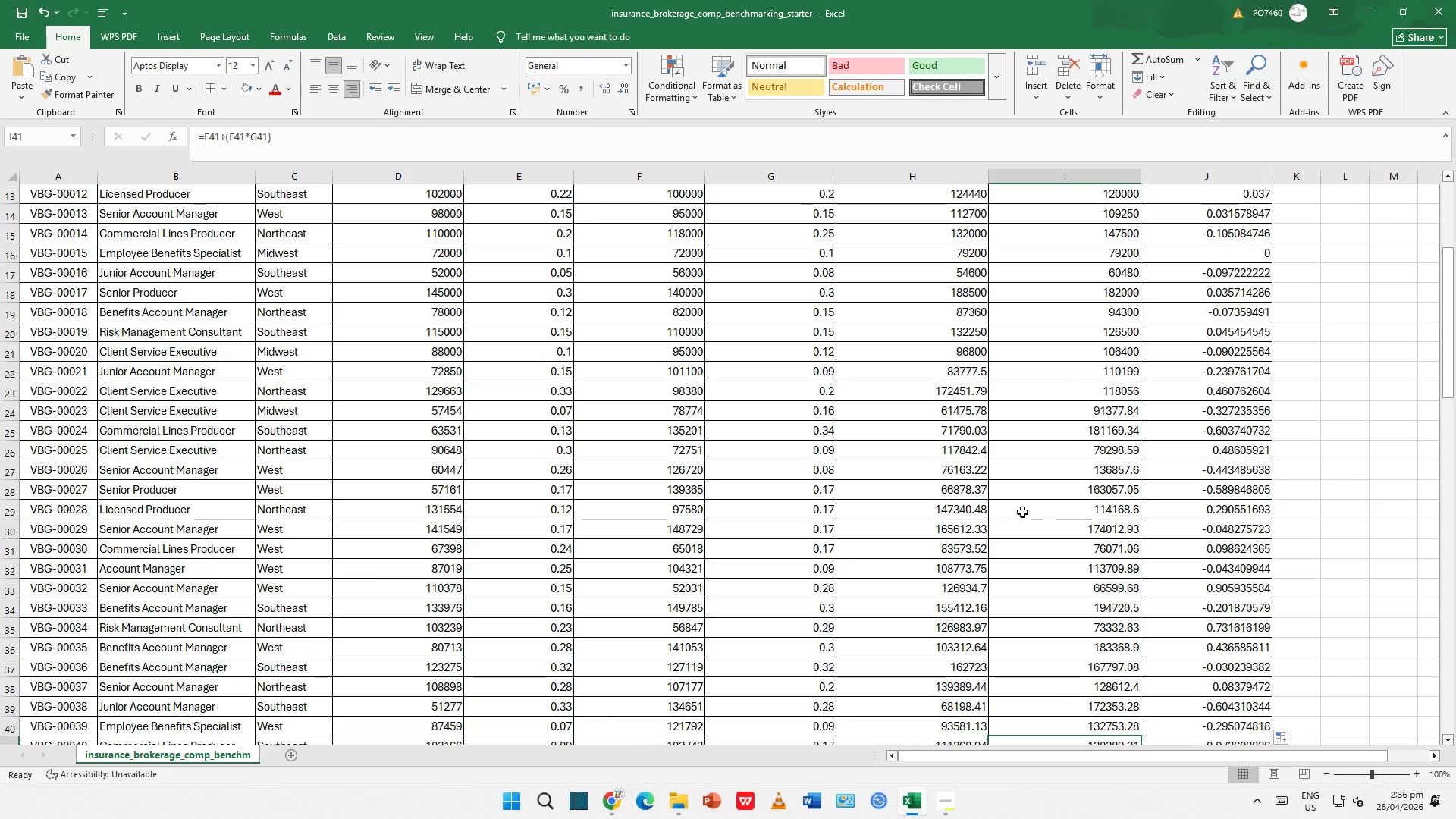 
double_click([864, 517])
 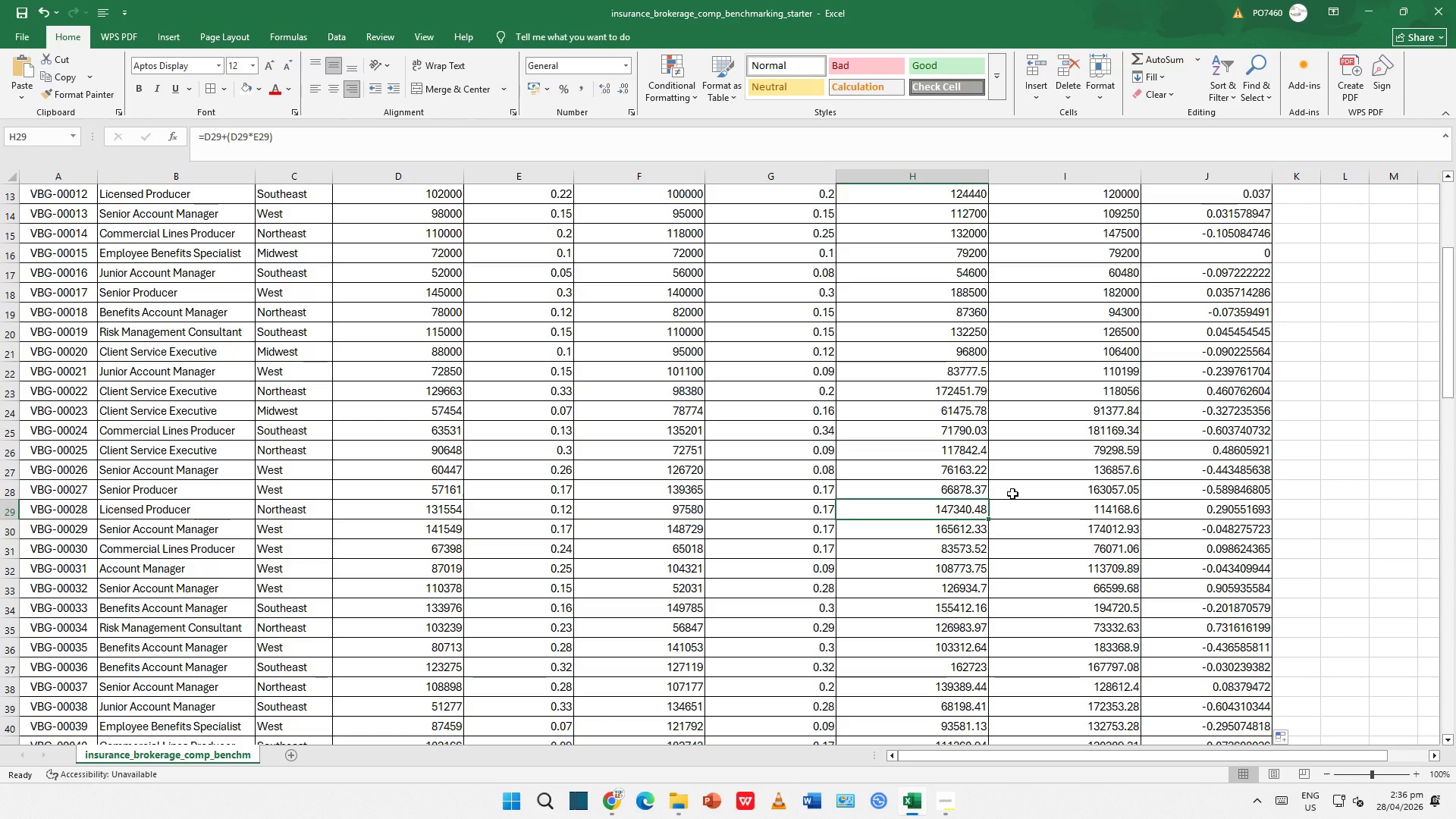 
key(ArrowRight)
 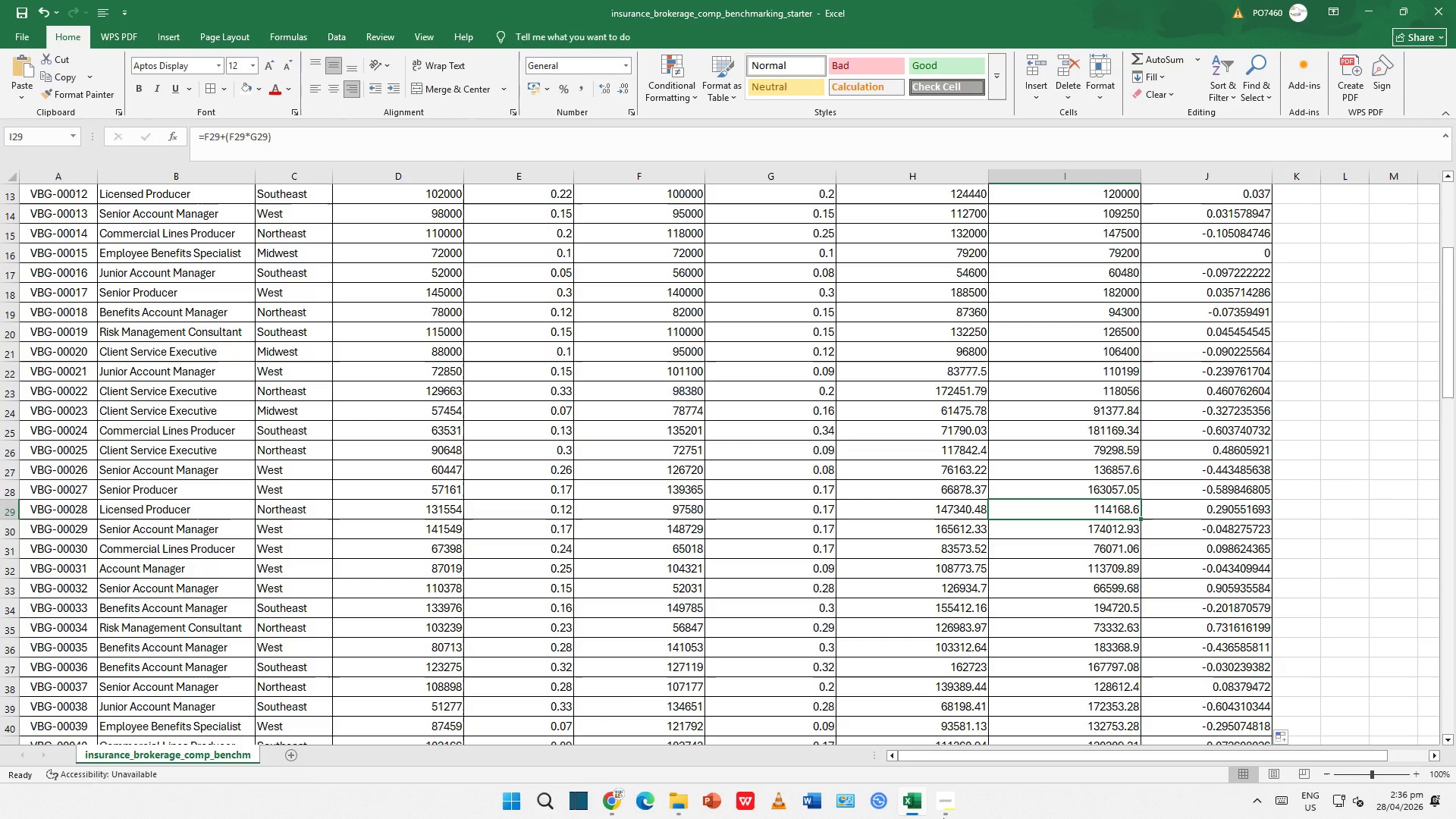 
left_click([947, 811])
 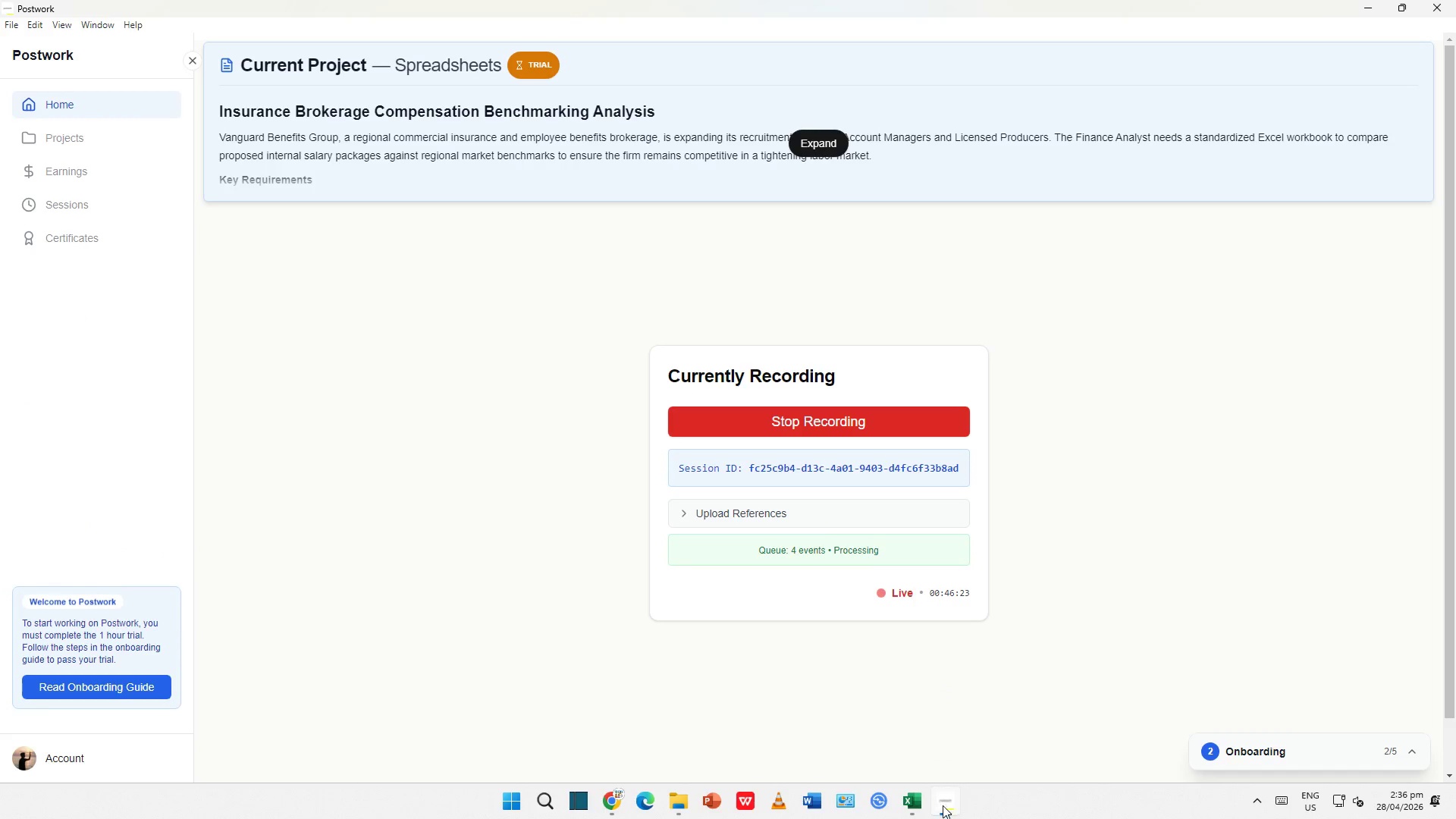 
left_click([915, 809])
 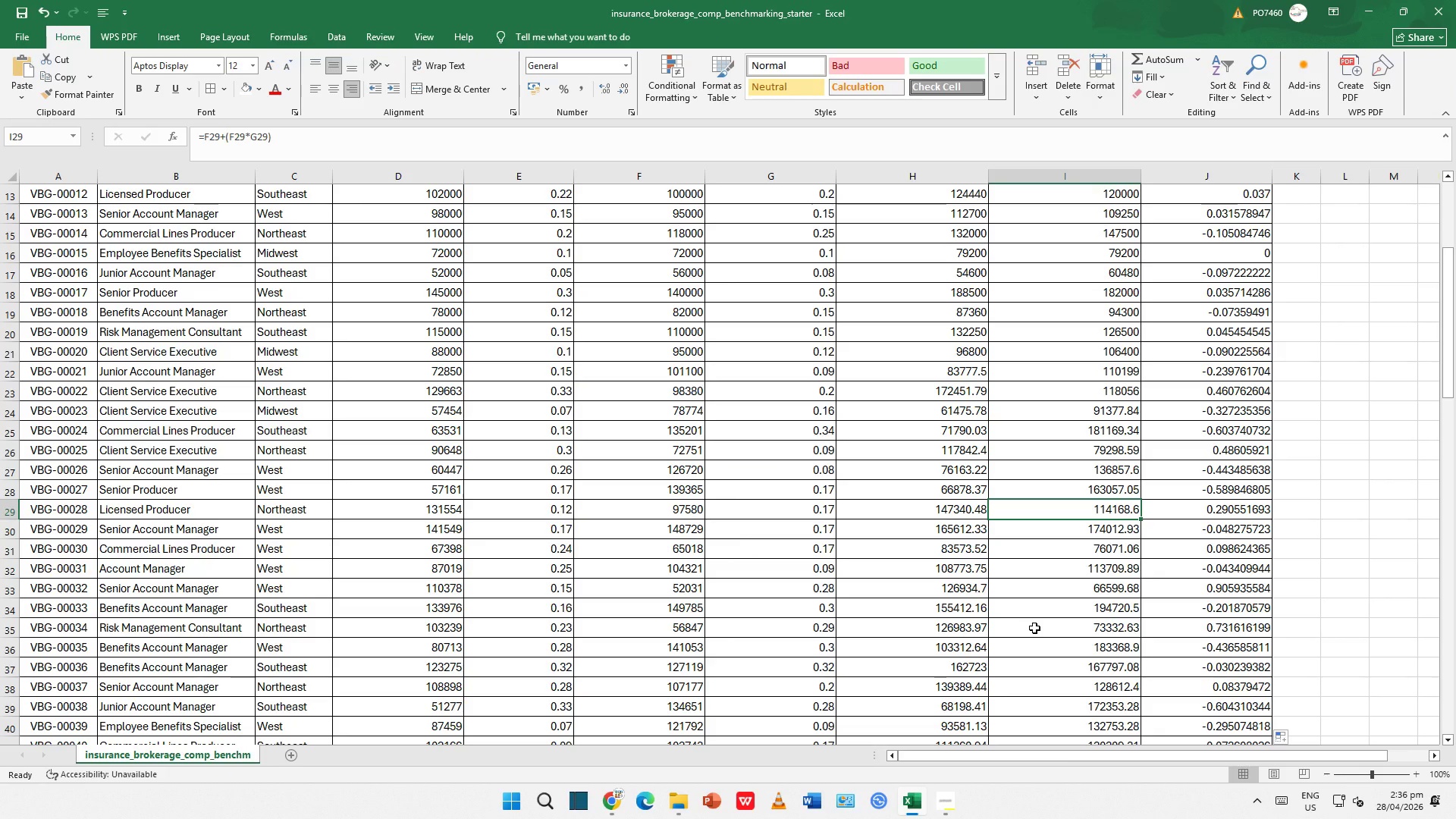 
key(ArrowLeft)
 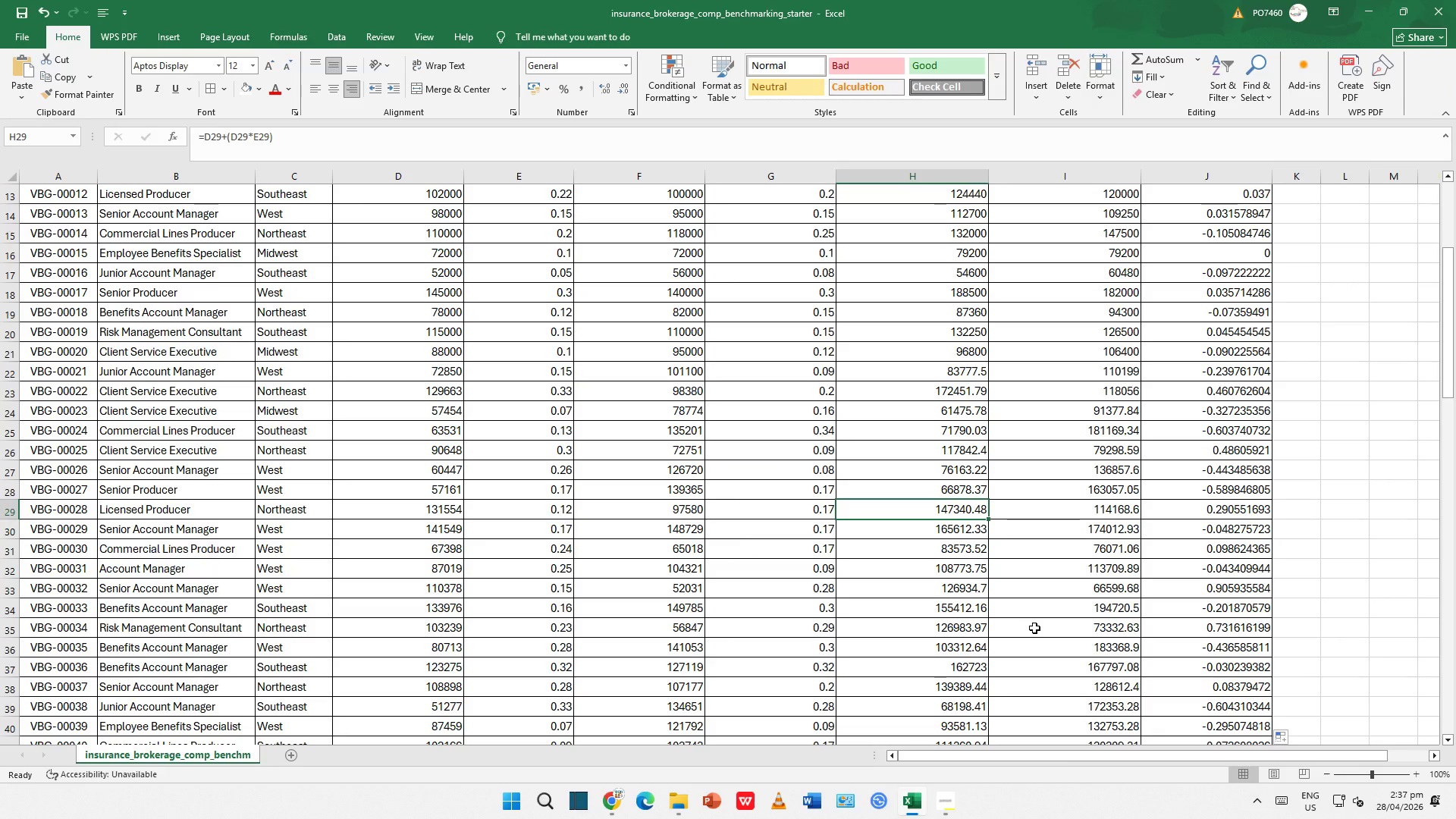 
wait(7.06)
 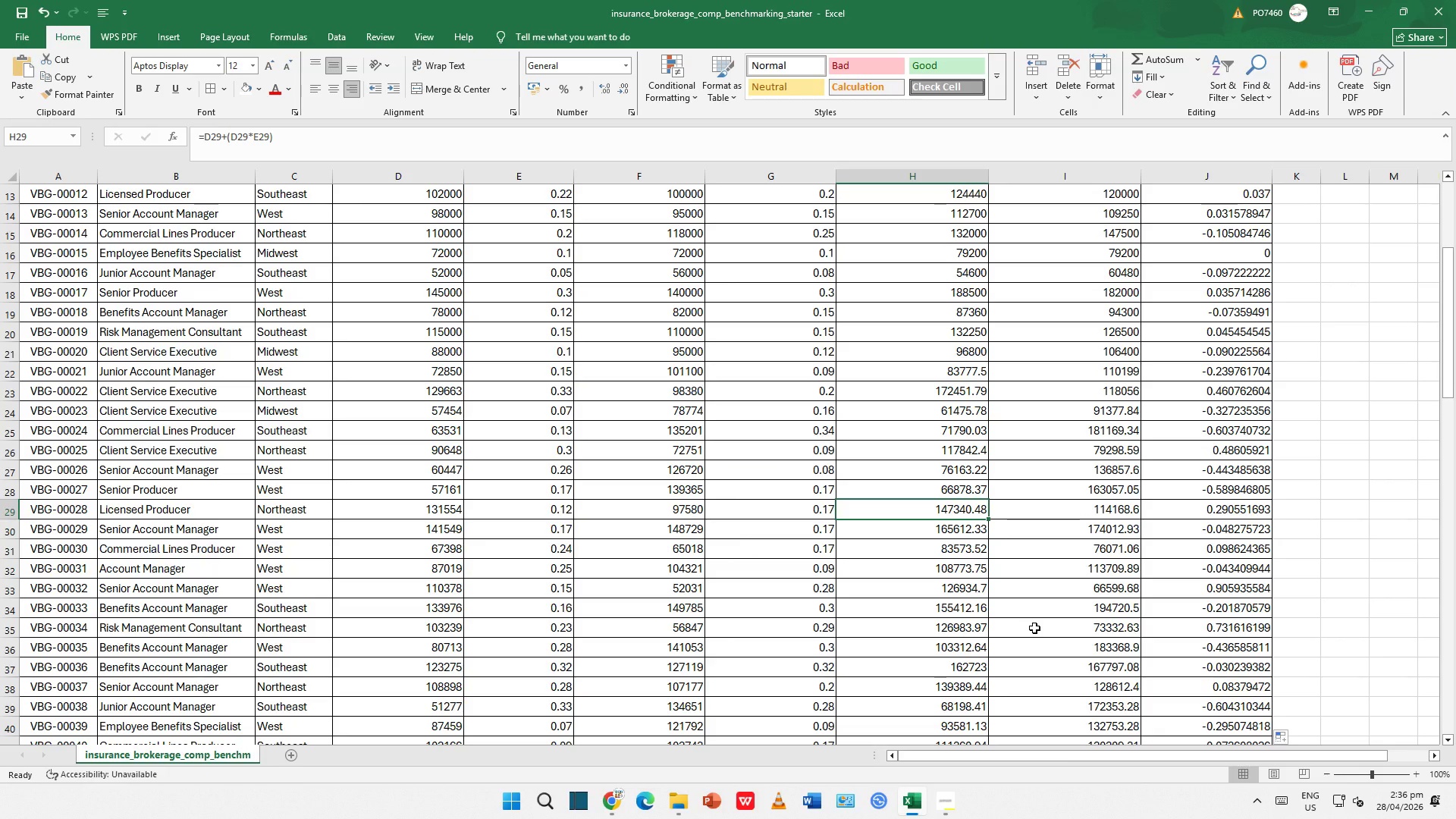 
key(ArrowLeft)
 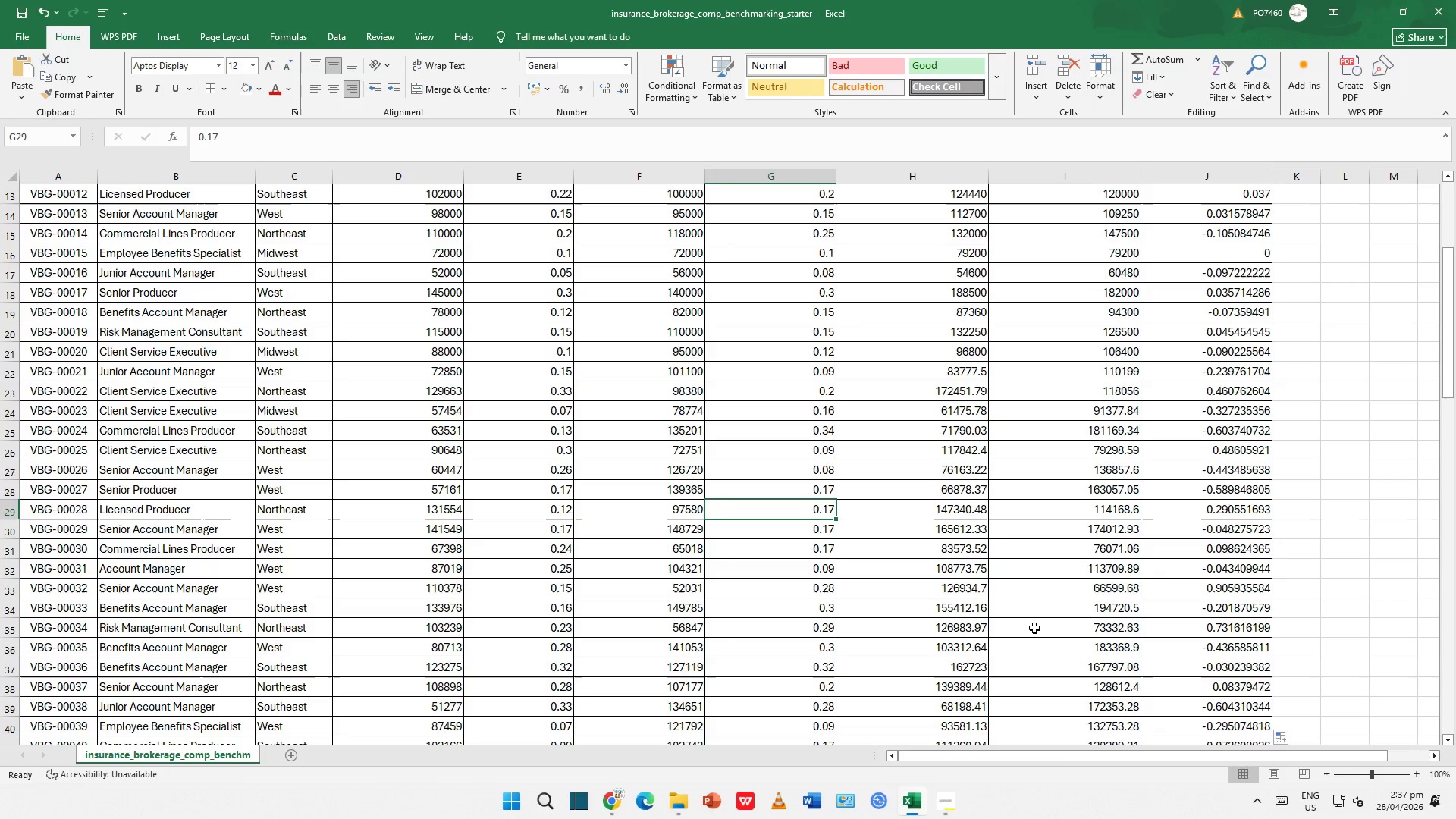 
key(ArrowLeft)
 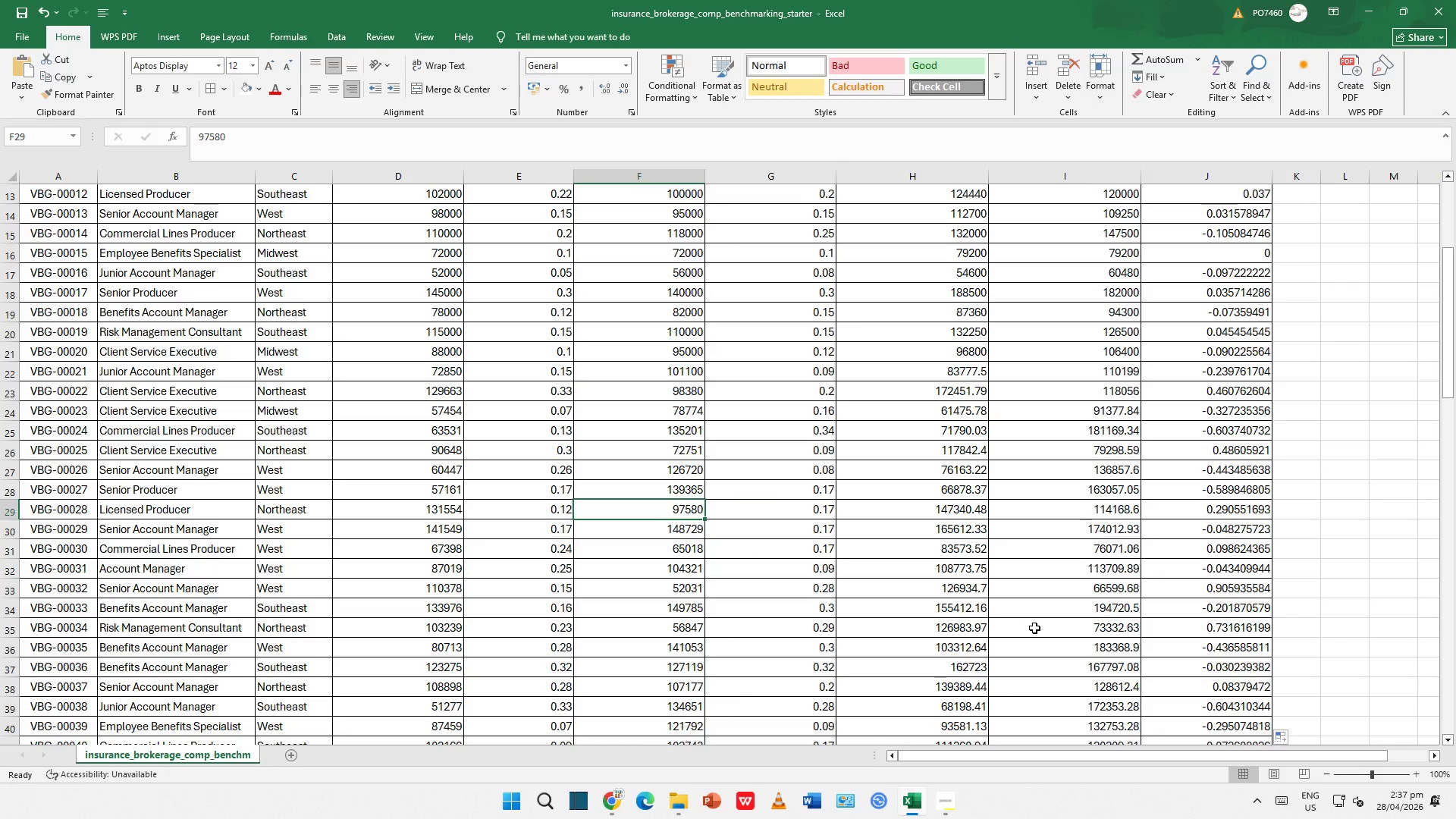 
wait(6.44)
 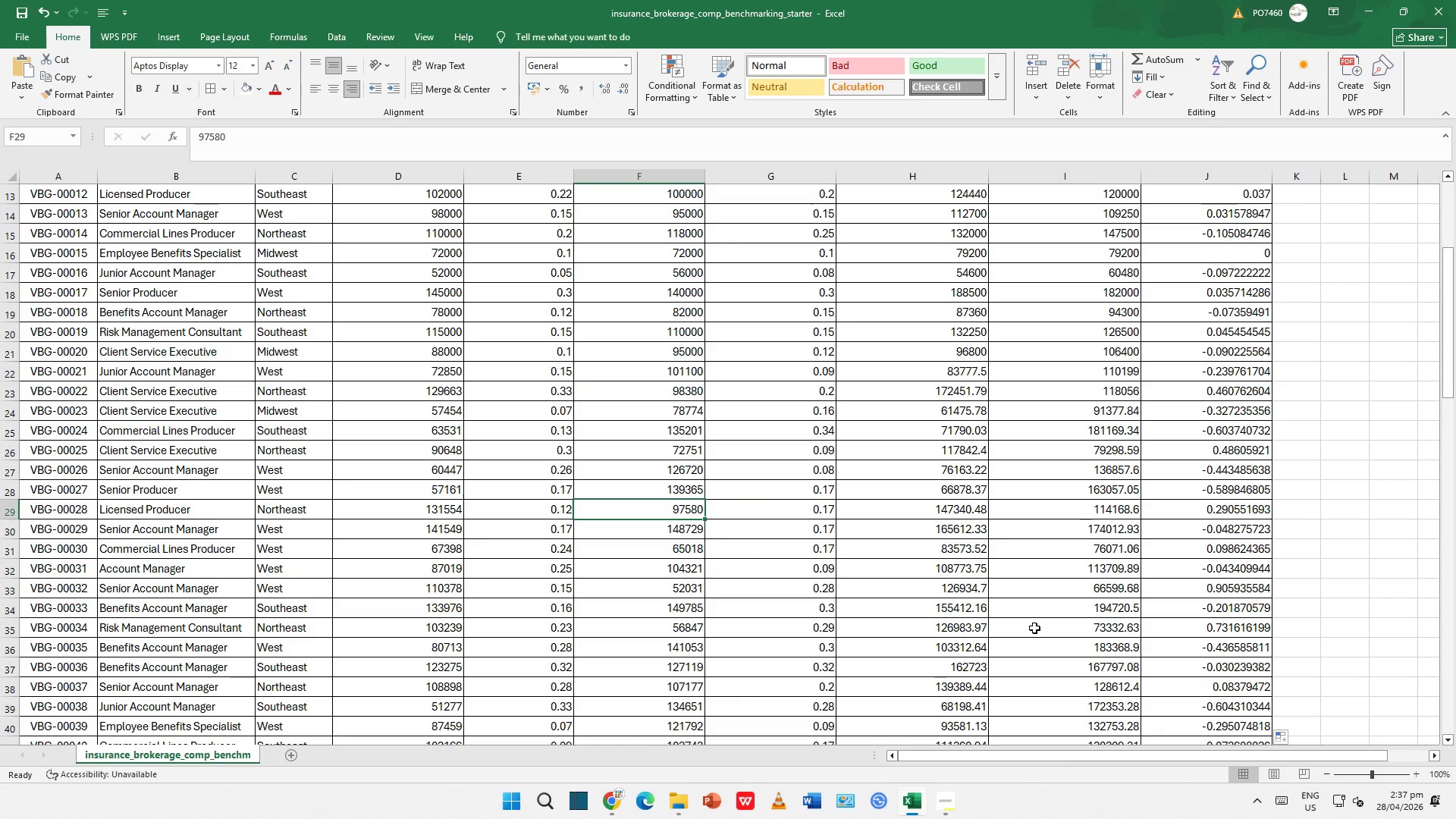 
key(ArrowRight)
 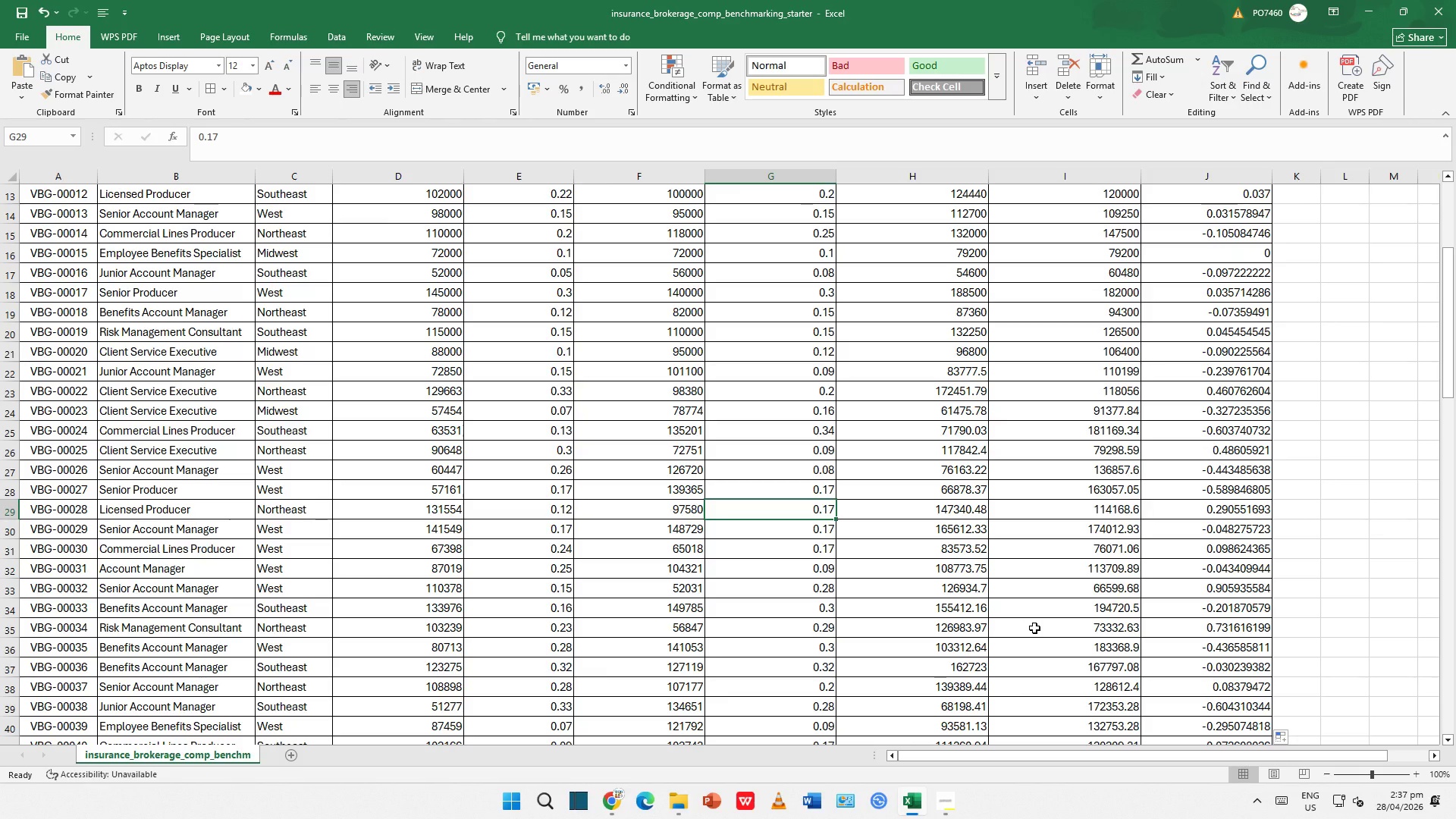 
key(ArrowRight)
 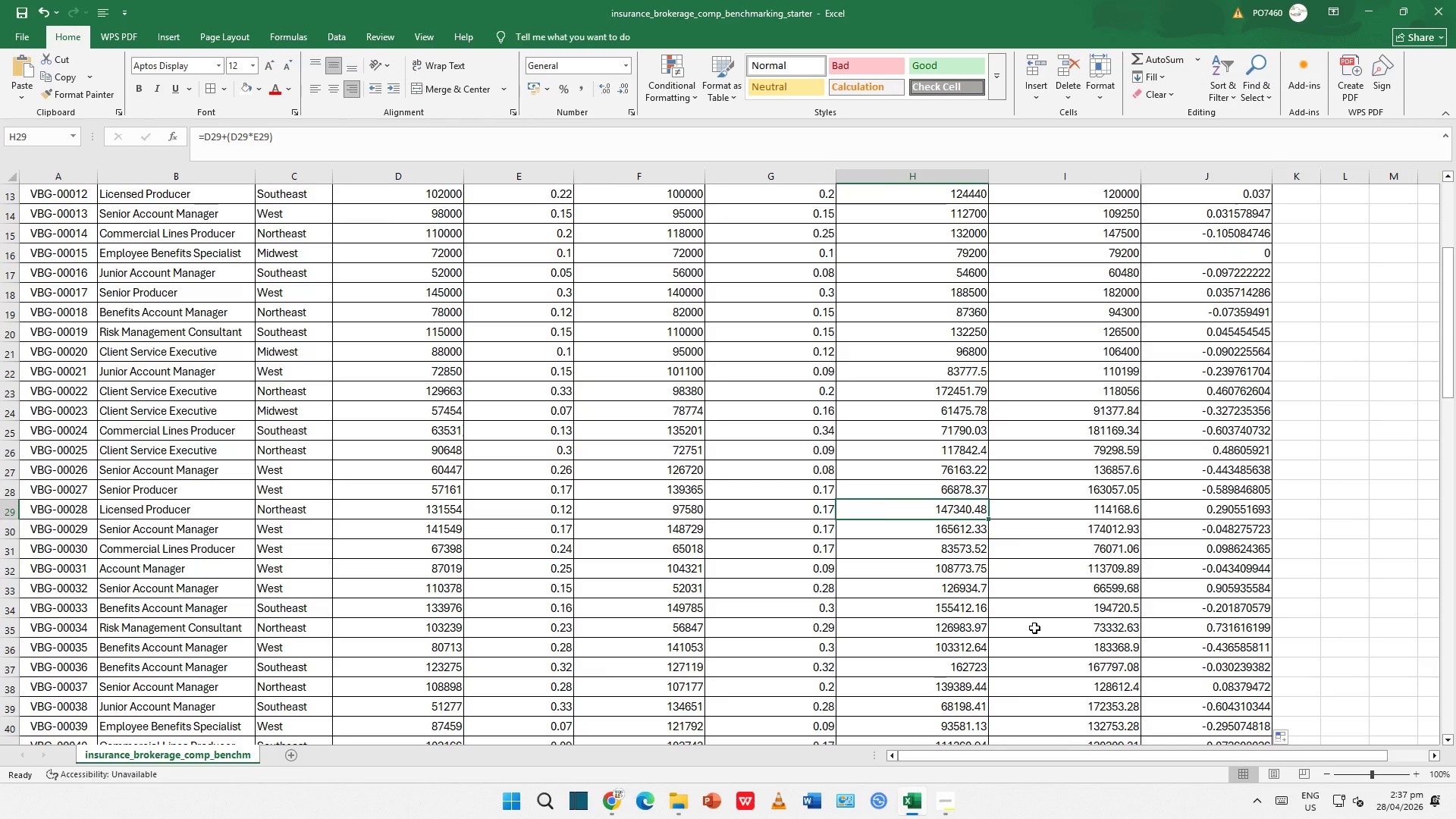 
key(ArrowRight)
 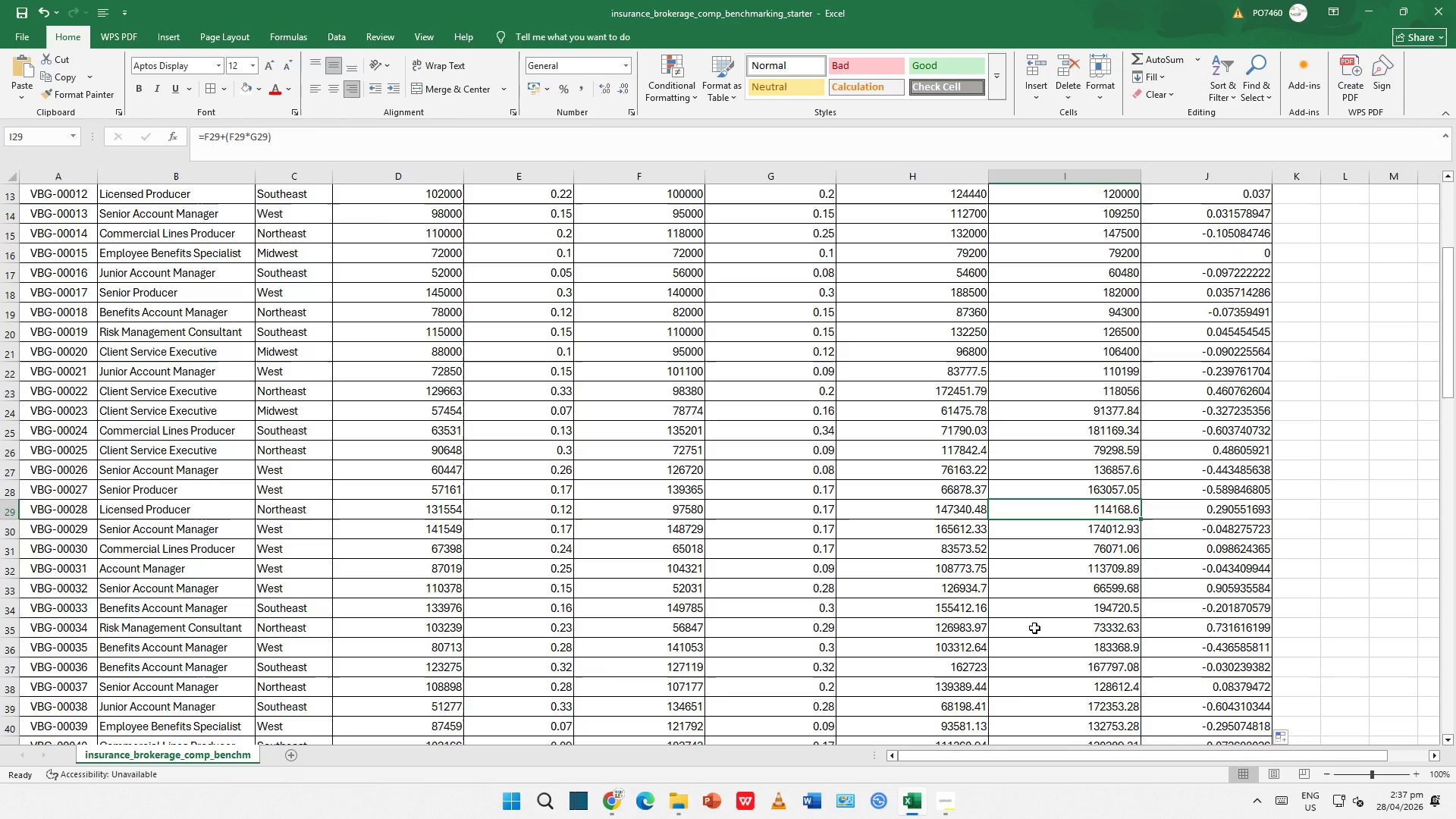 
wait(9.83)
 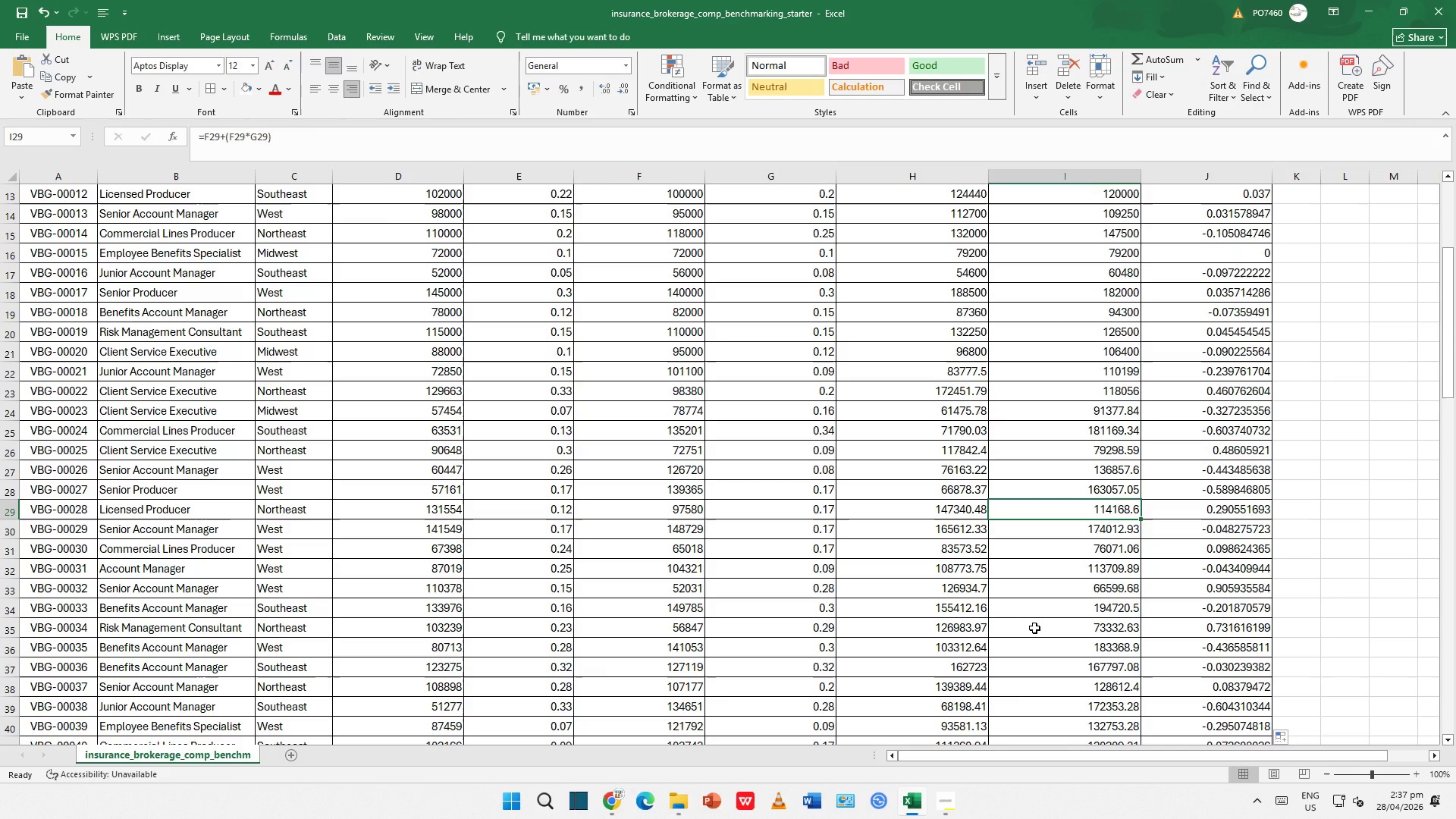 
key(ArrowLeft)
 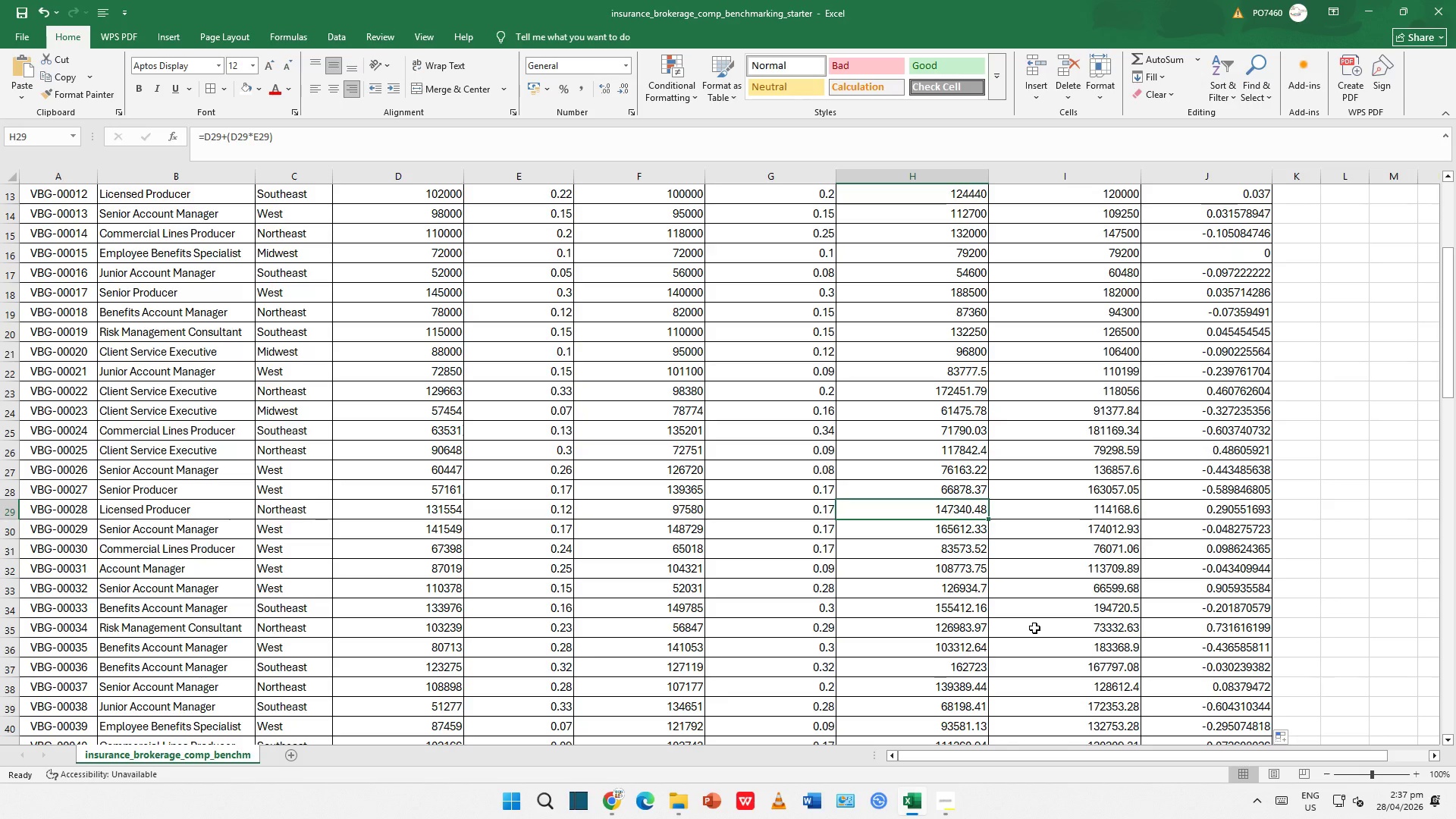 
key(ArrowLeft)
 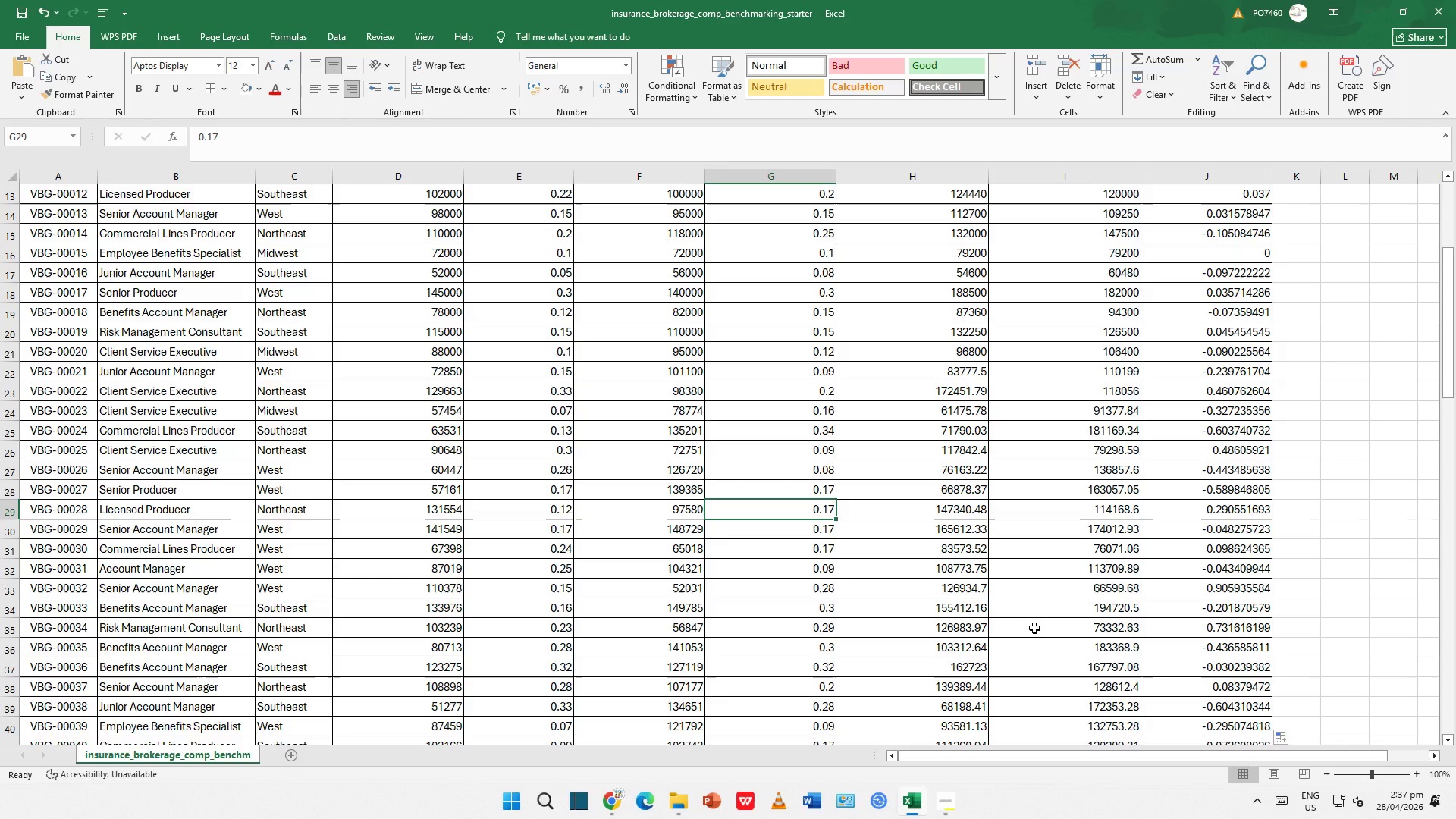 
wait(27.67)
 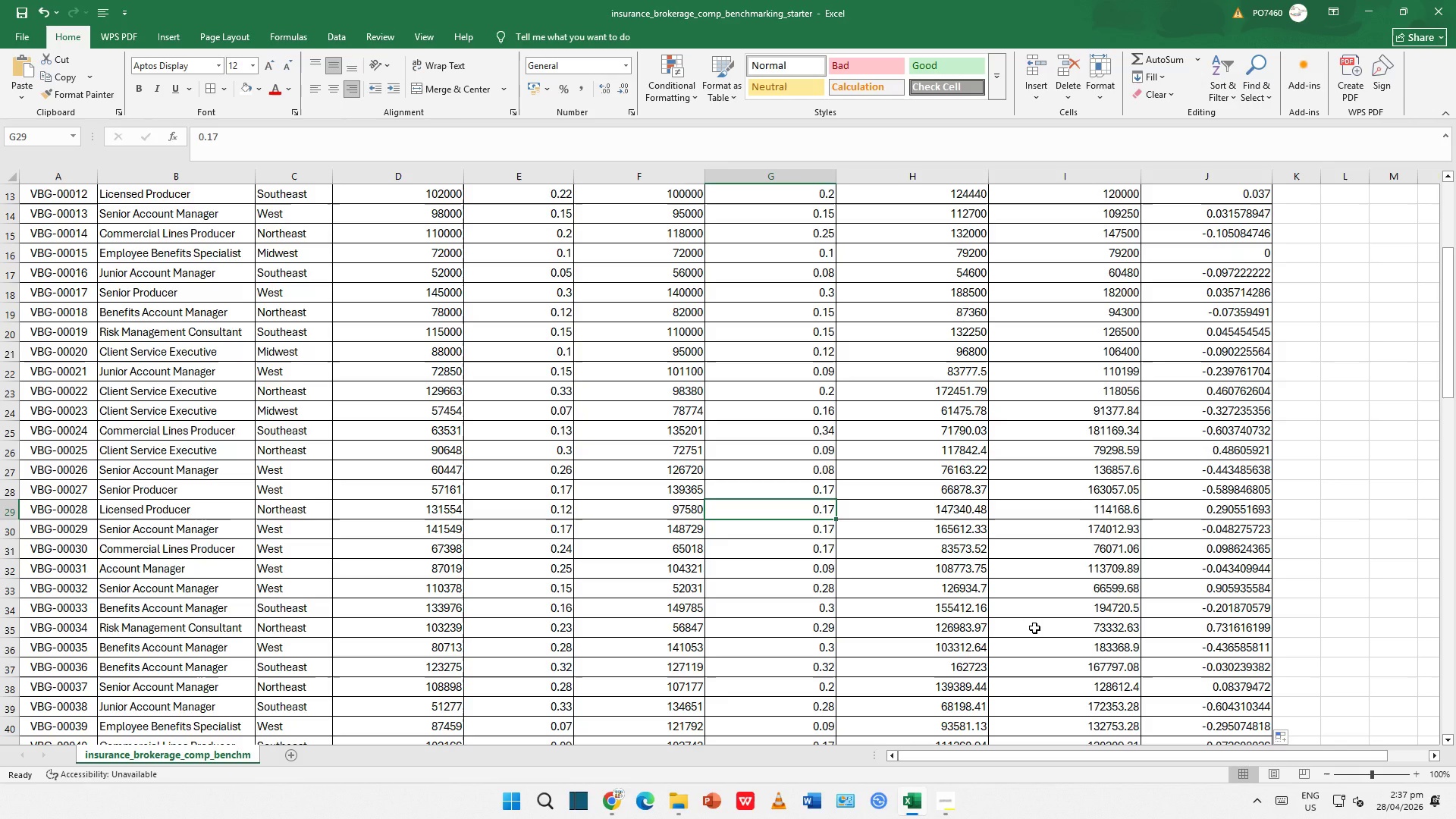 
key(ArrowRight)
 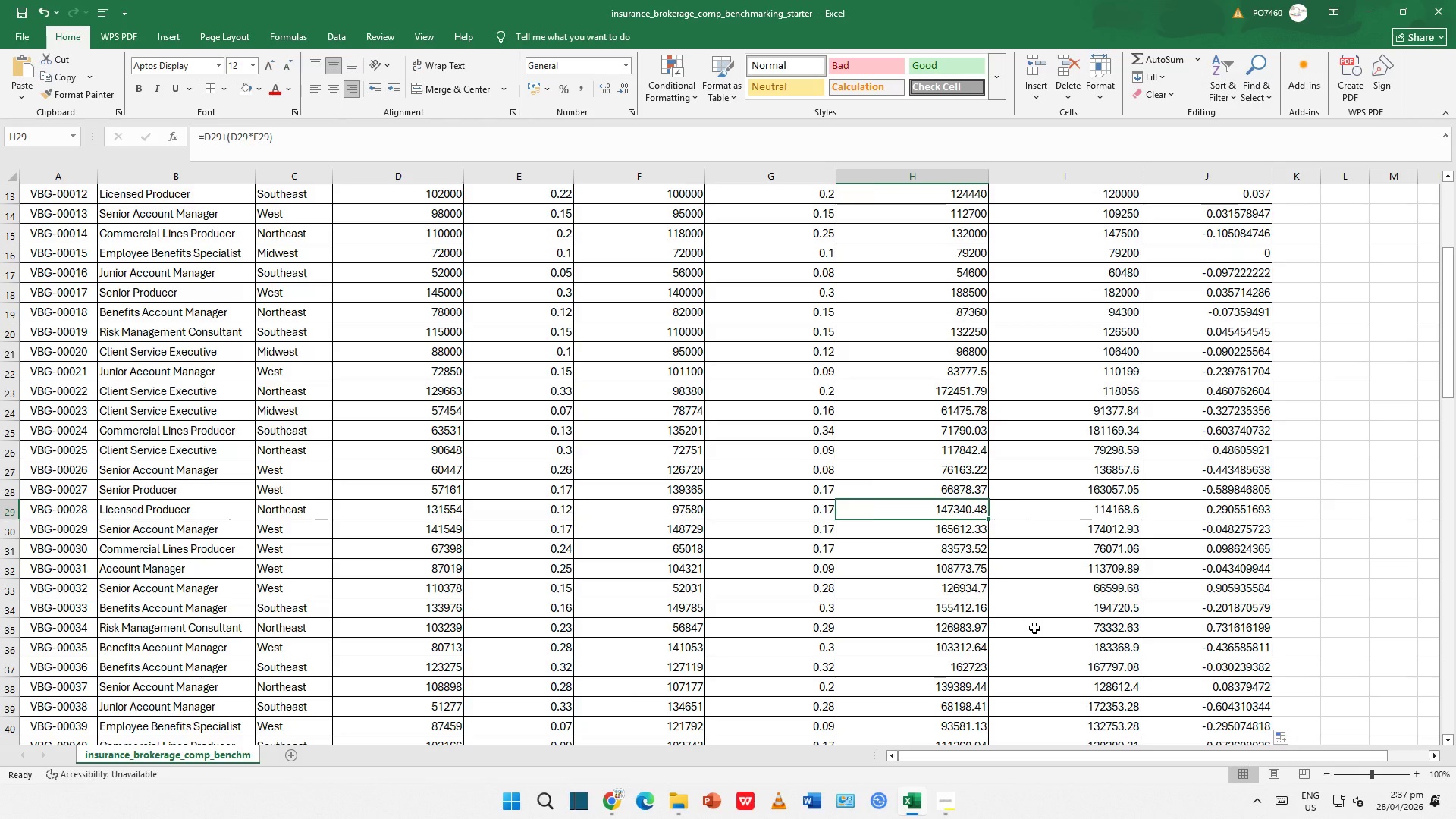 
key(ArrowRight)
 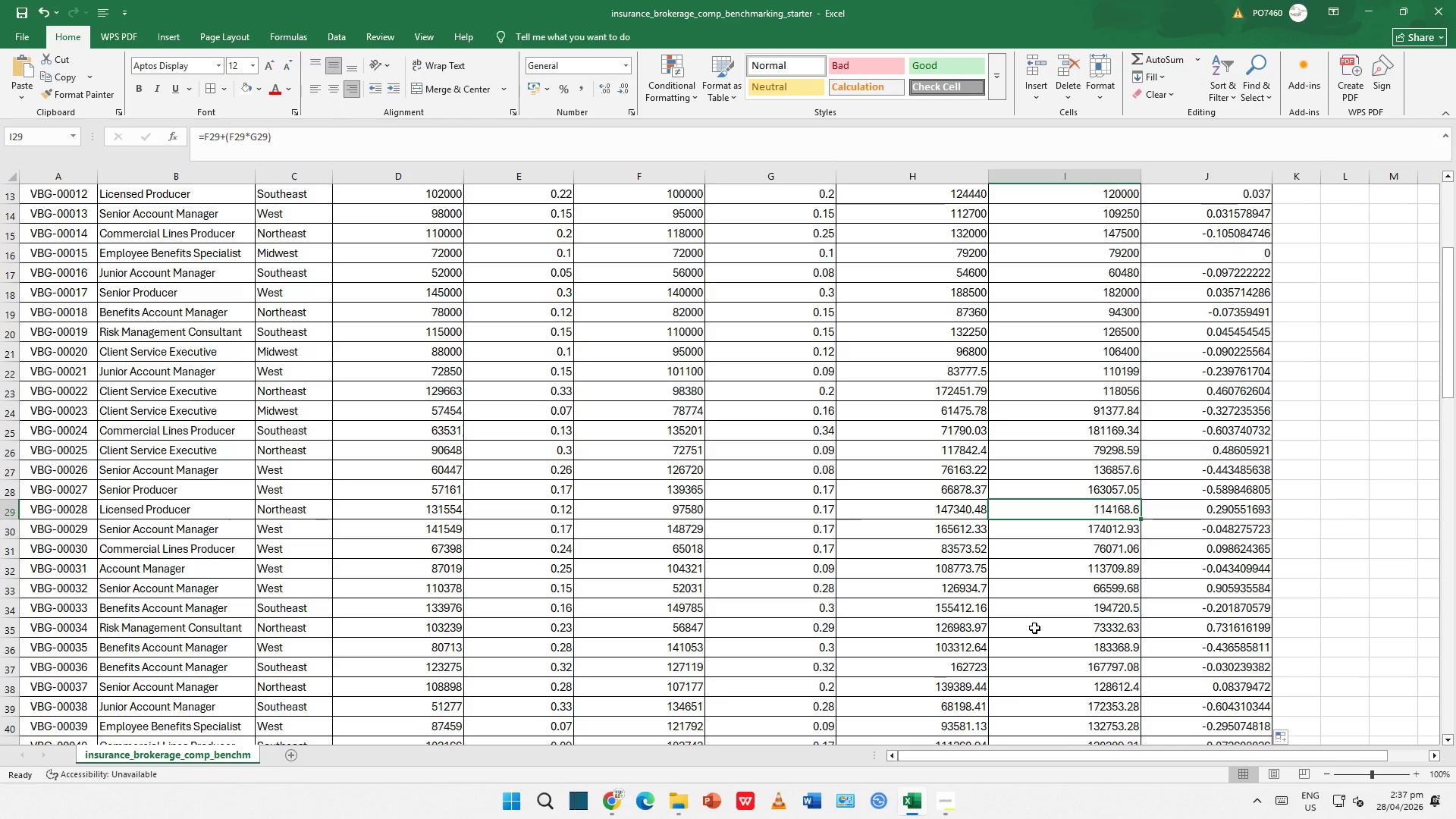 
key(ArrowRight)
 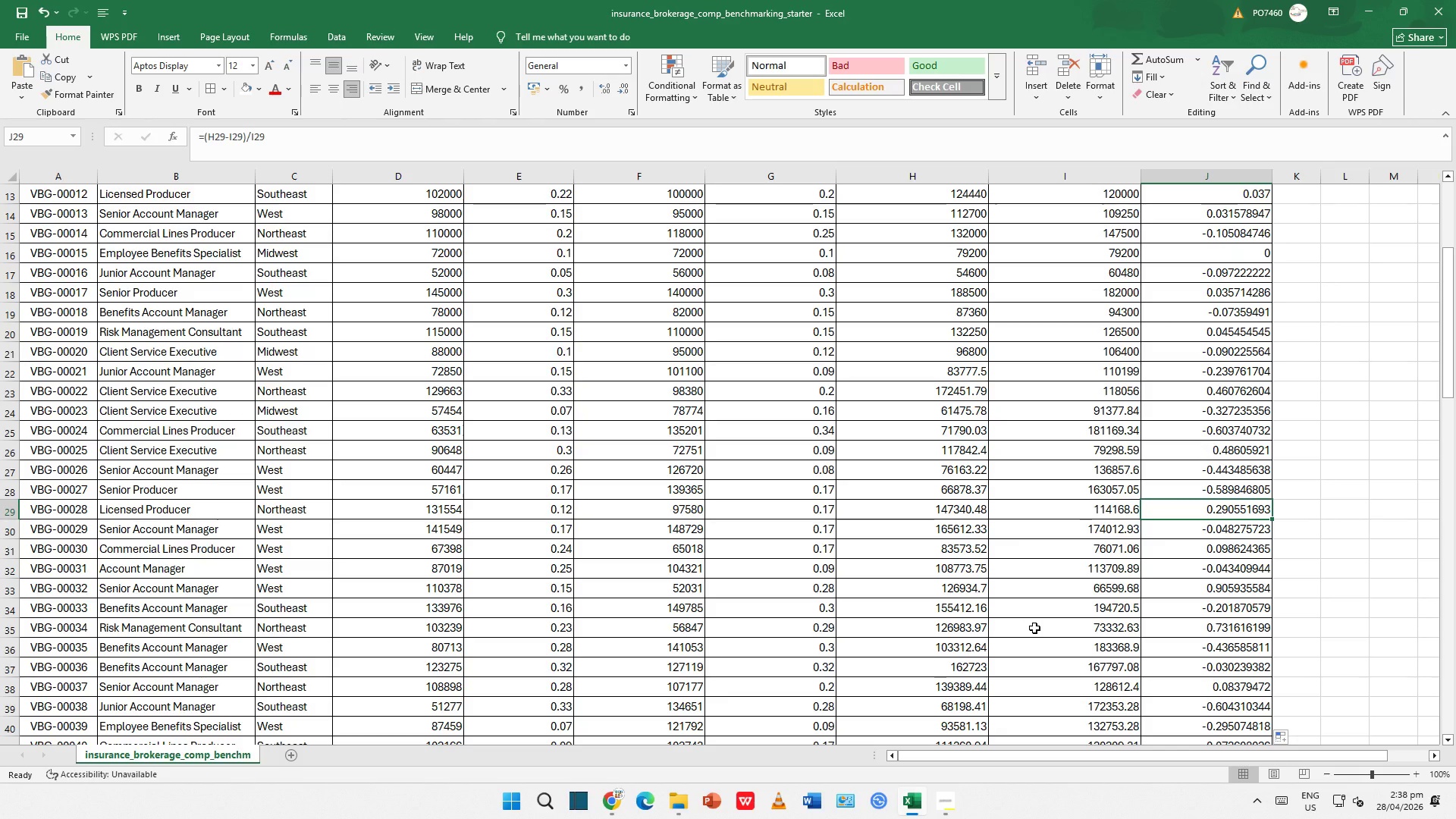 
wait(20.55)
 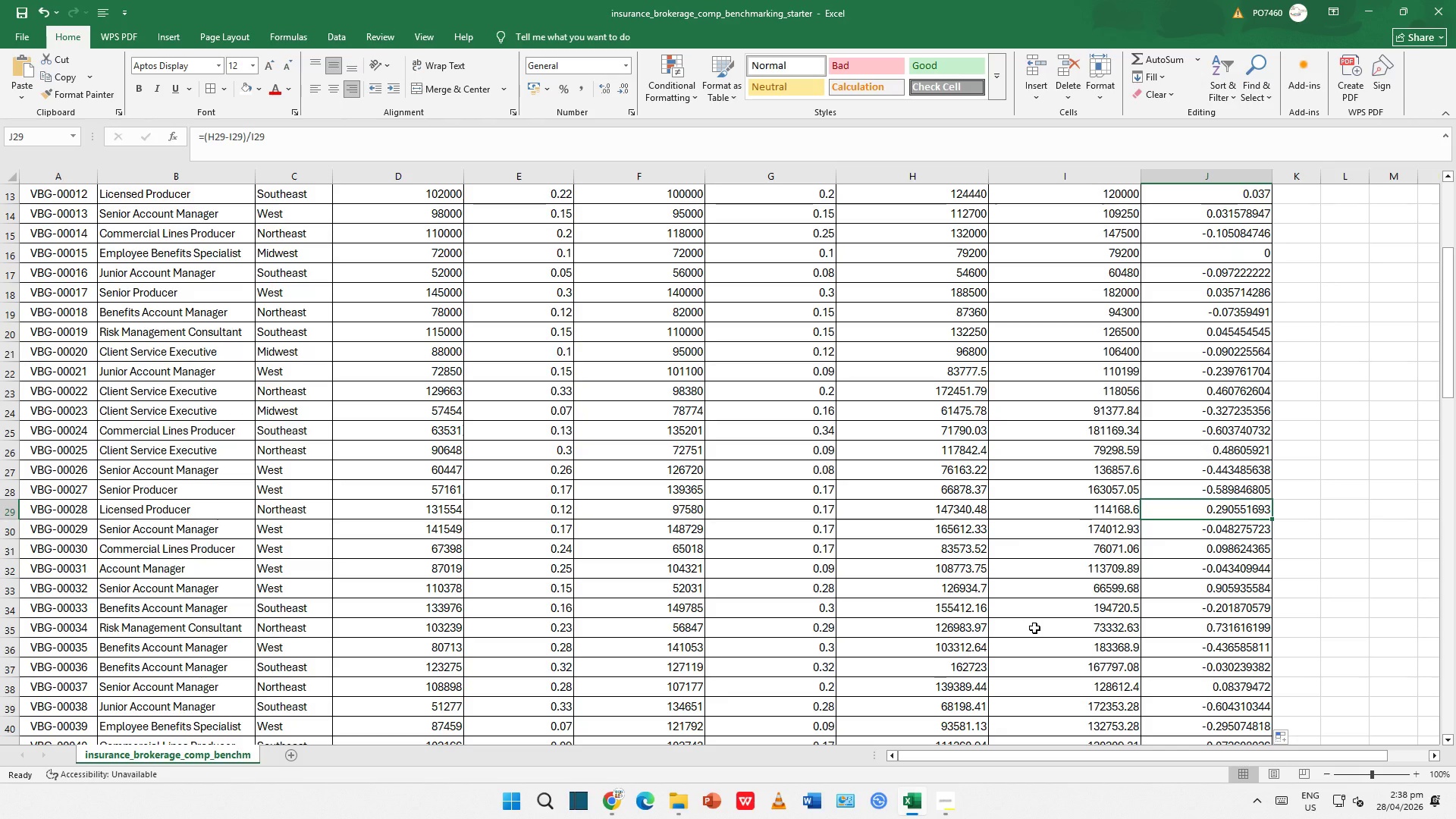 
key(ArrowUp)
 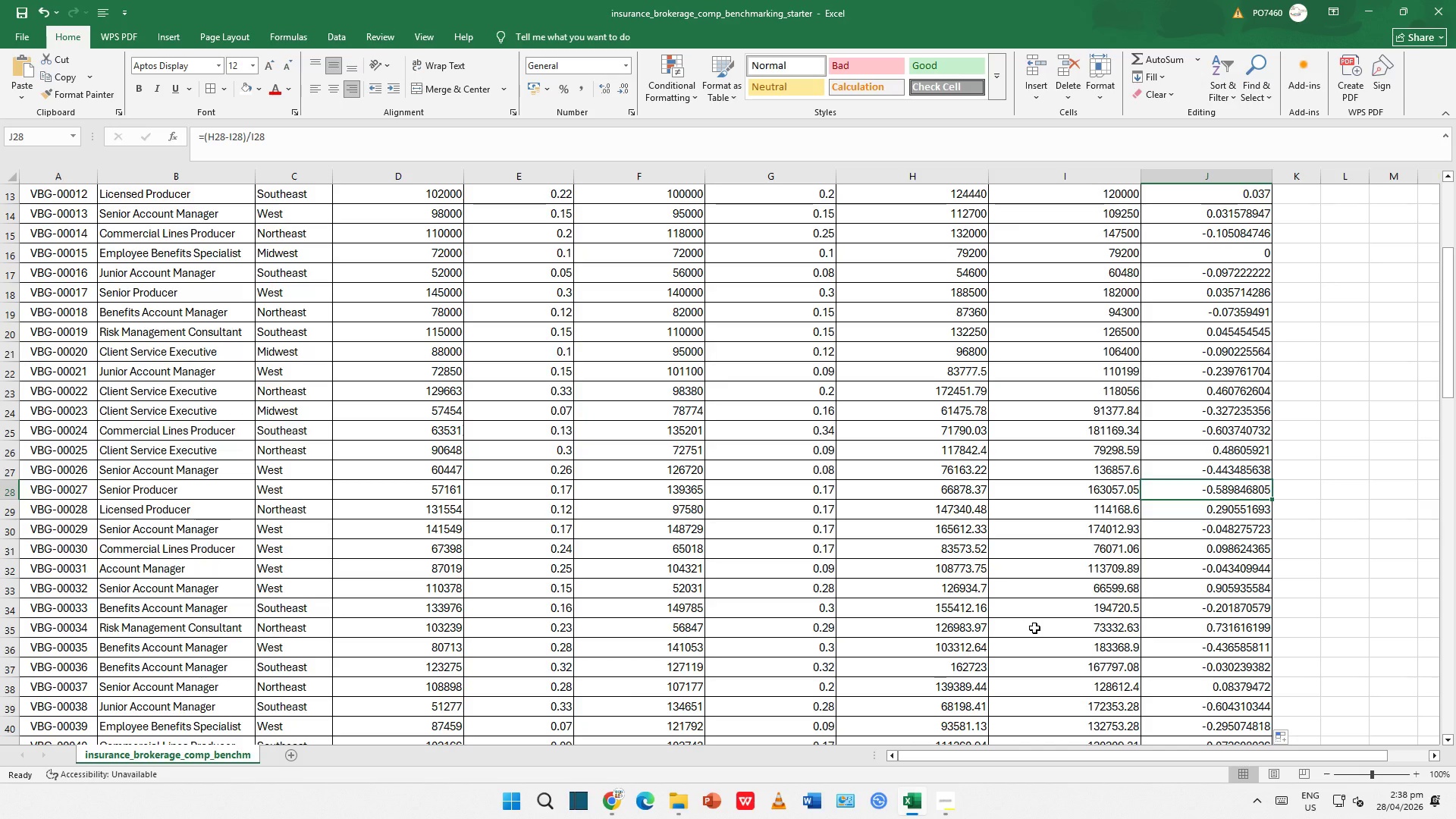 
key(ArrowUp)
 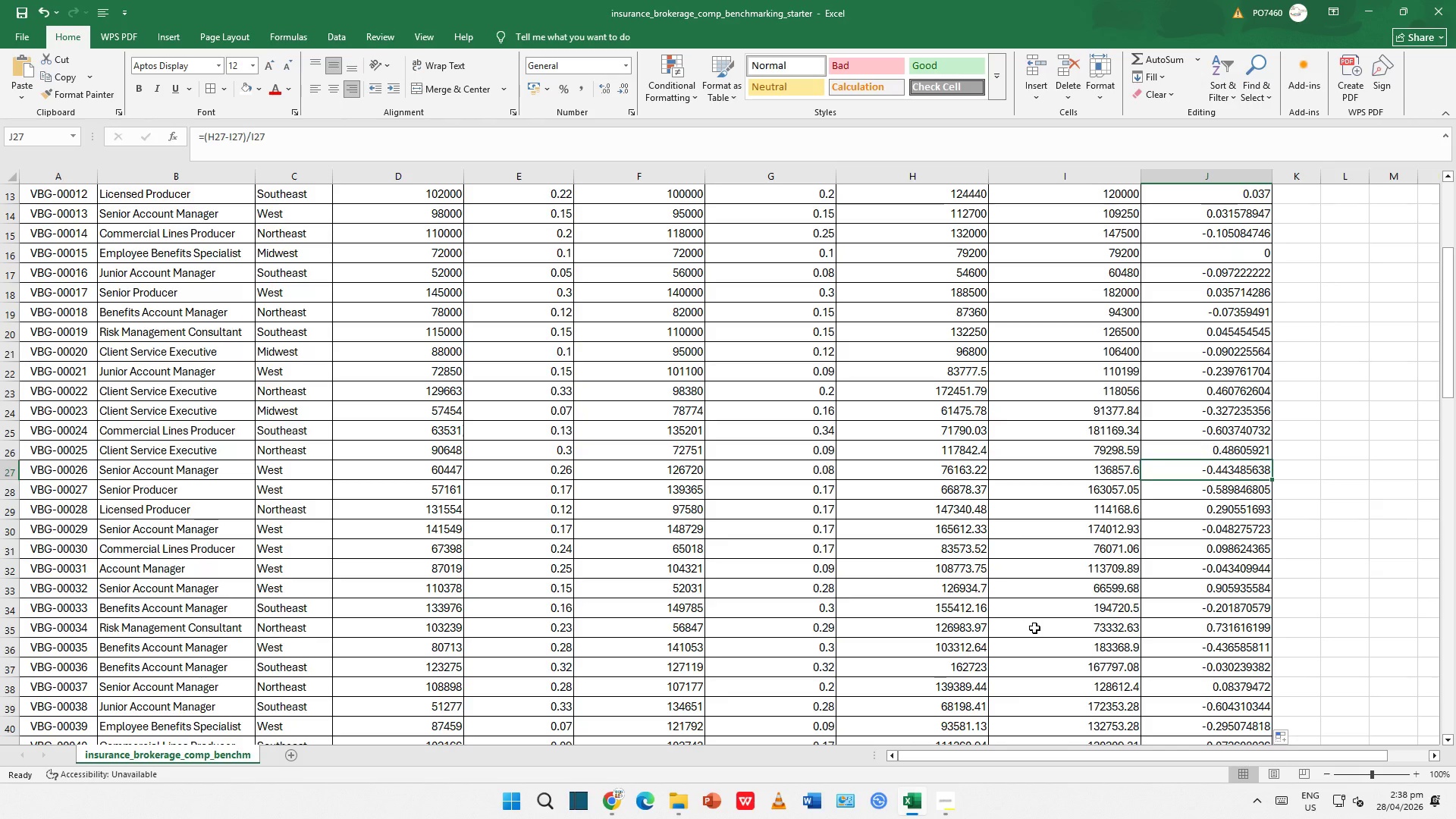 
key(ArrowUp)
 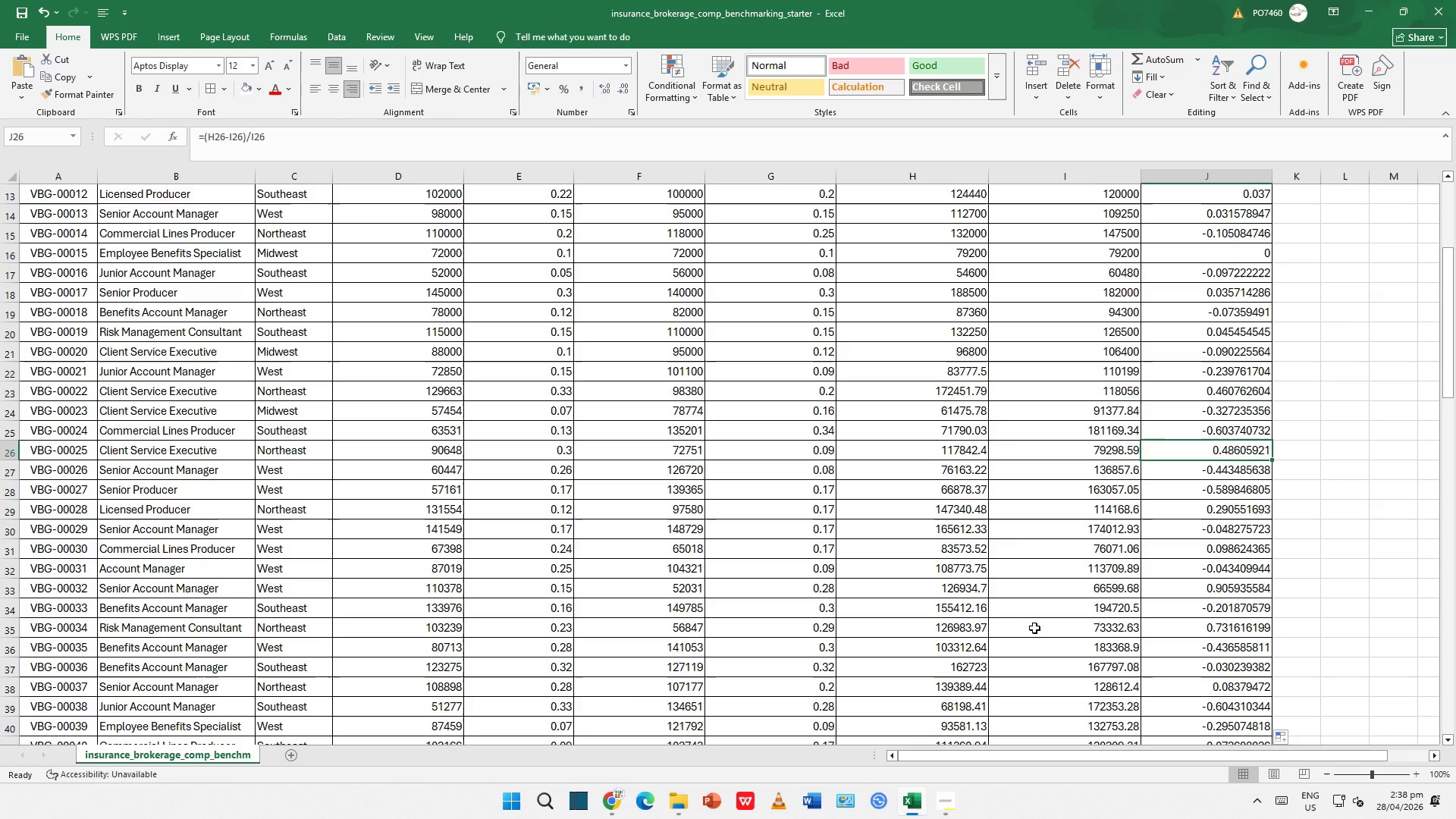 
key(ArrowLeft)
 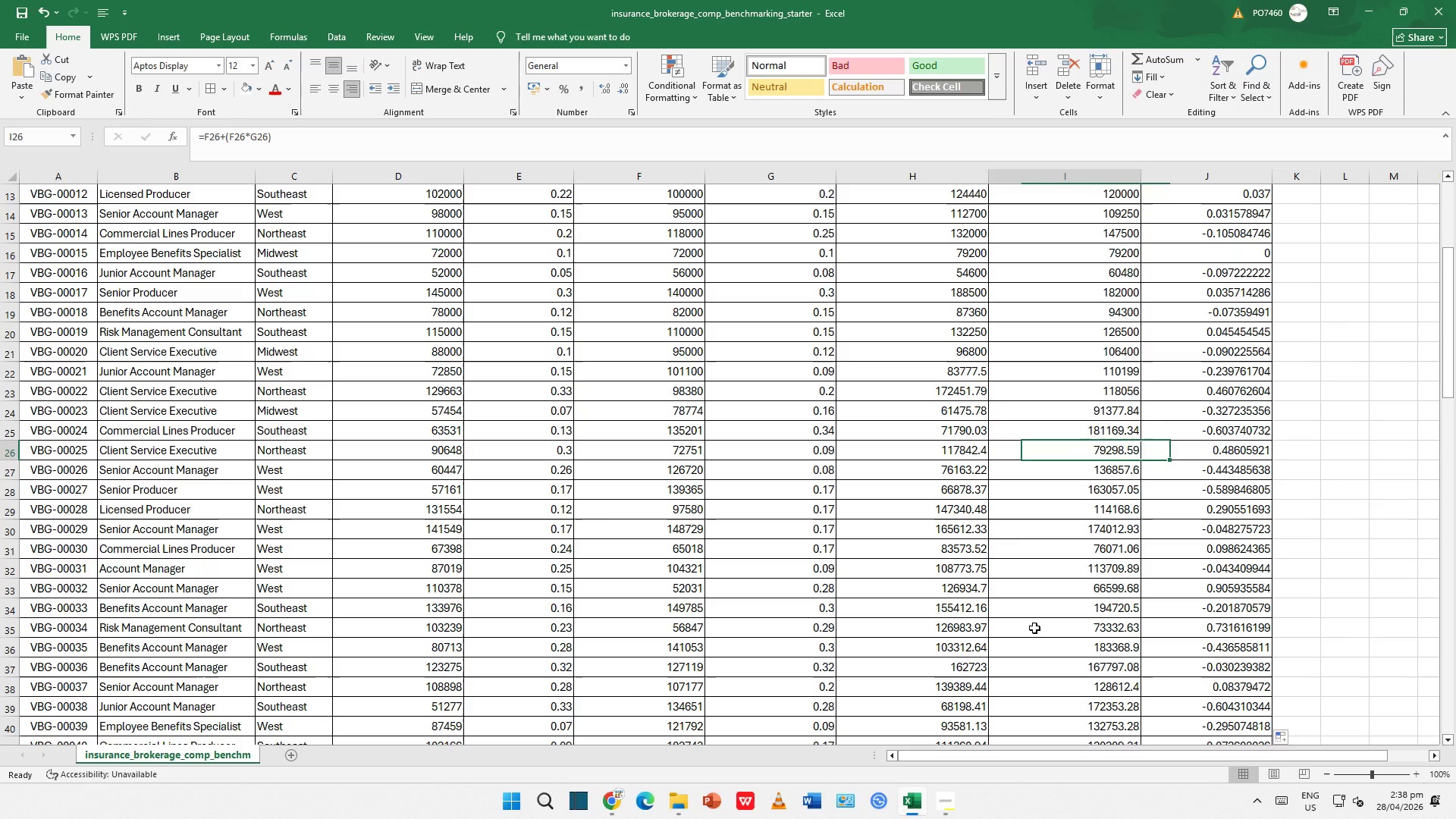 
key(ArrowLeft)
 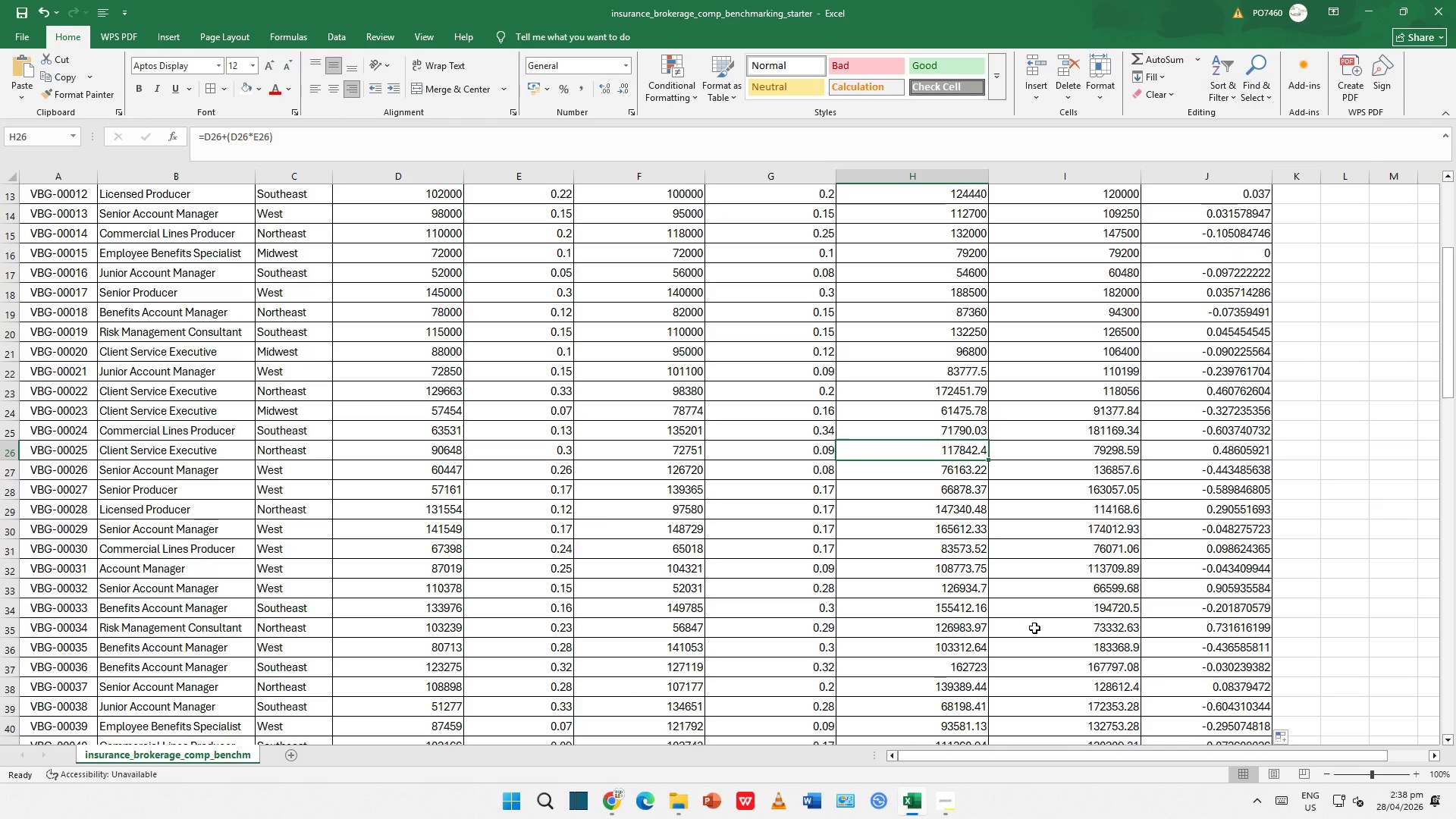 
wait(8.88)
 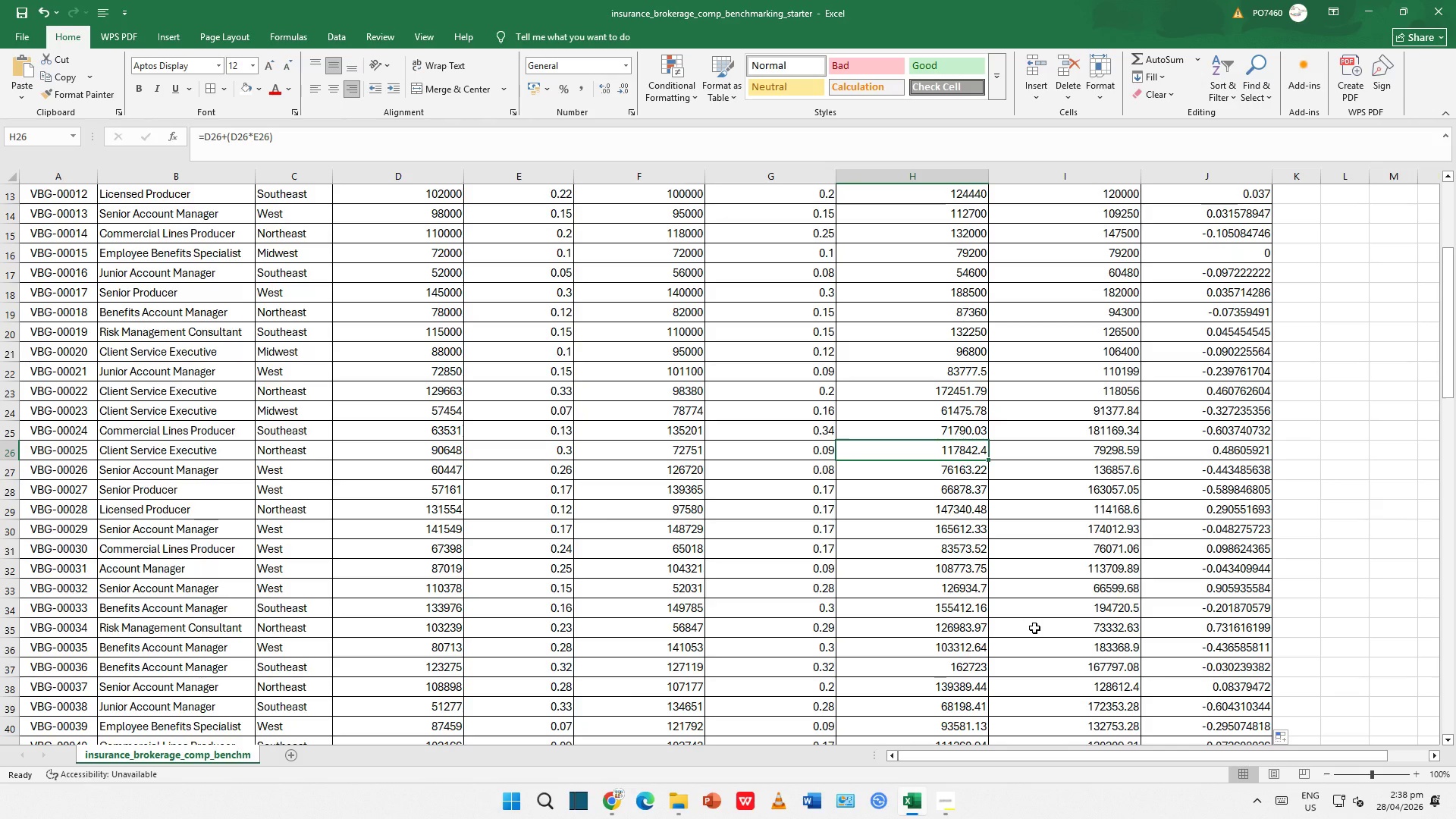 
key(ArrowUp)
 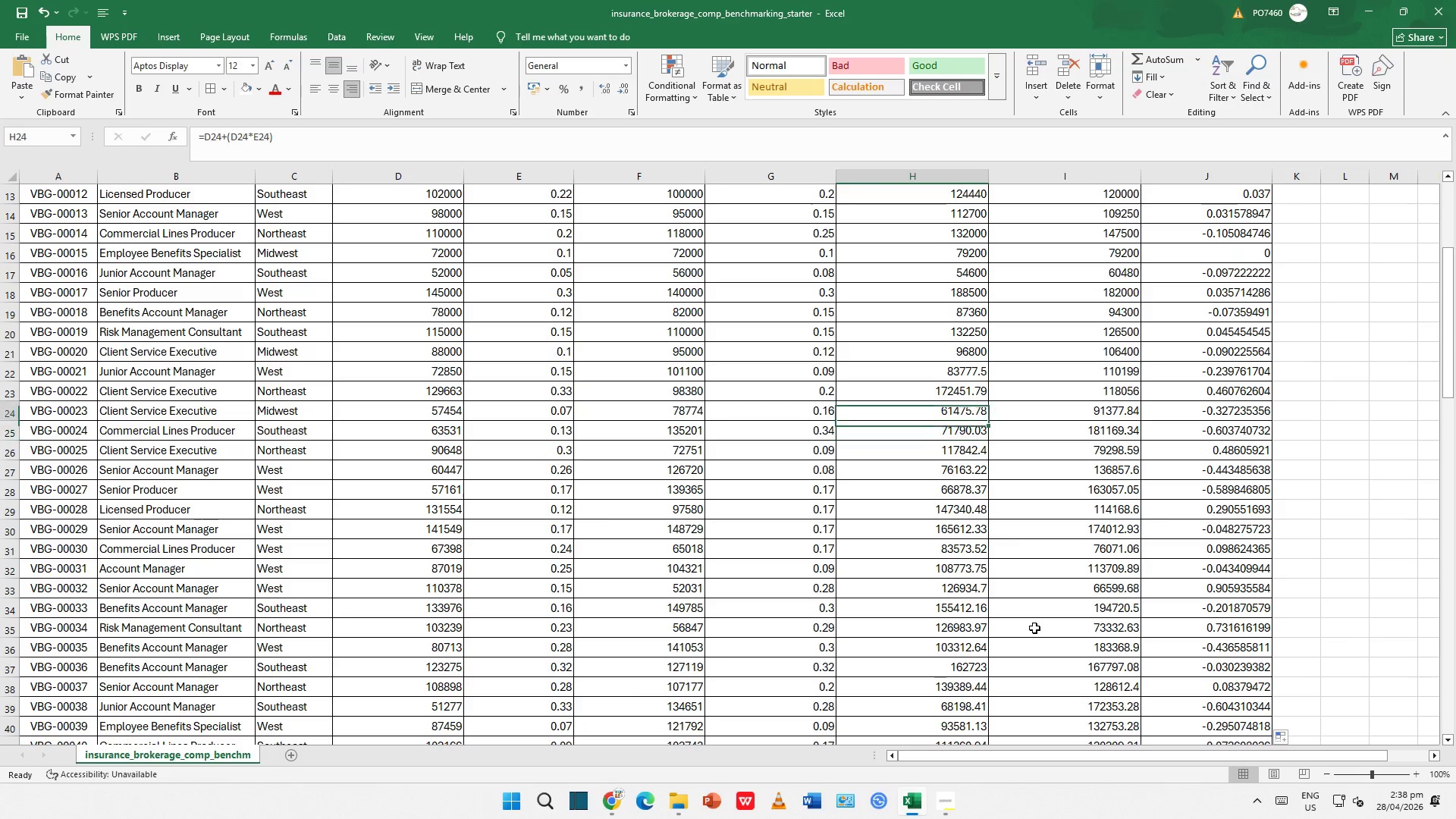 
key(ArrowUp)
 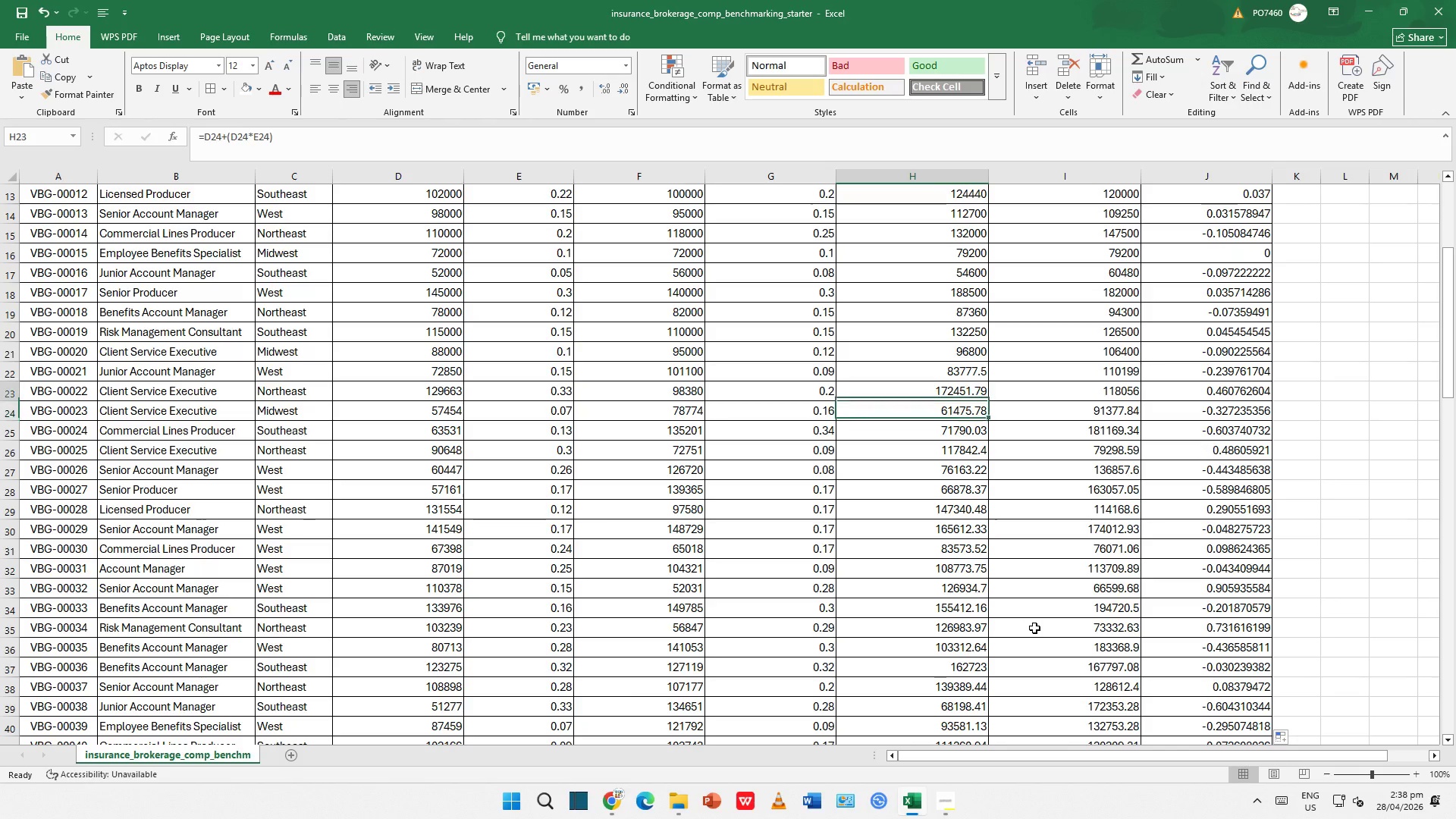 
key(ArrowUp)
 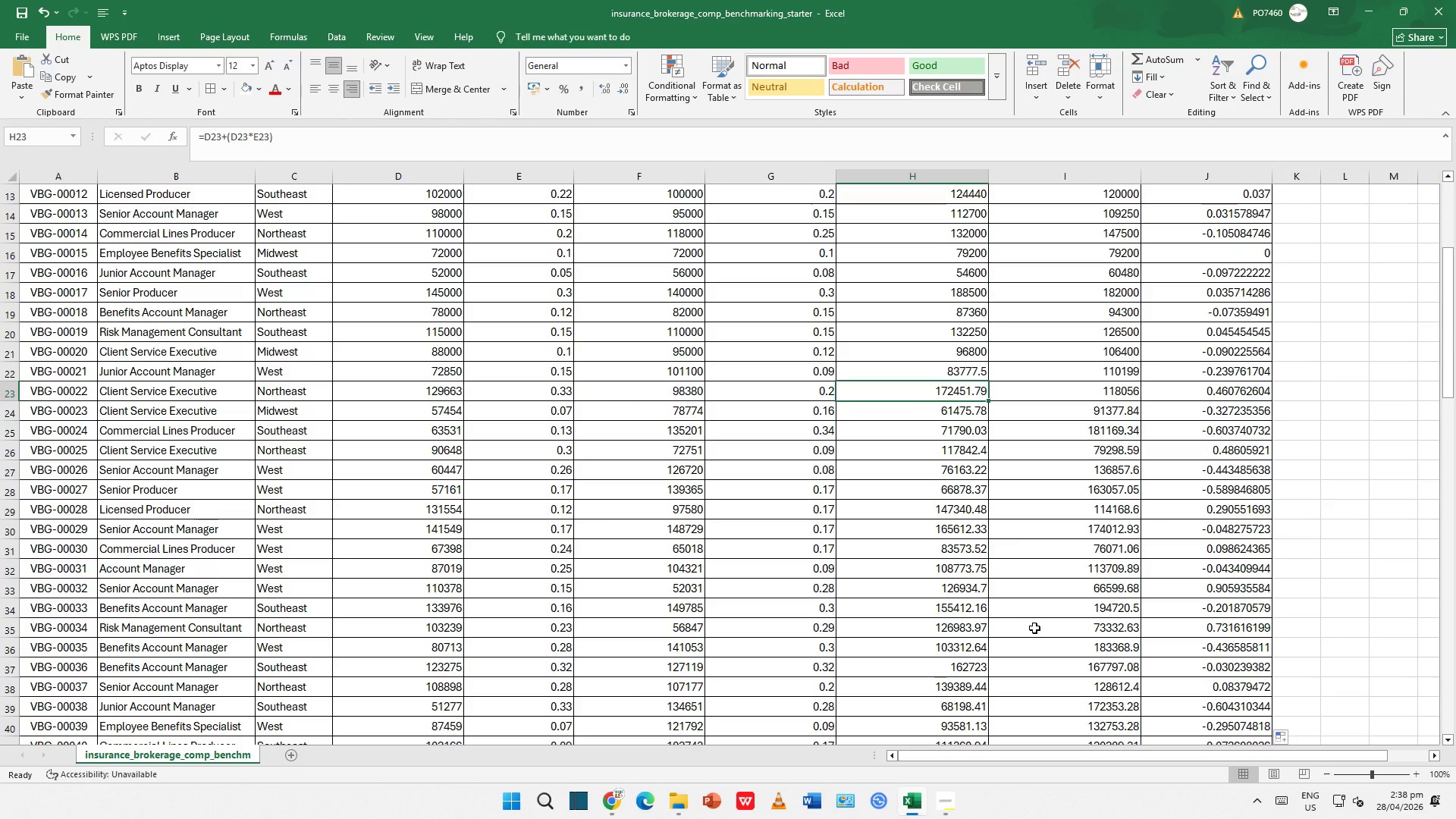 
key(ArrowDown)
 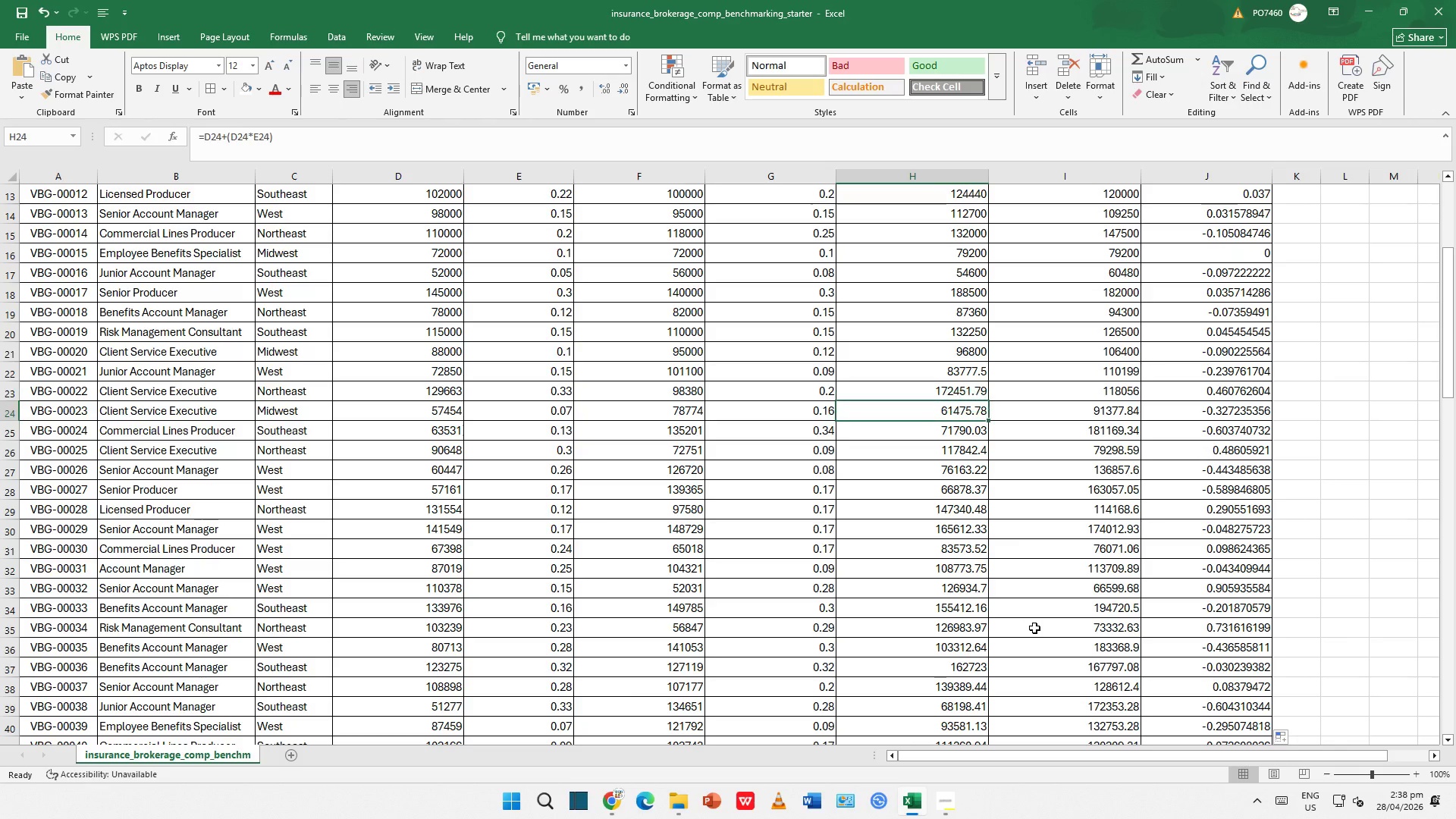 
key(ArrowDown)
 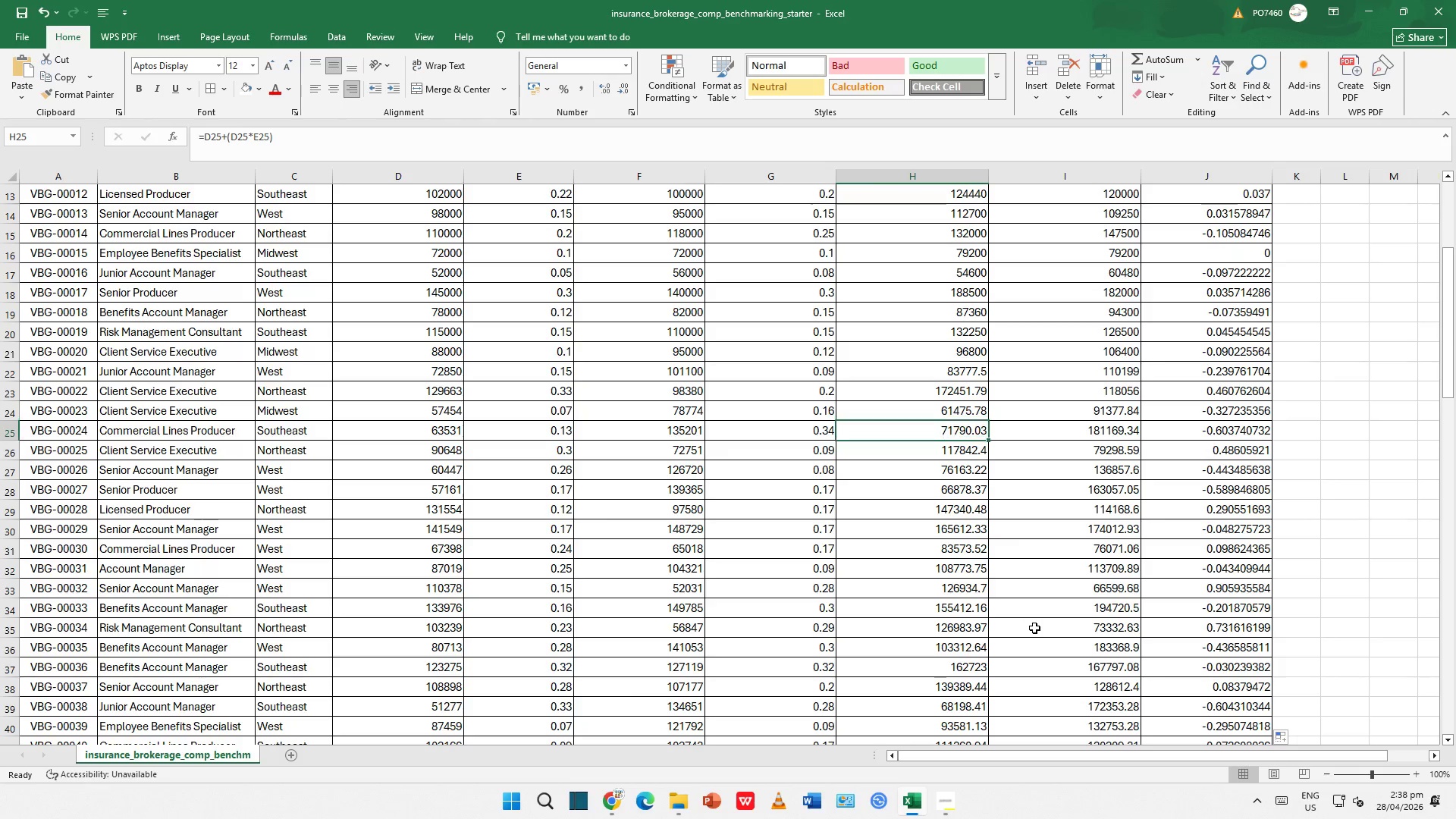 
key(ArrowDown)
 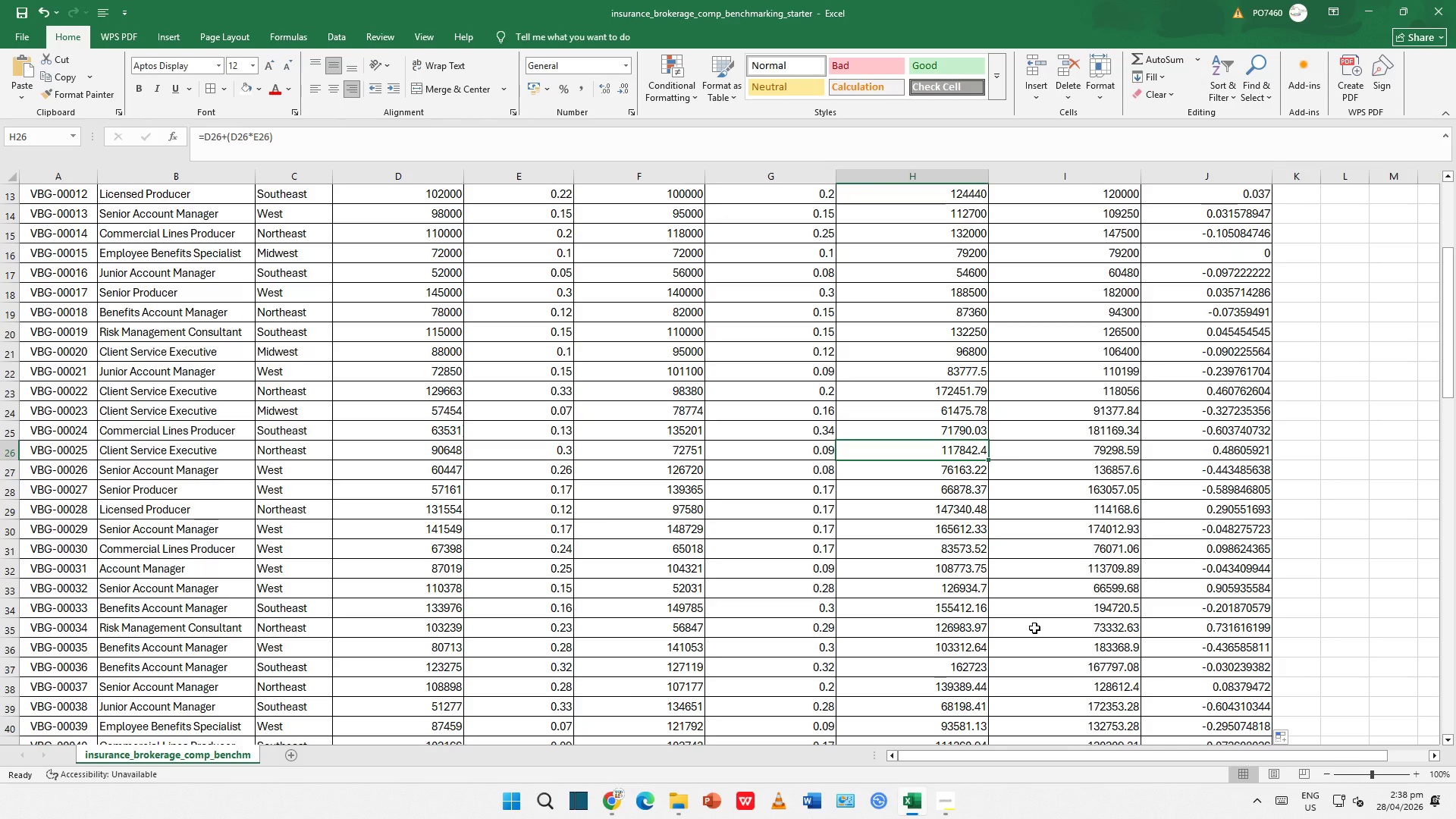 
wait(8.19)
 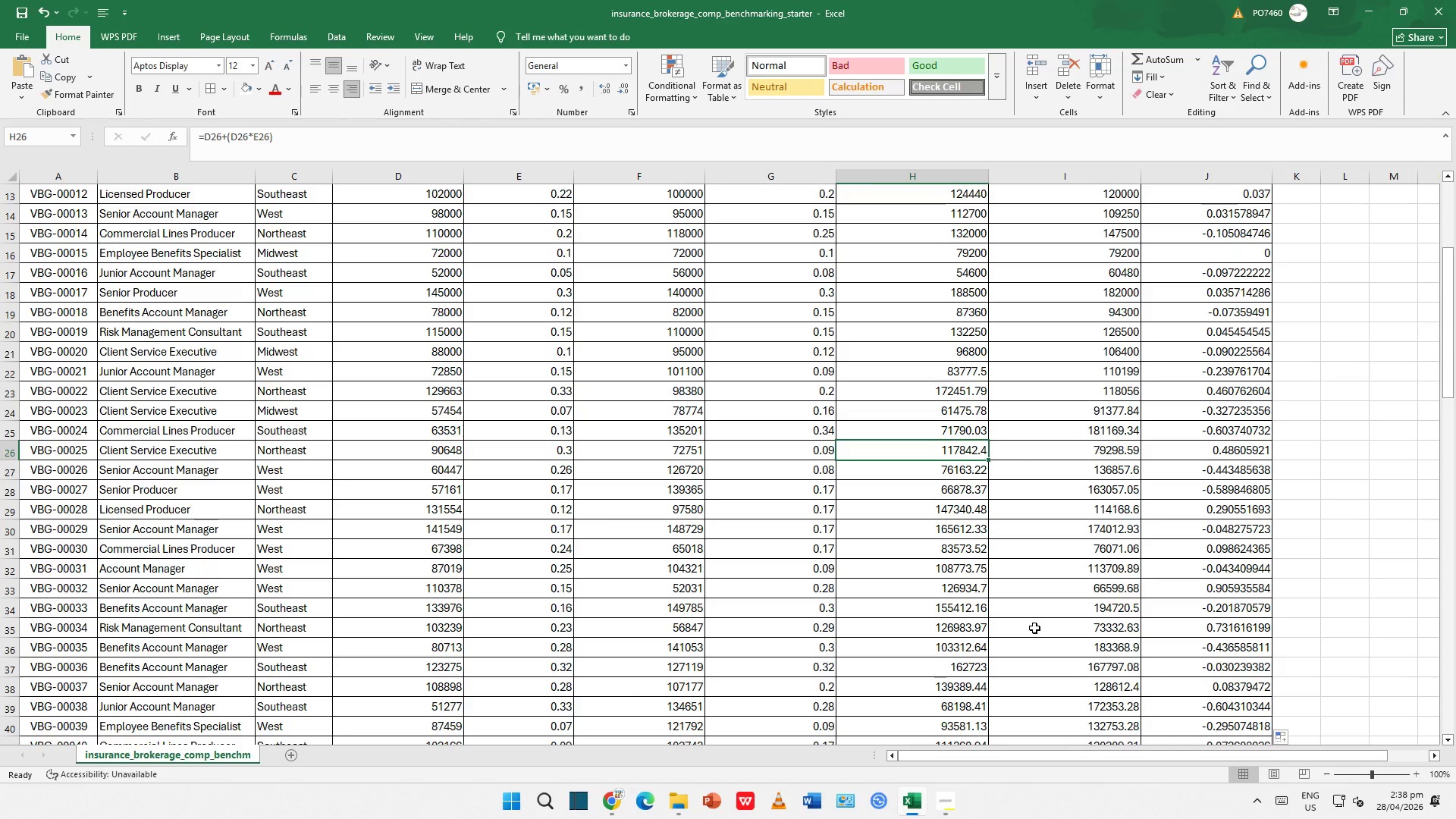 
key(ArrowUp)
 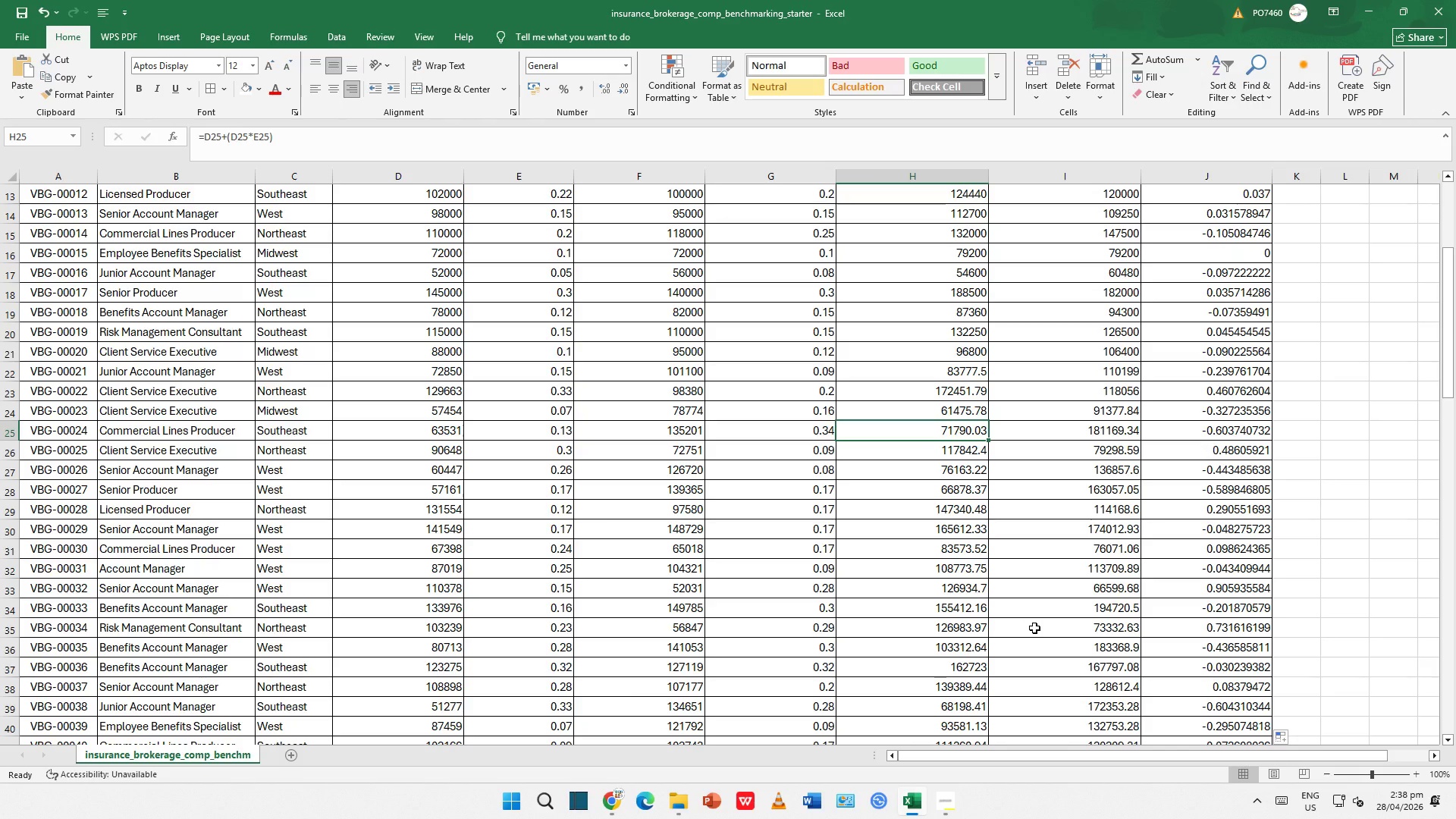 
key(ArrowRight)
 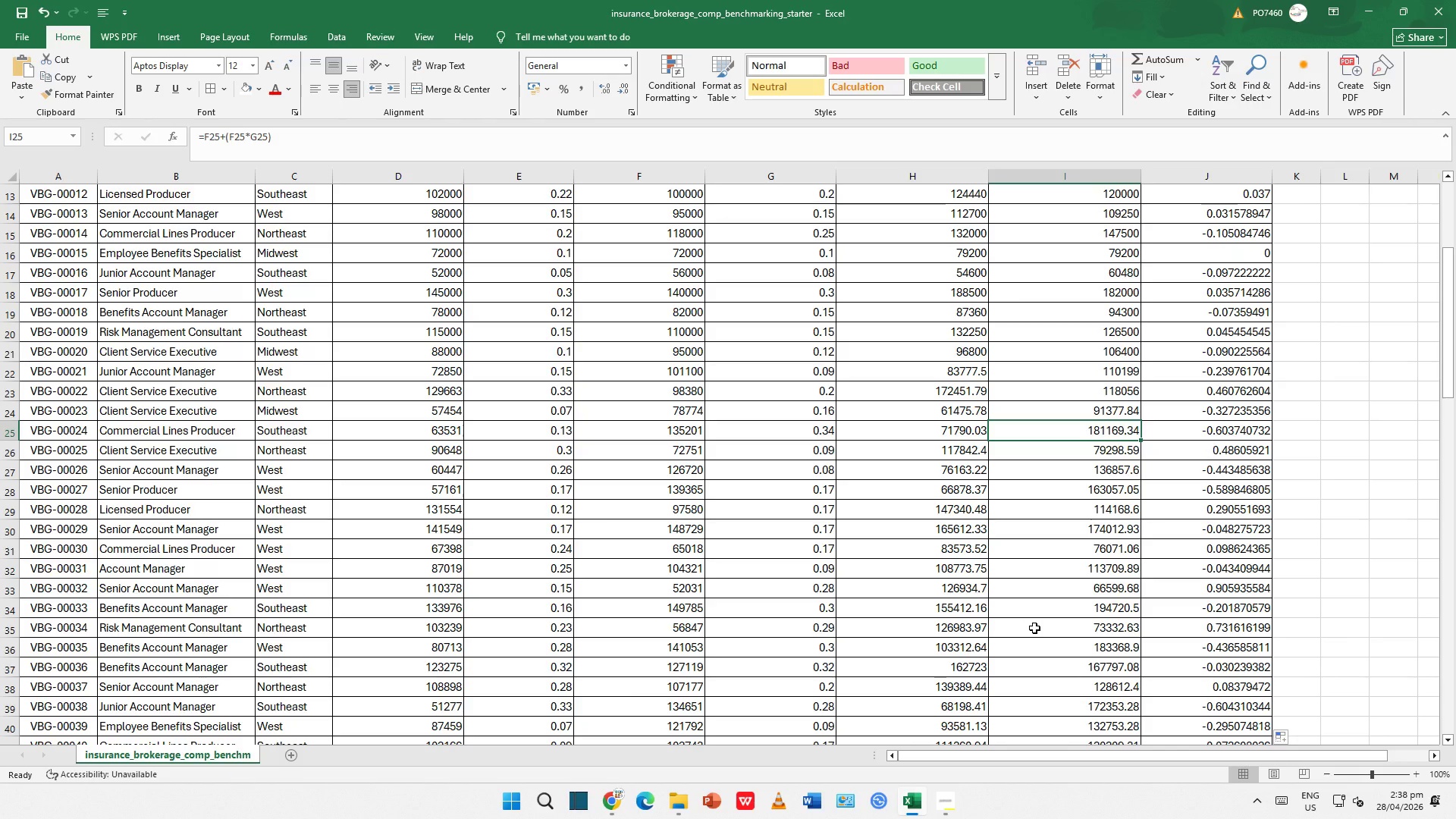 
wait(10.28)
 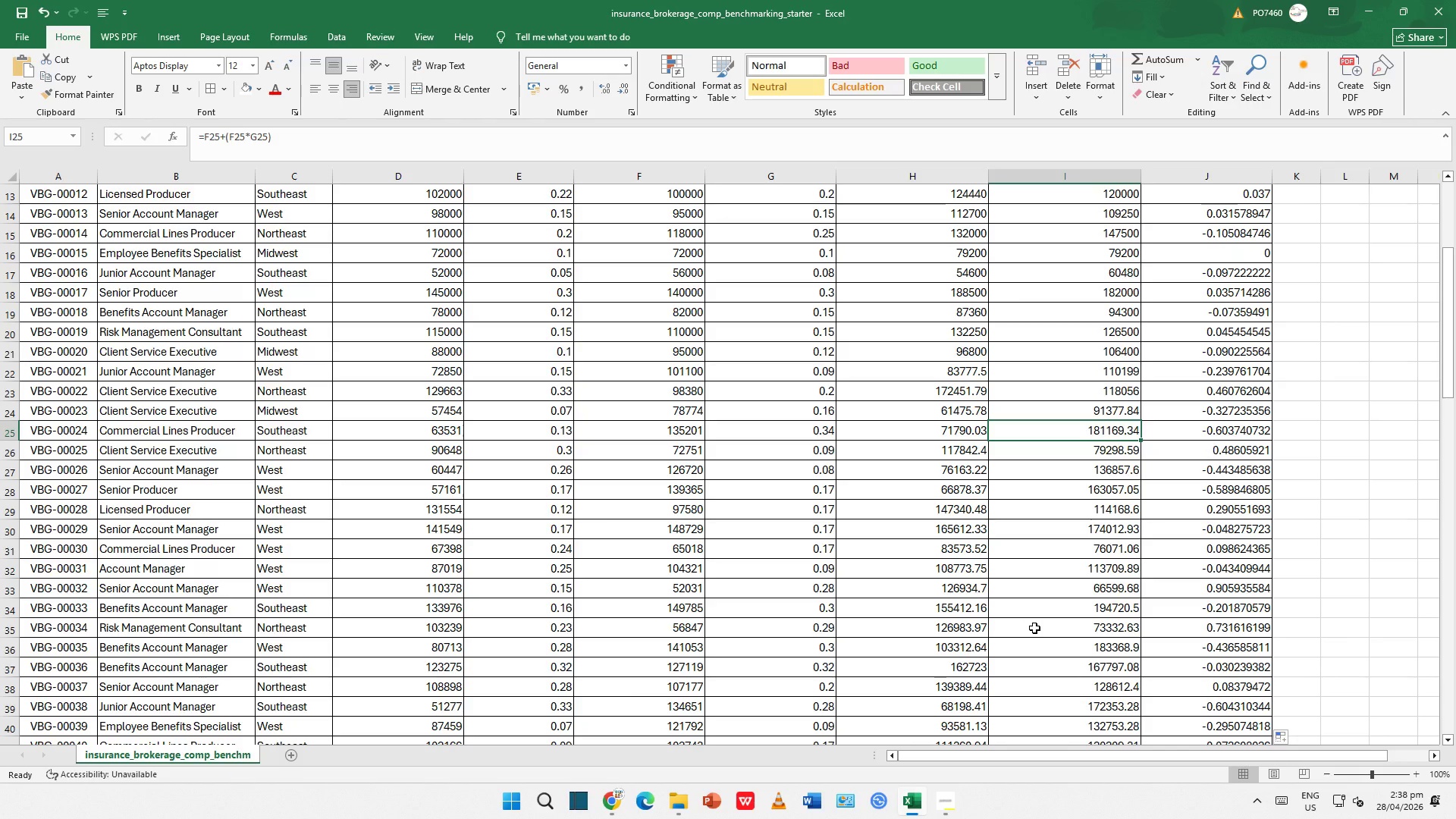 
key(ArrowRight)
 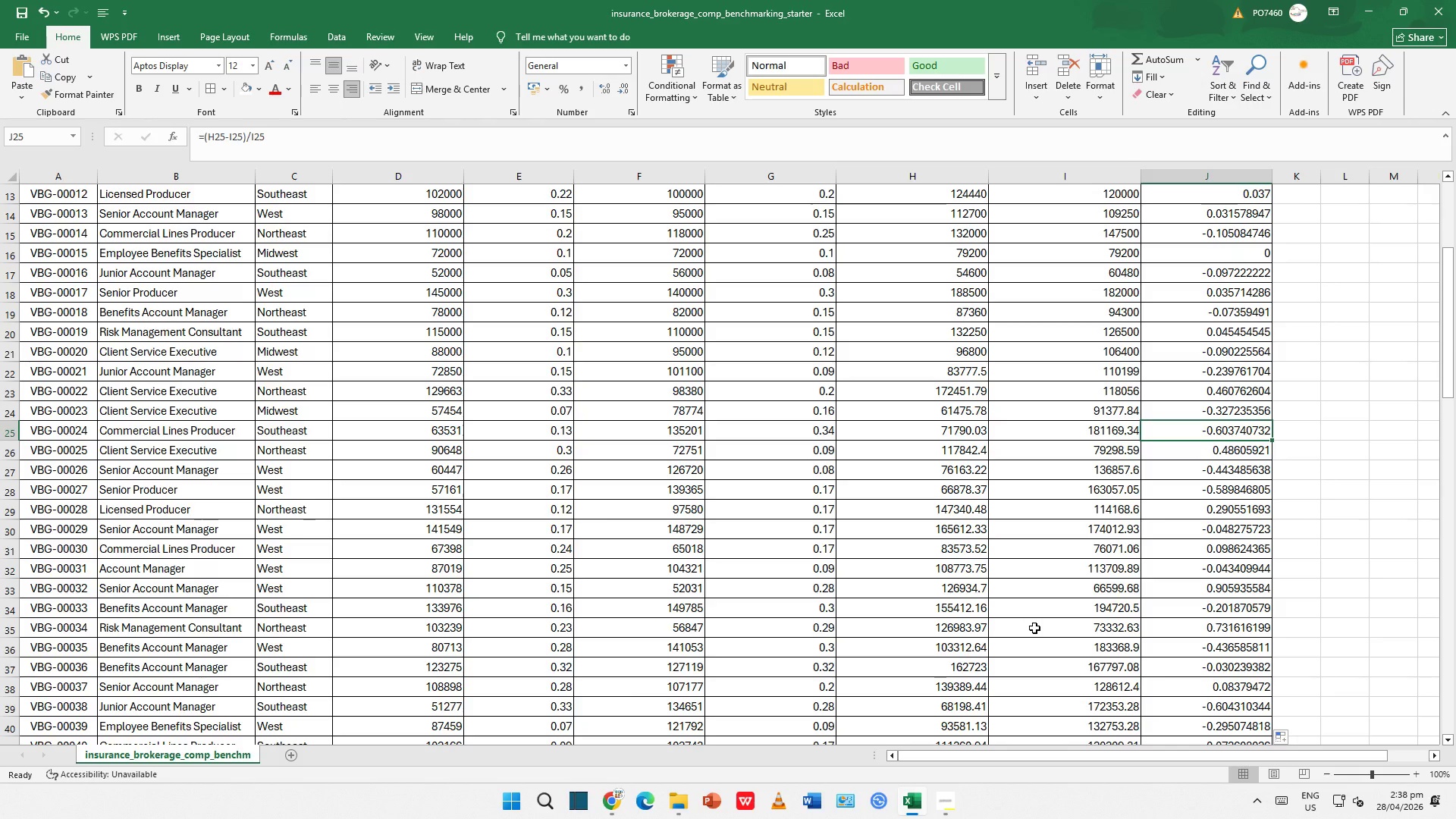 
key(ArrowLeft)
 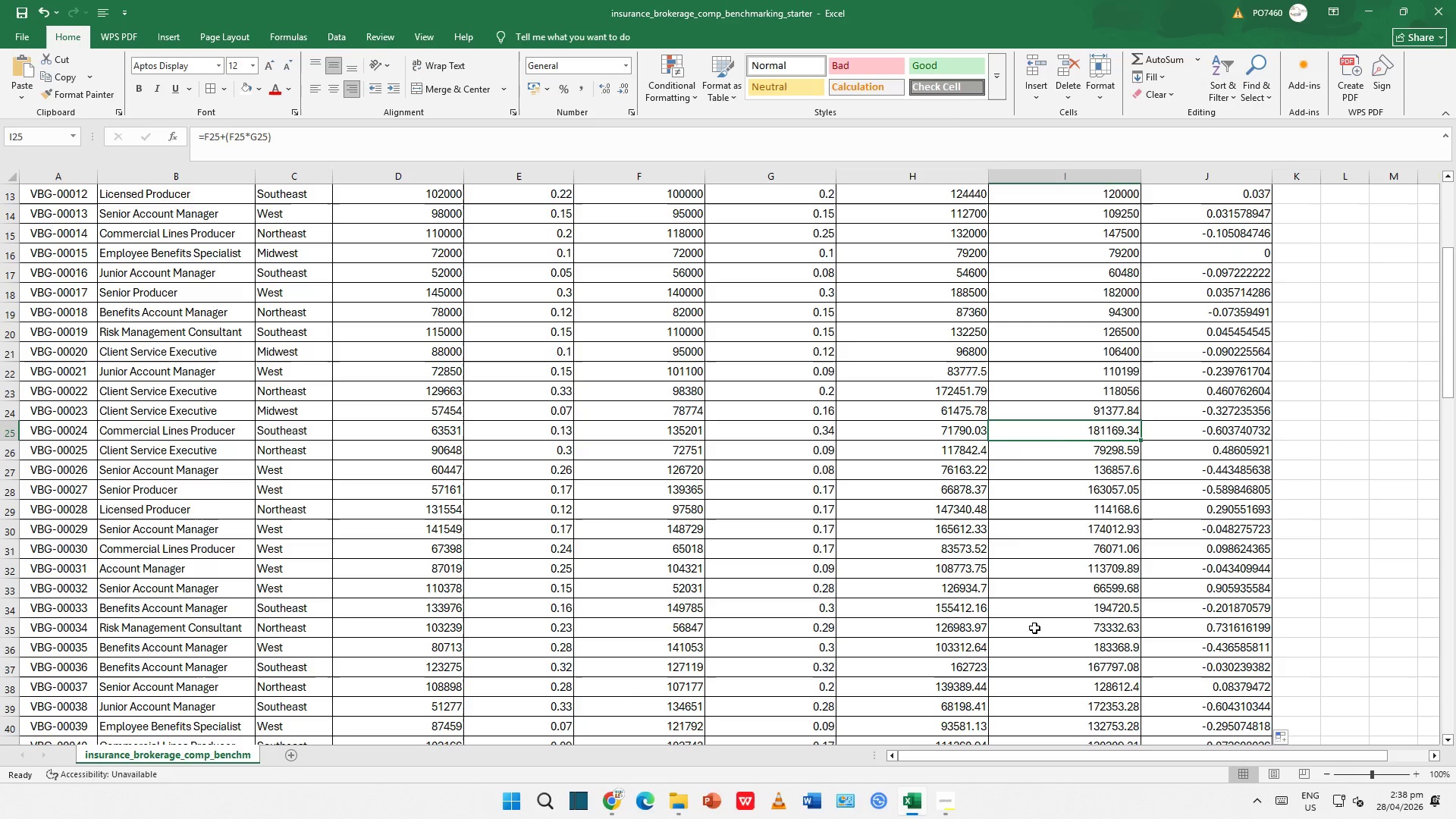 
key(ArrowLeft)
 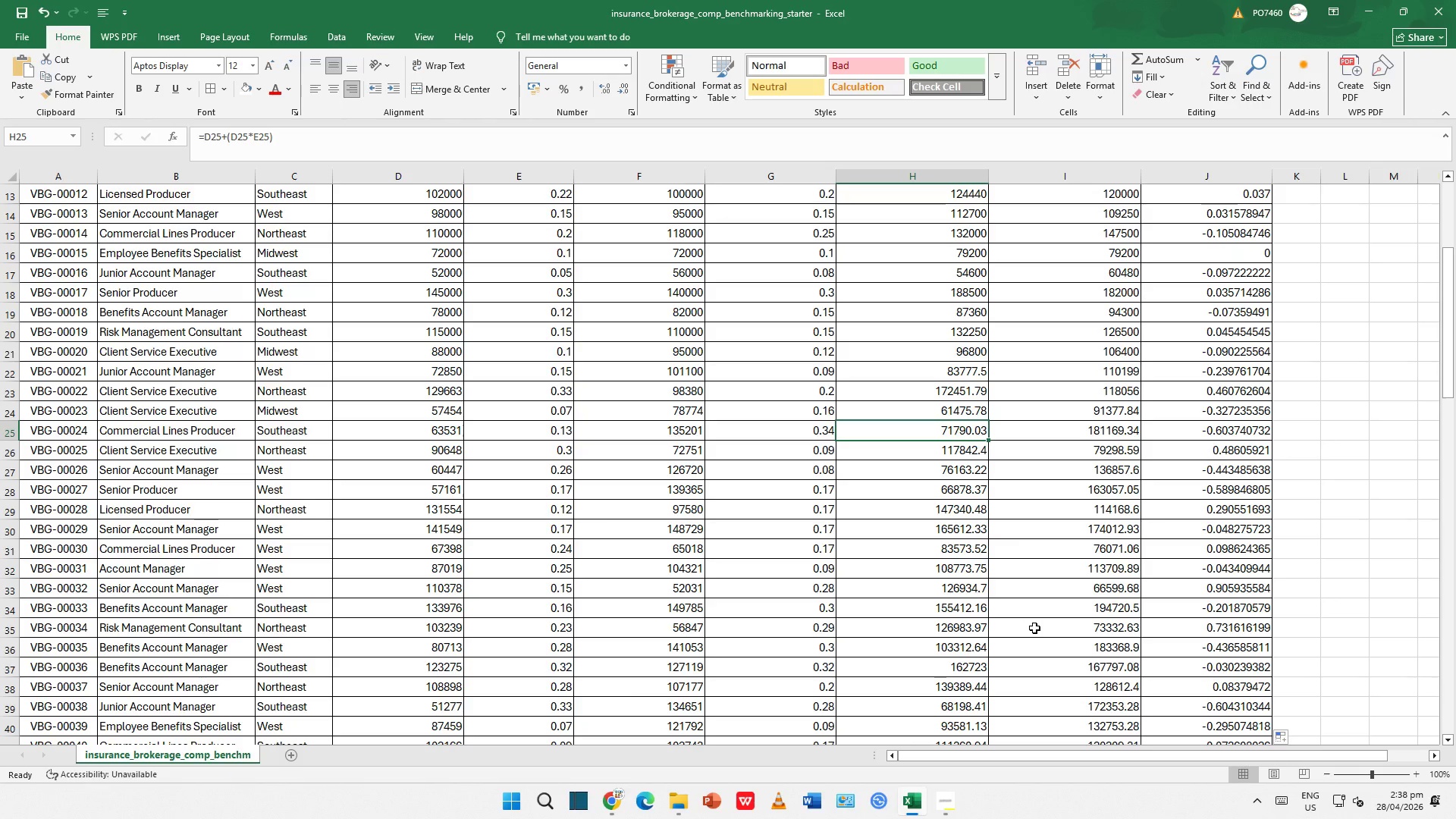 
key(ArrowLeft)
 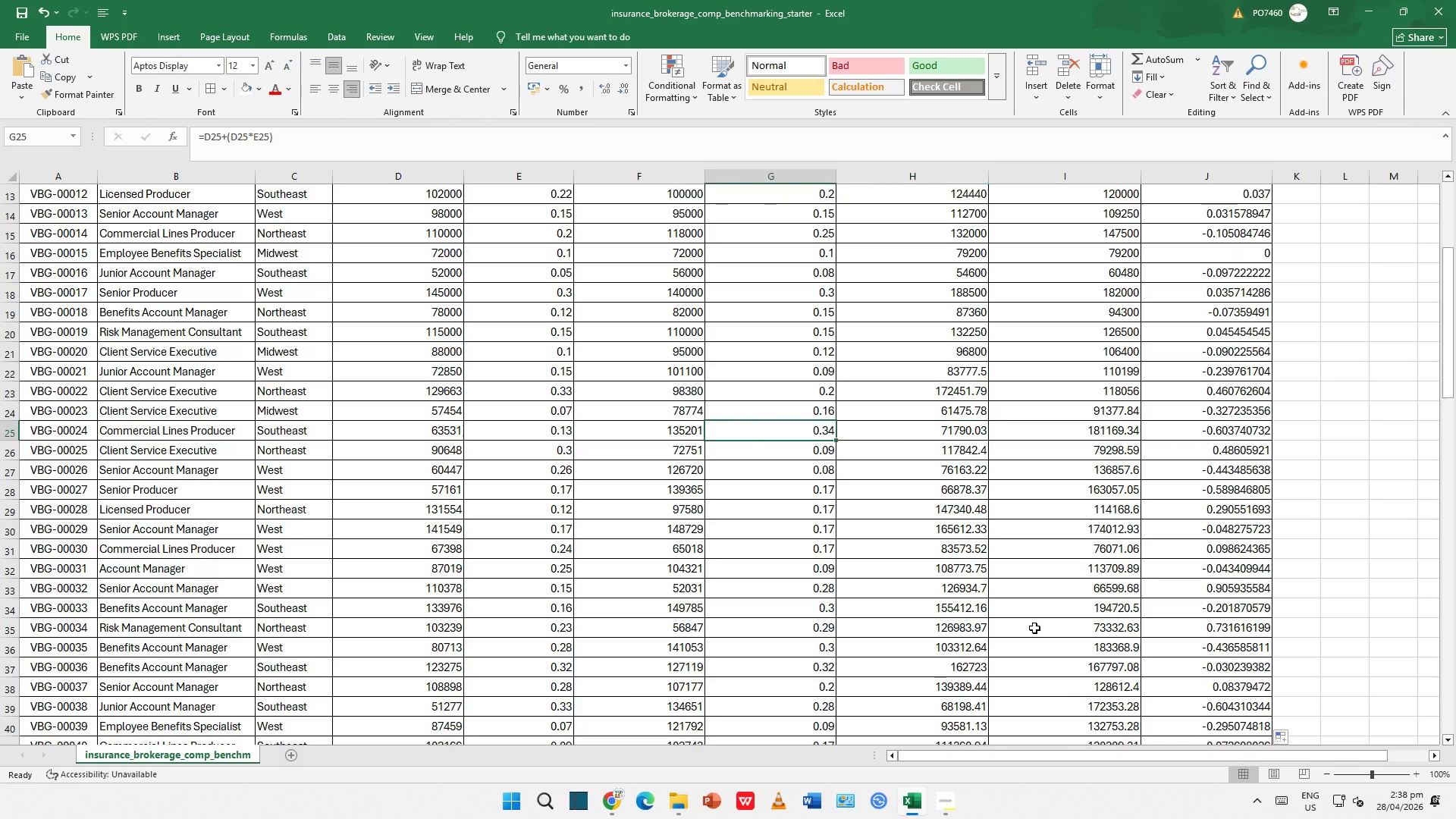 
key(ArrowLeft)
 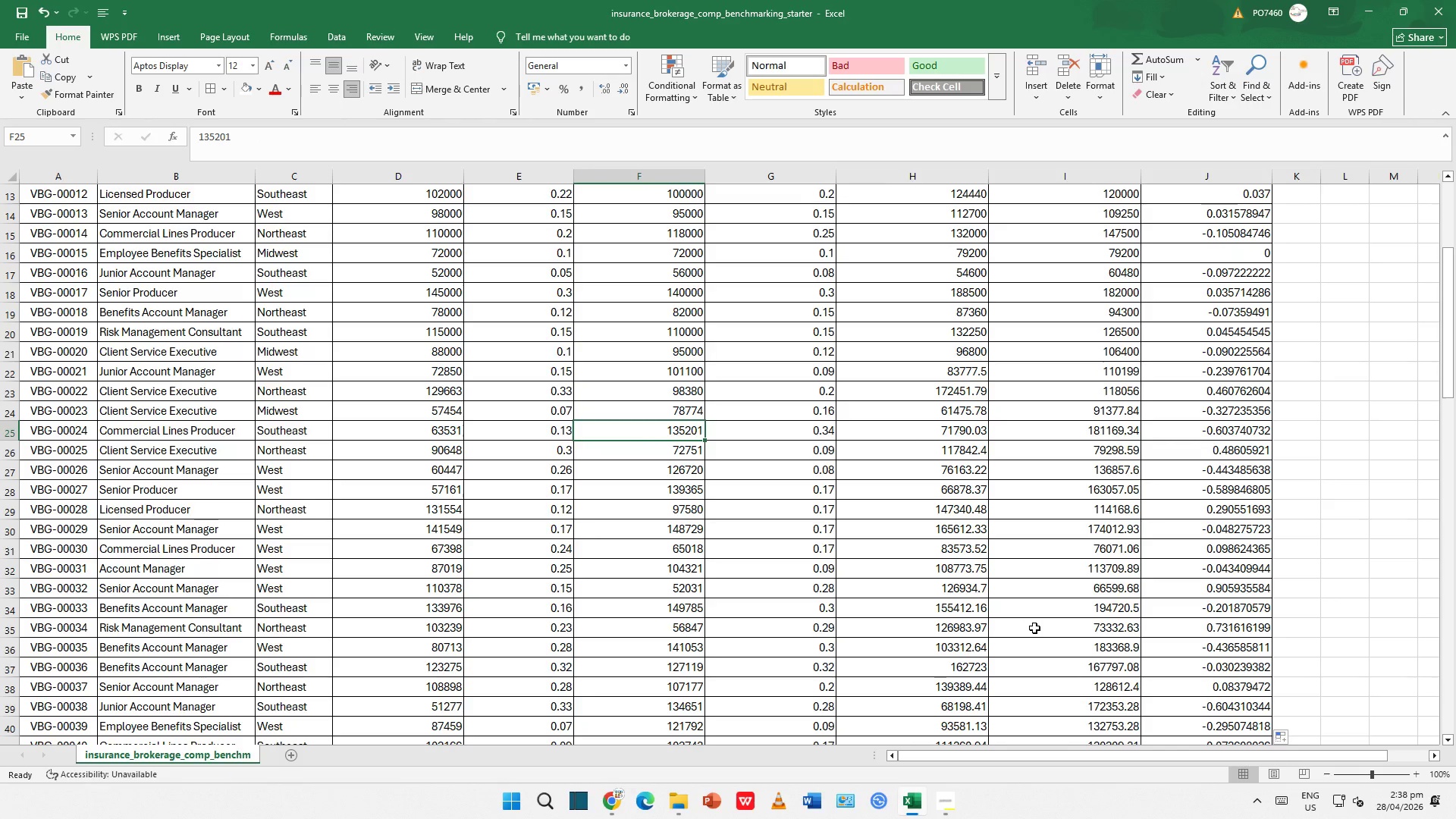 
key(ArrowLeft)
 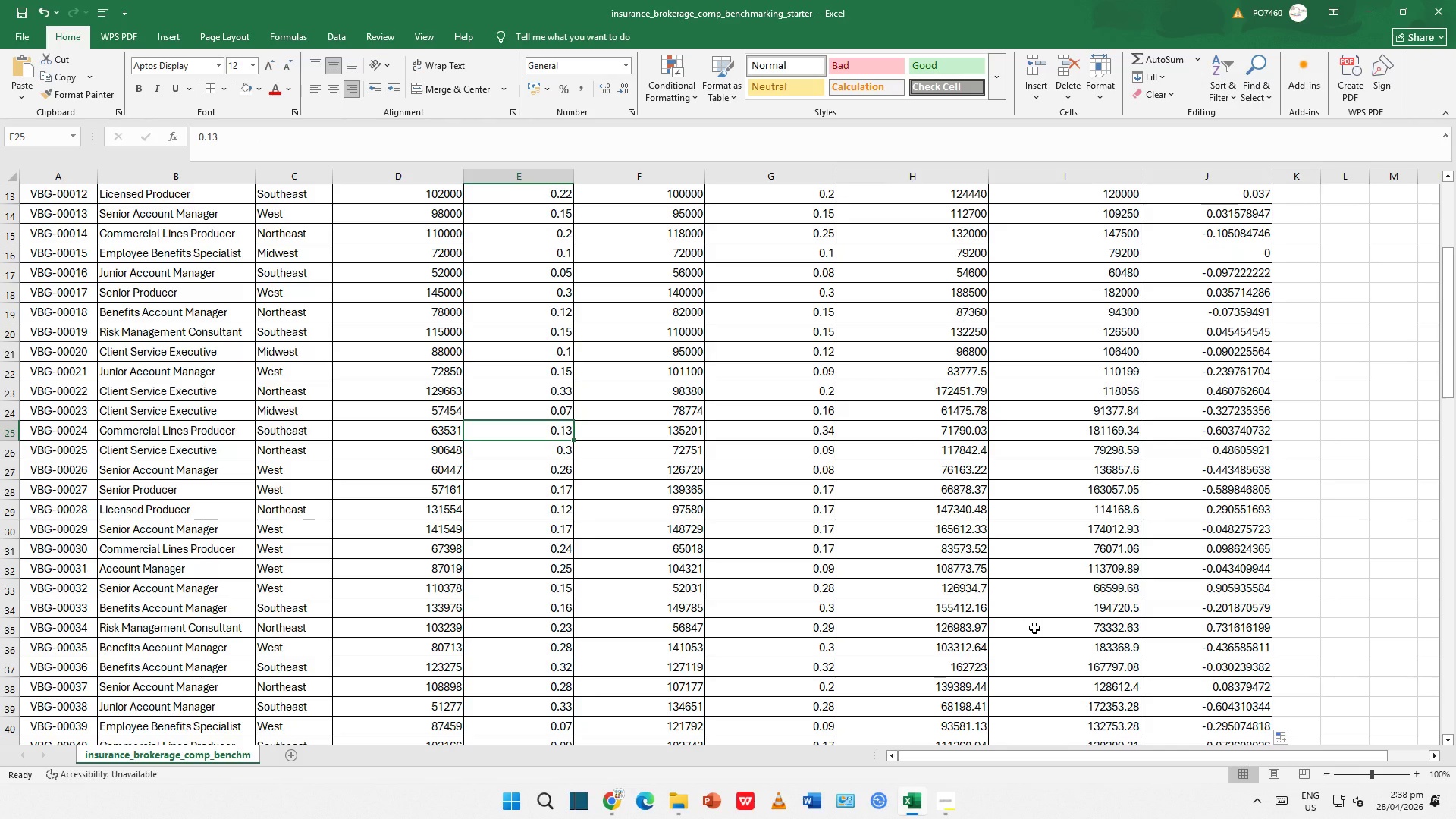 
key(ArrowRight)
 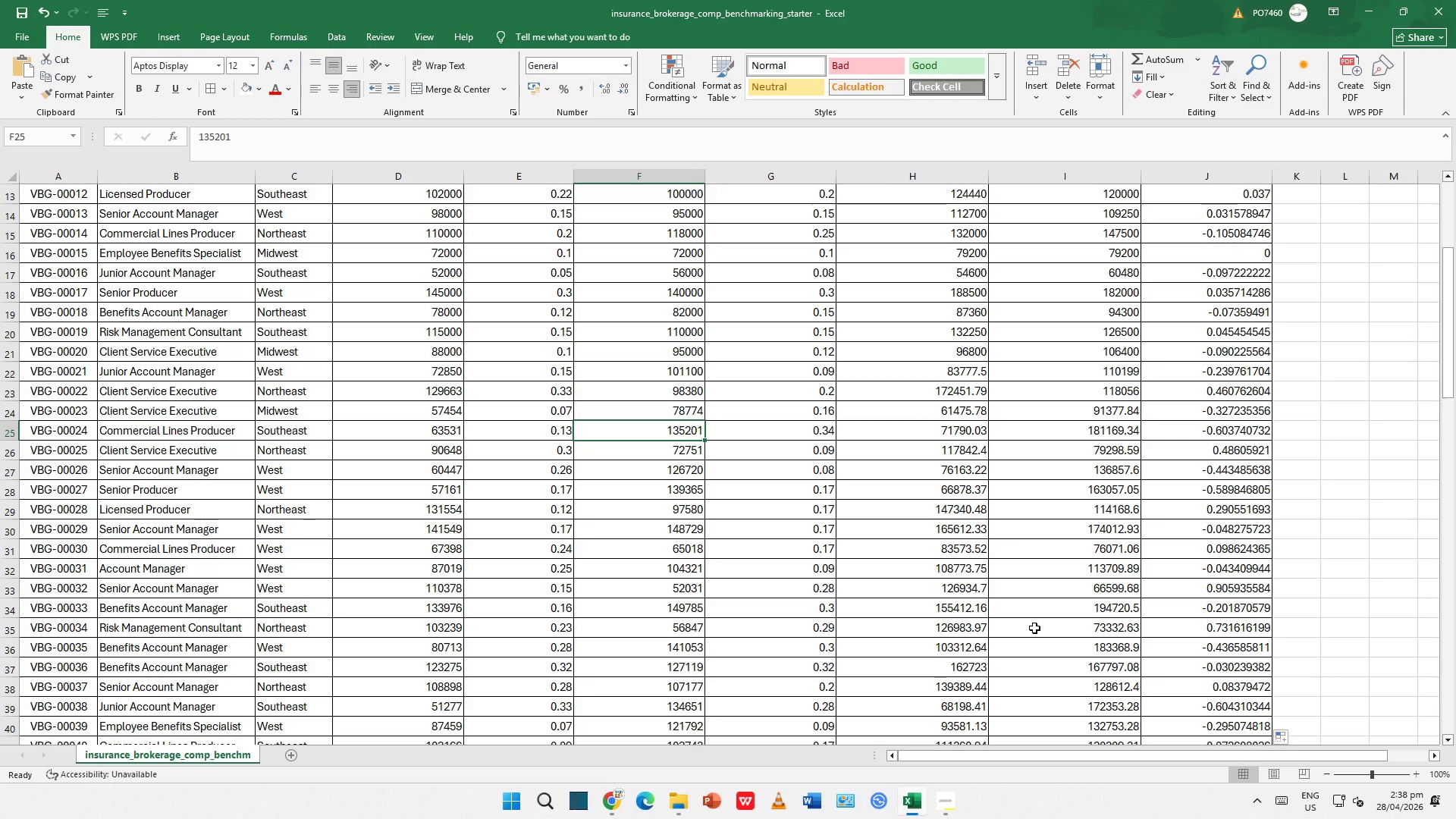 
key(ArrowRight)
 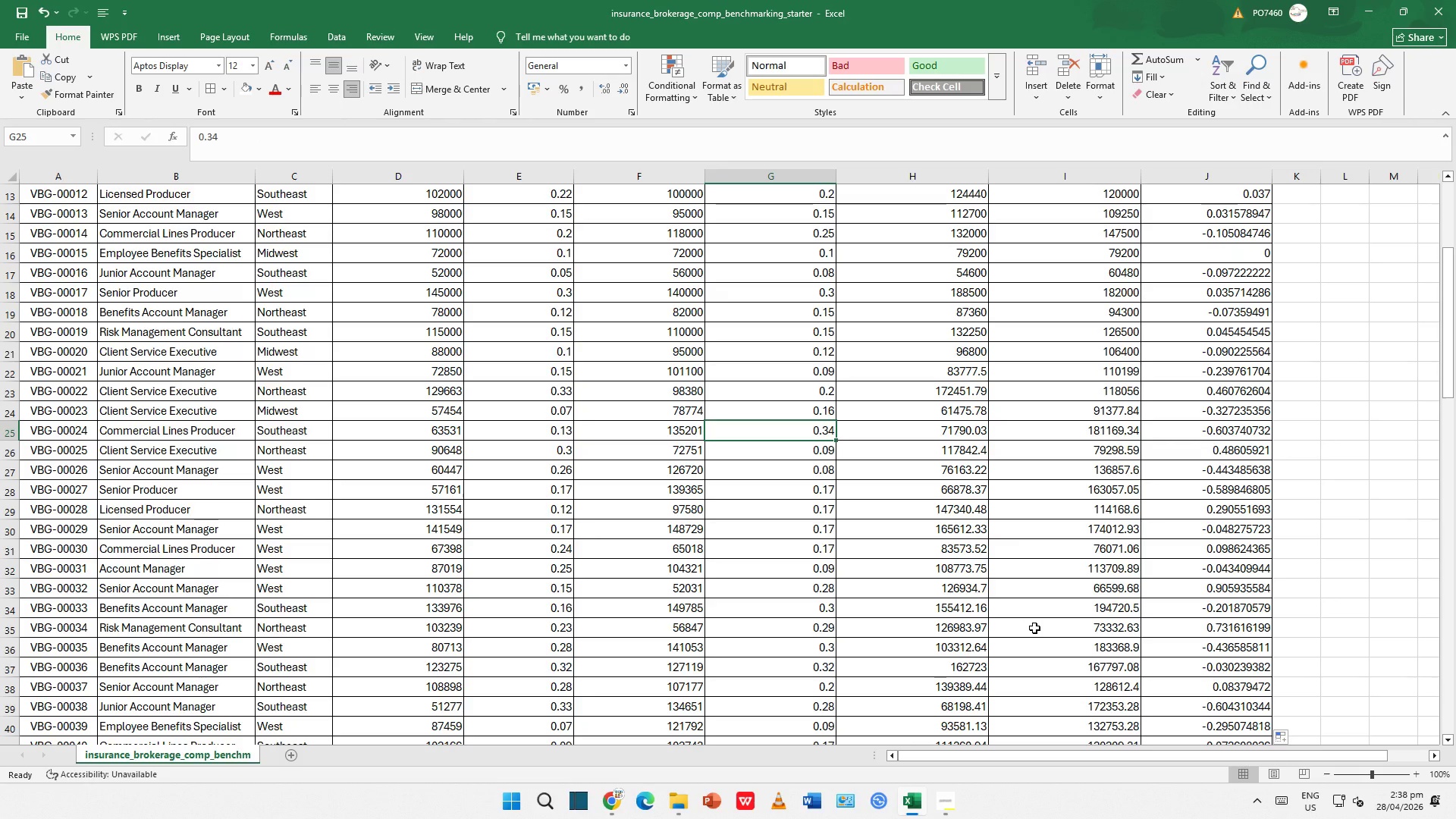 
wait(8.38)
 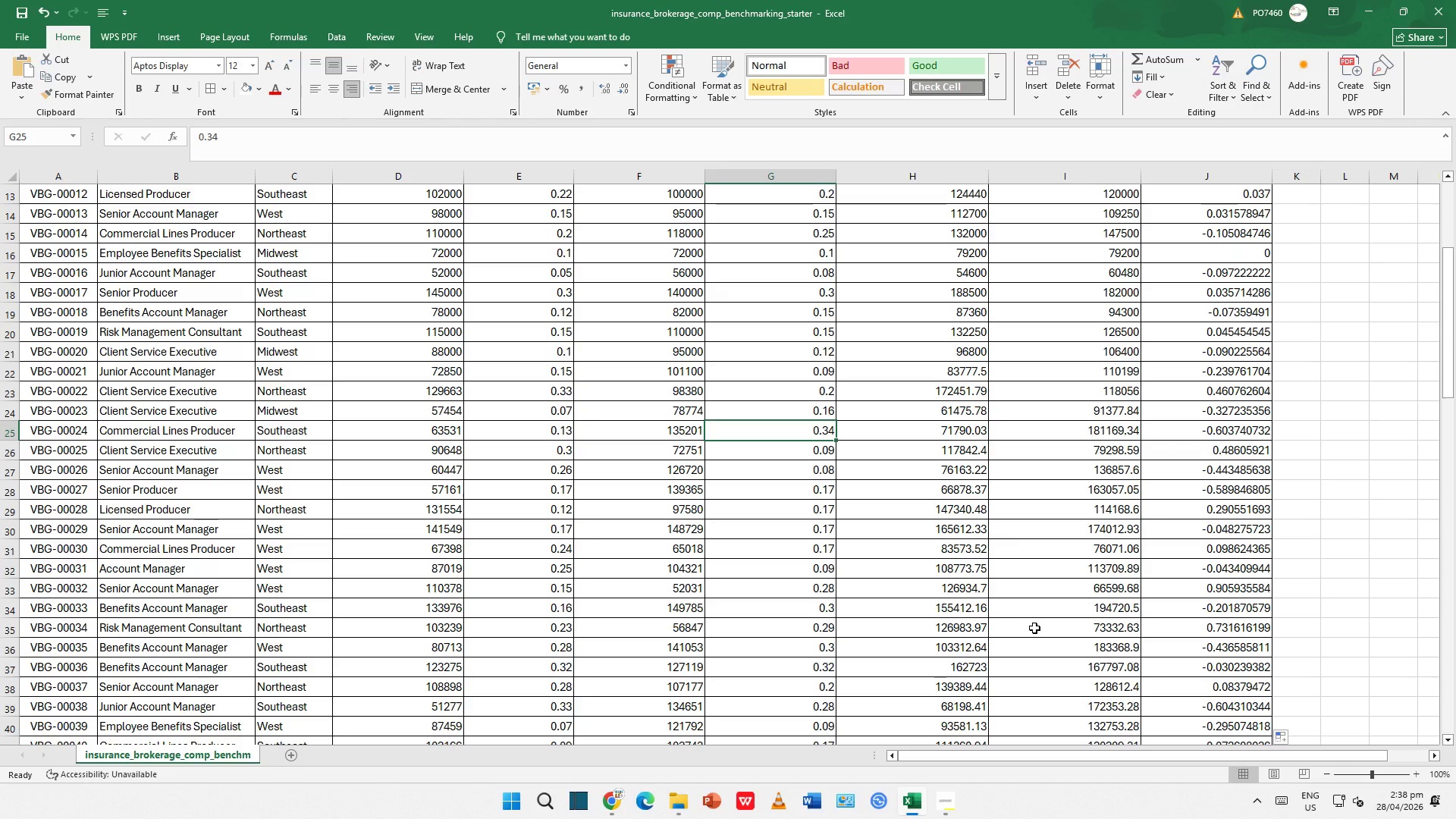 
key(ArrowRight)
 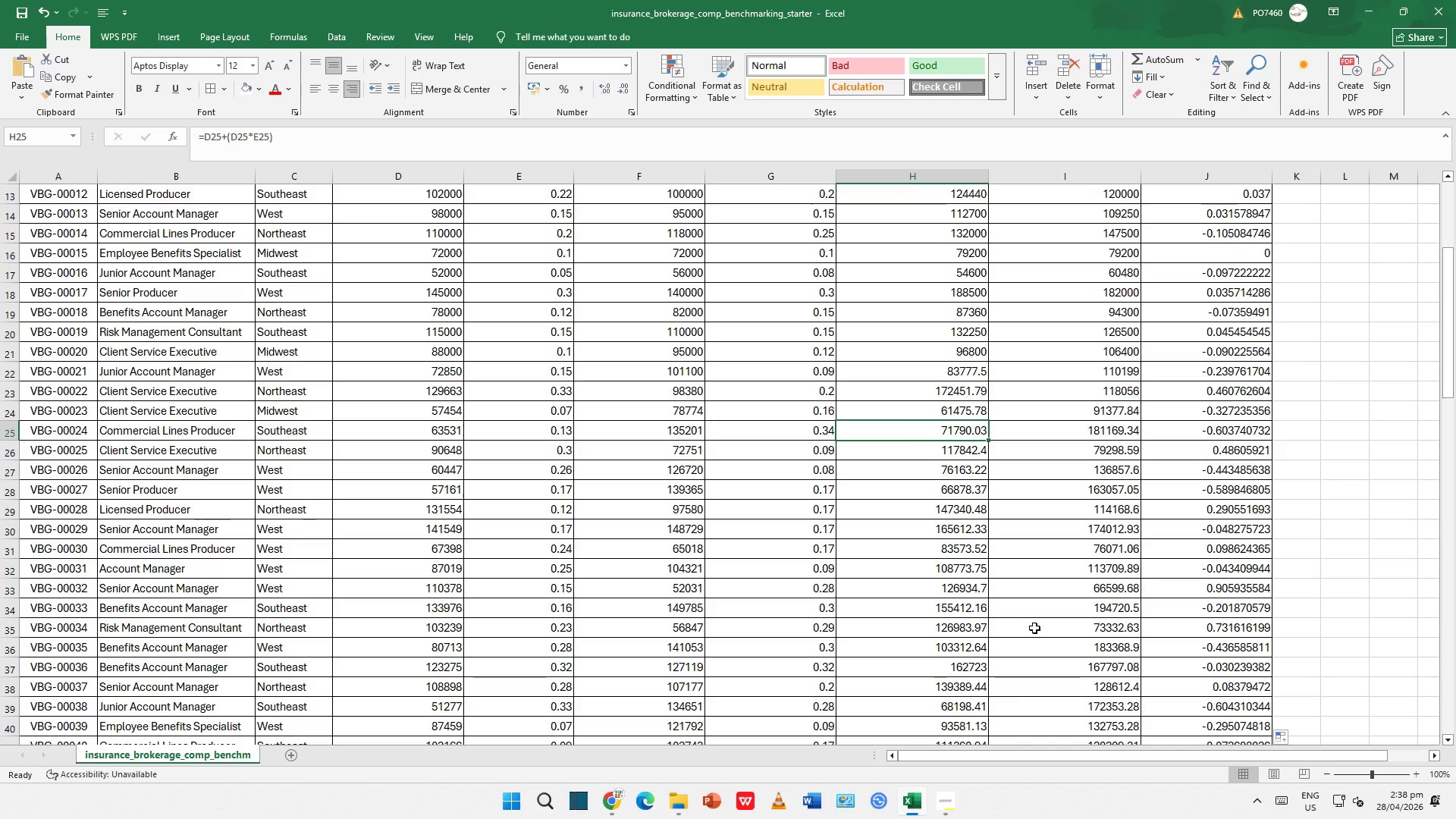 
key(ArrowRight)
 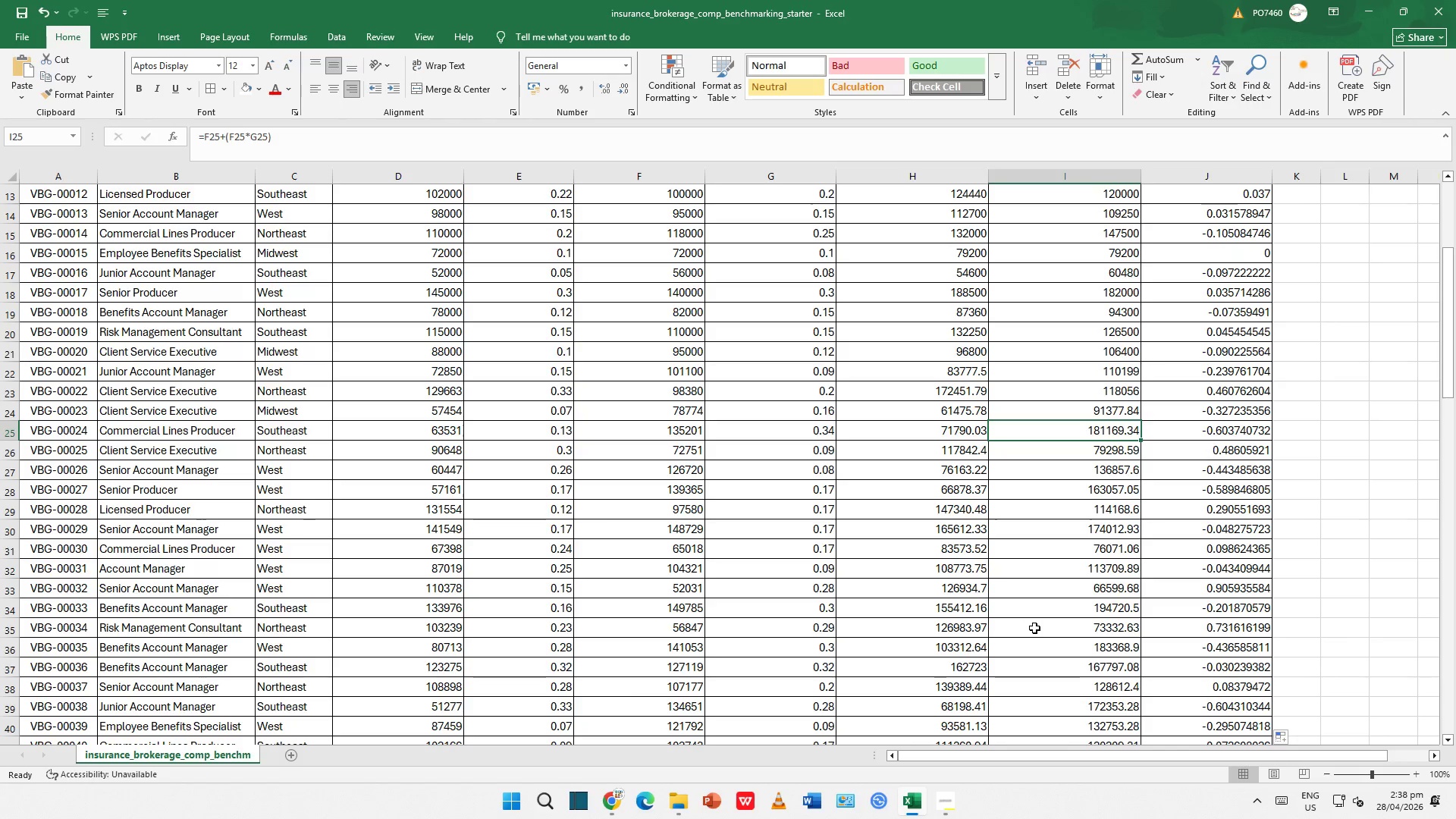 
key(ArrowRight)
 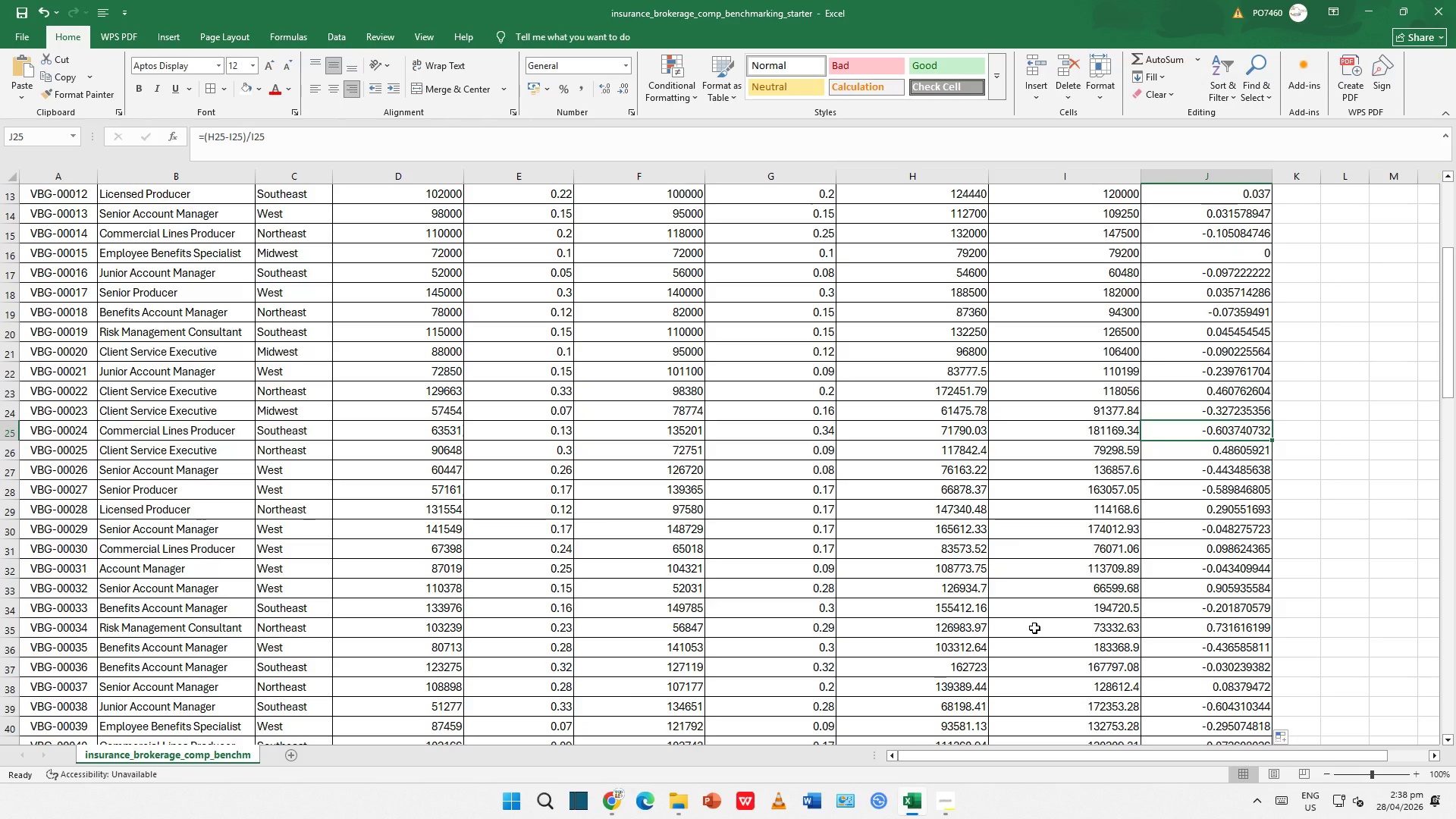 
key(ArrowLeft)
 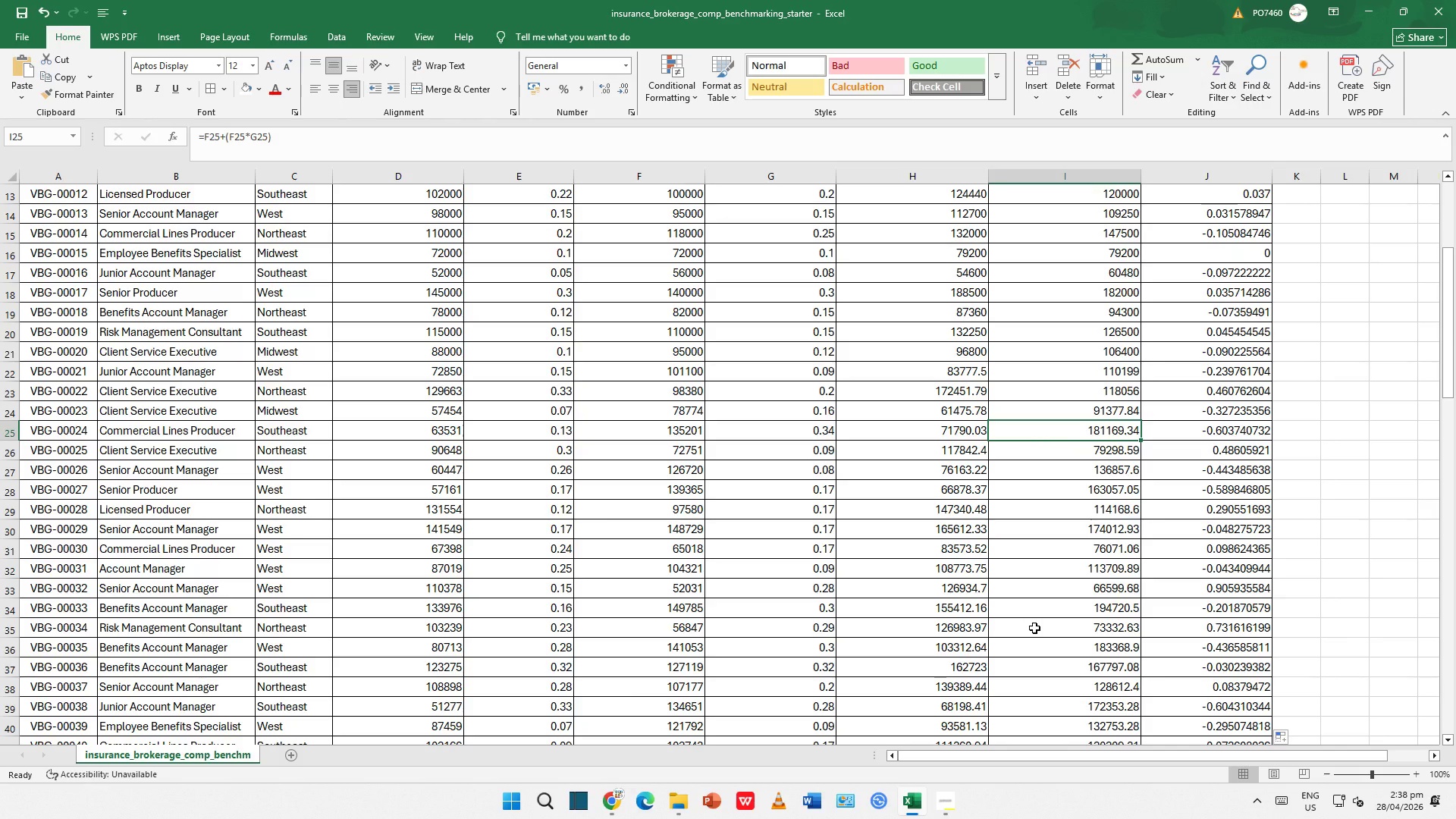 
key(ArrowLeft)
 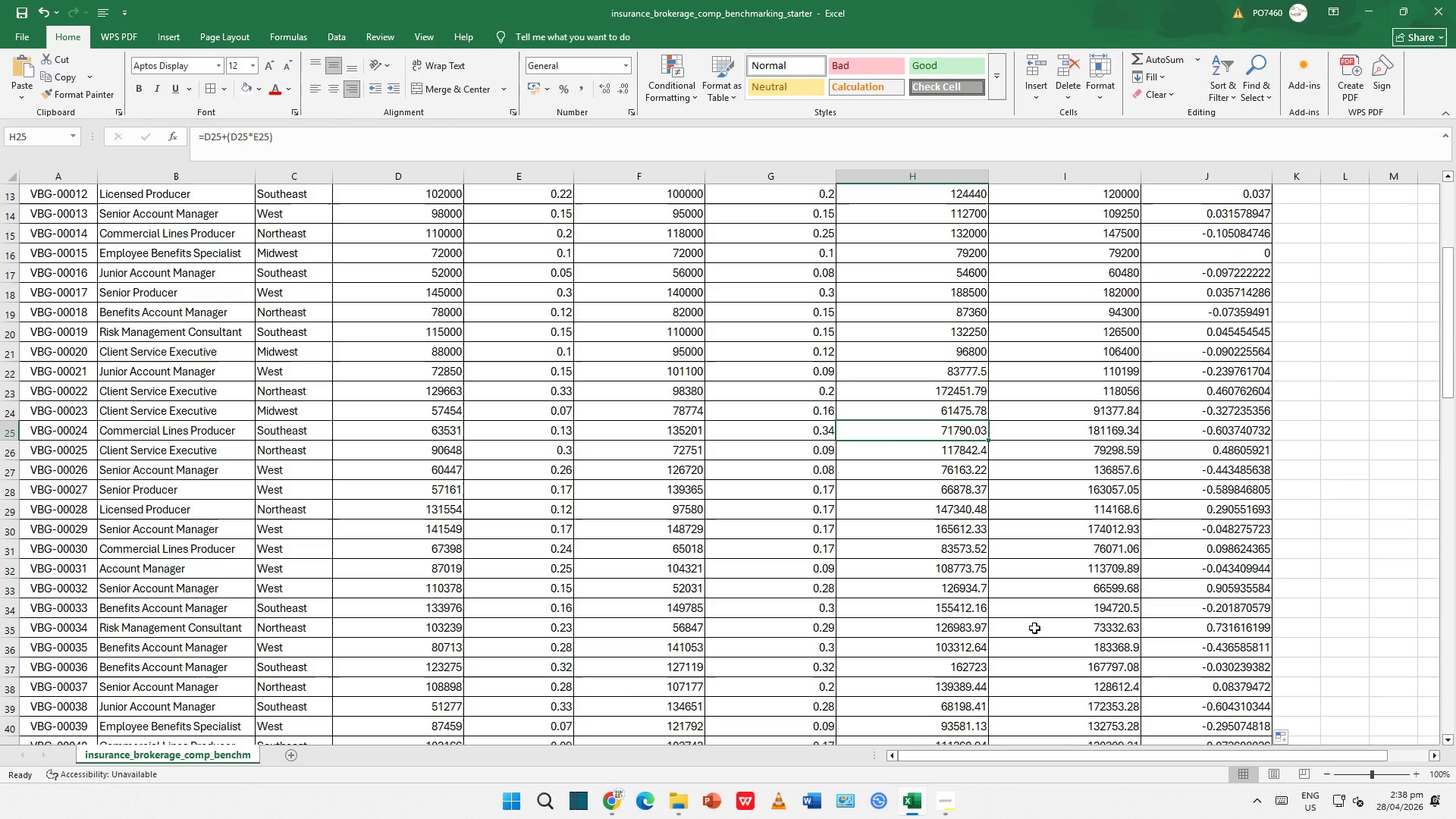 
key(ArrowLeft)
 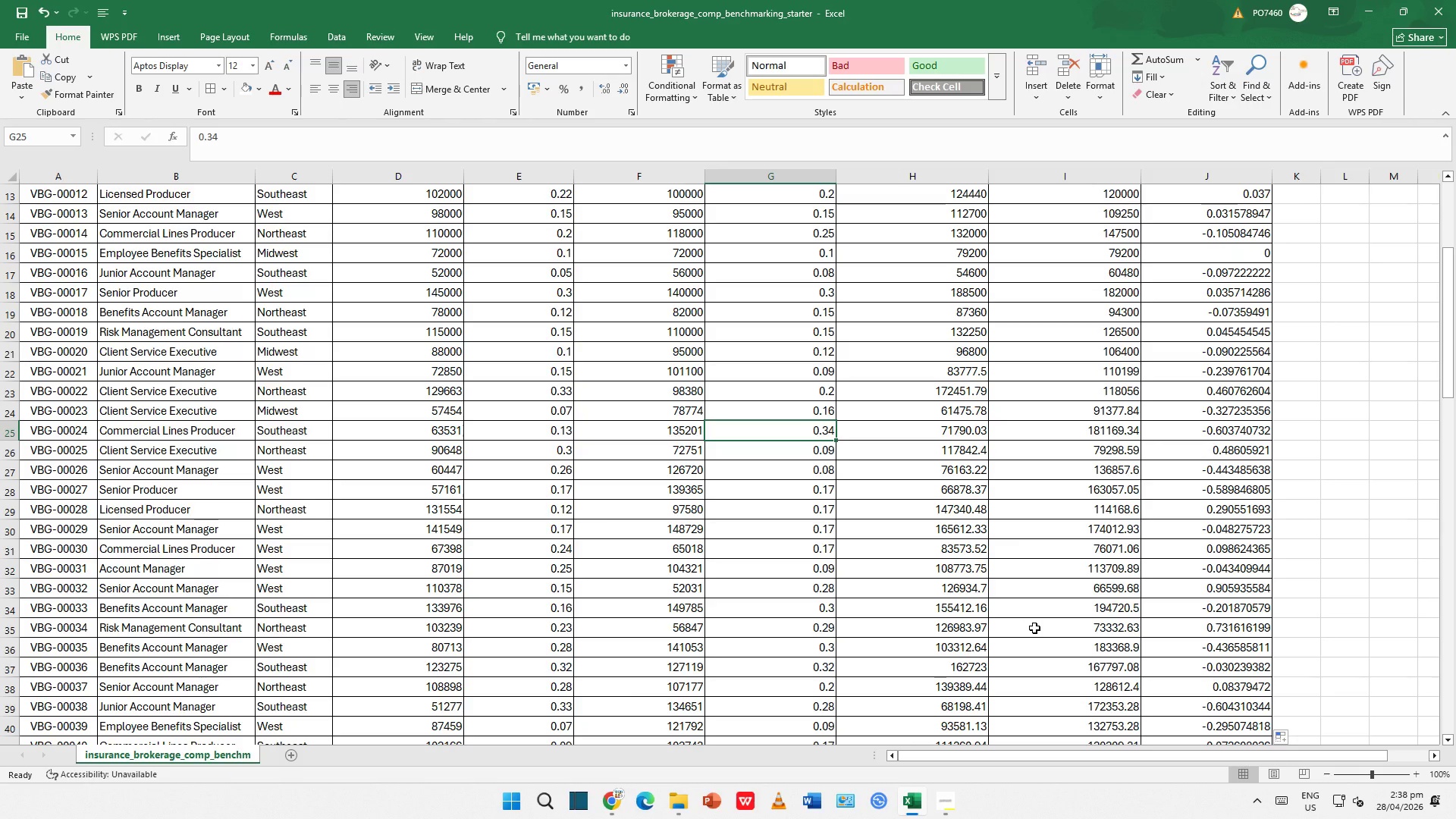 
key(ArrowDown)
 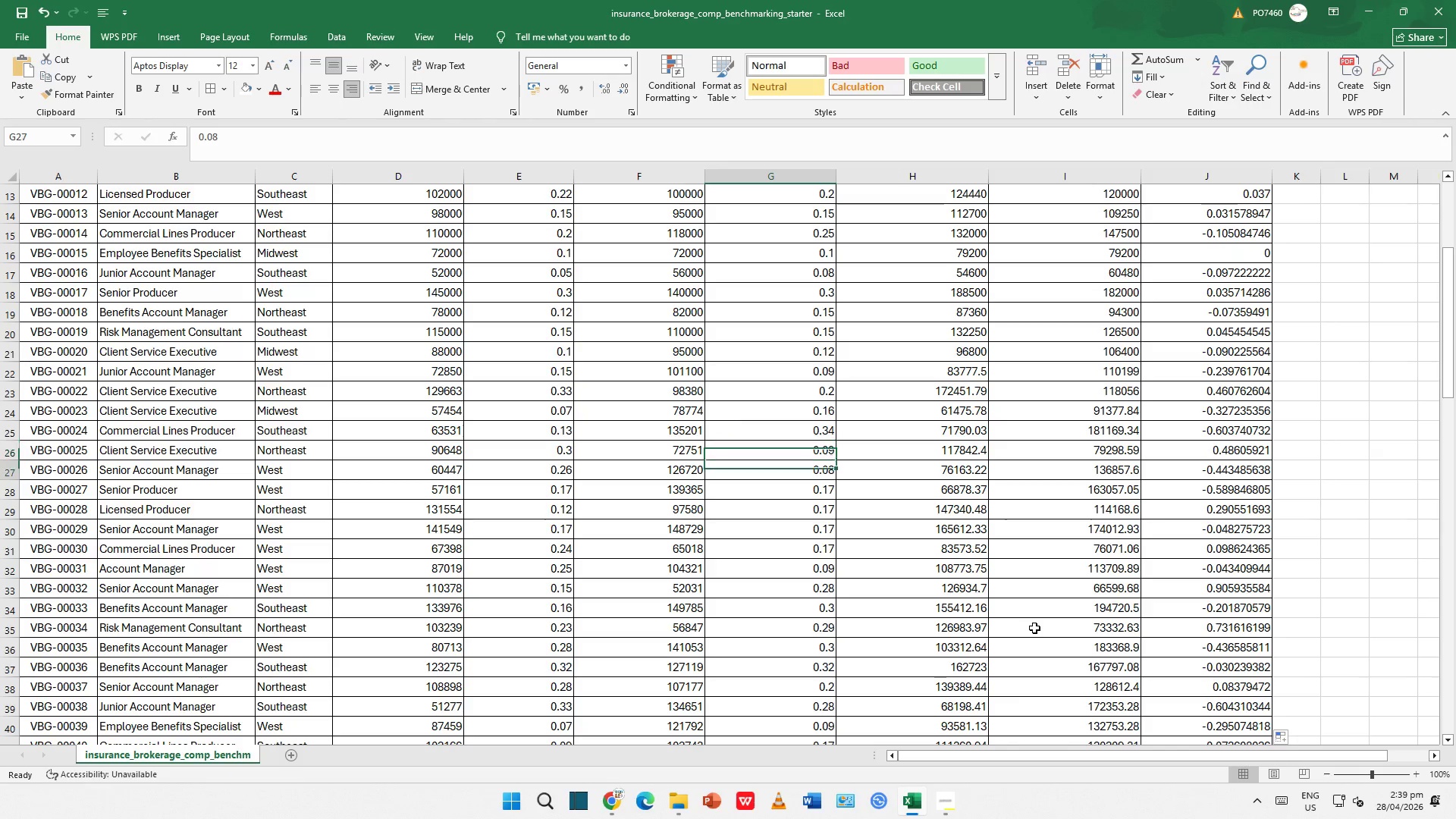 
key(ArrowDown)
 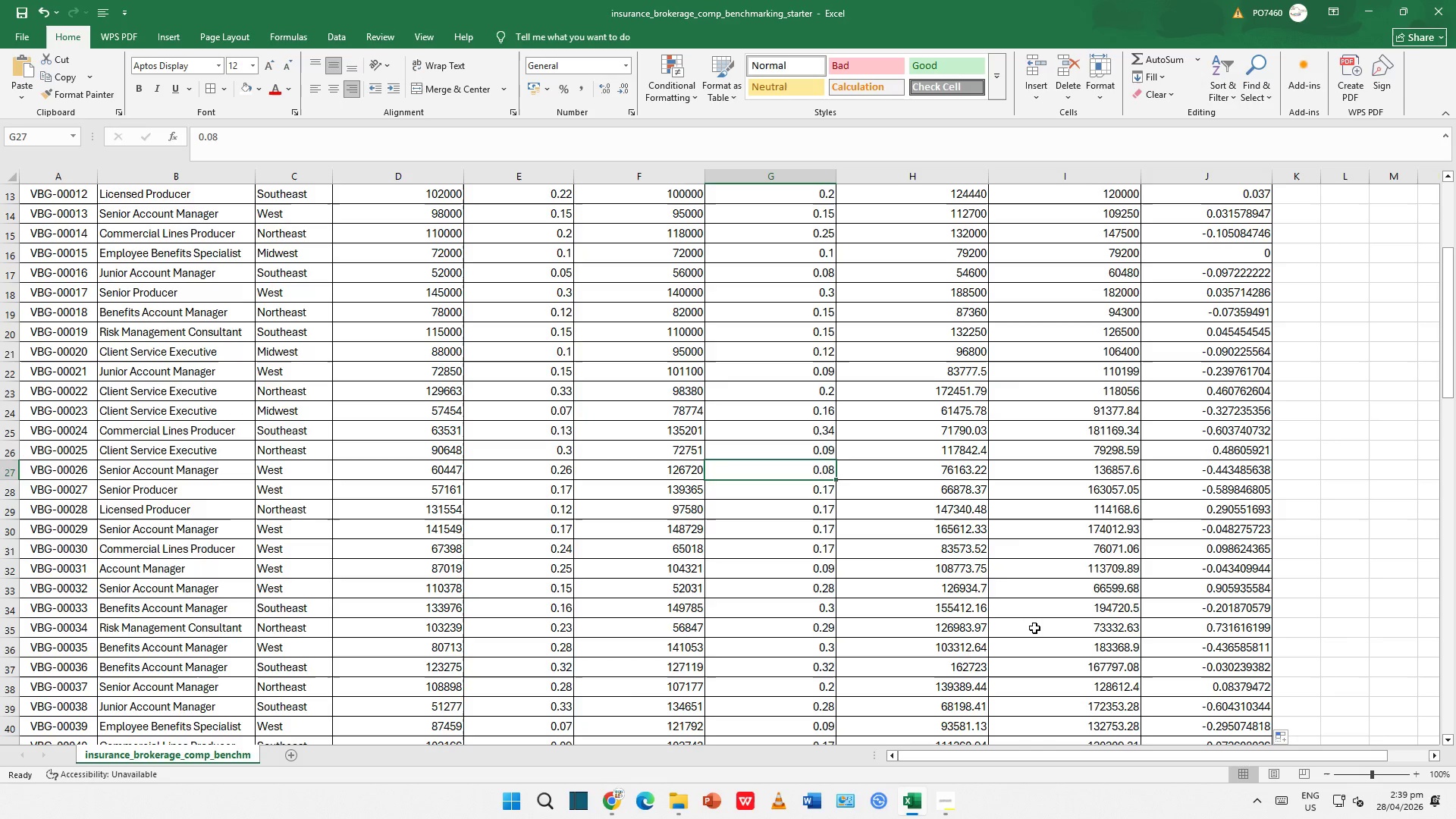 
key(ArrowUp)
 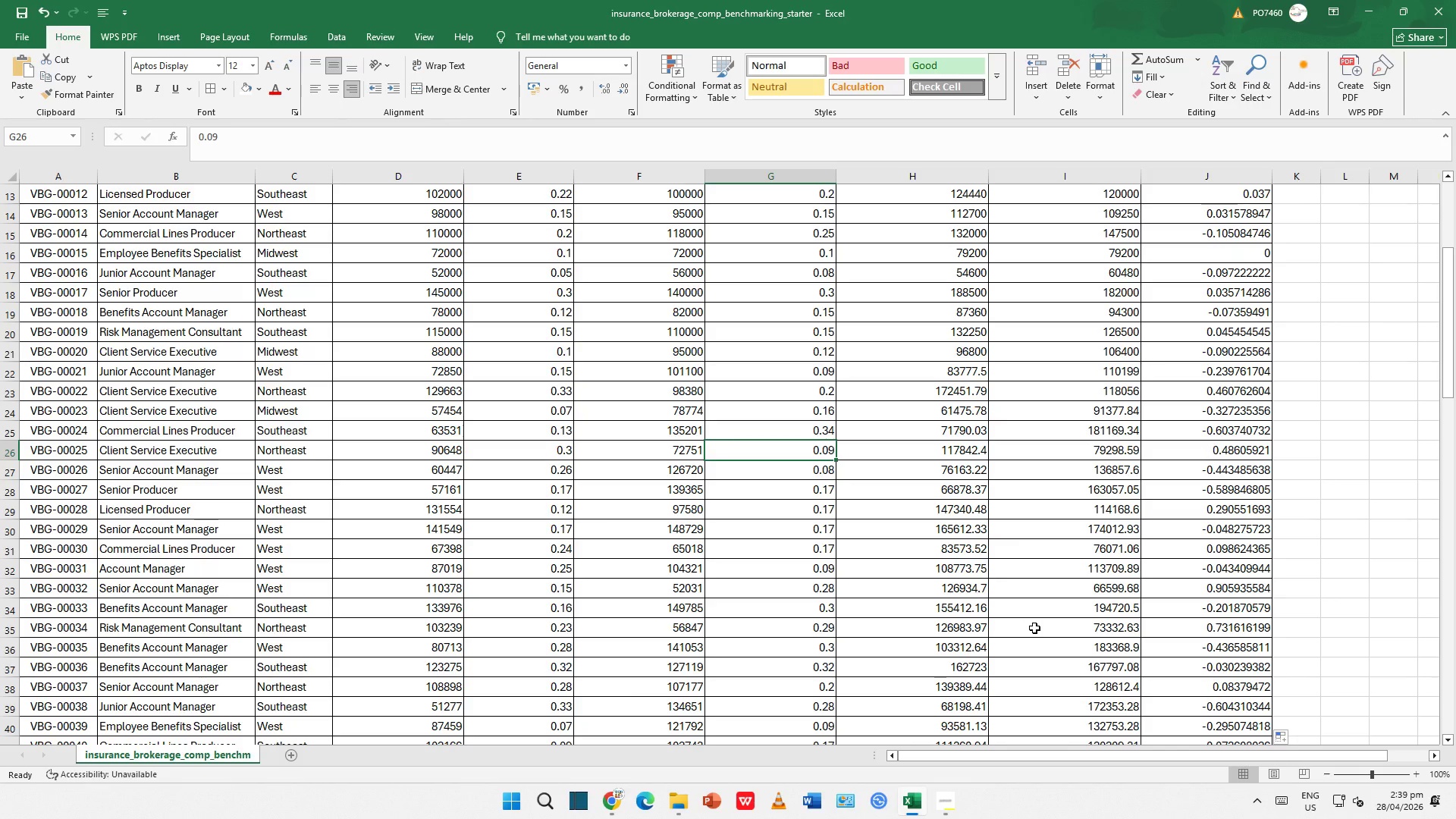 
key(ArrowRight)
 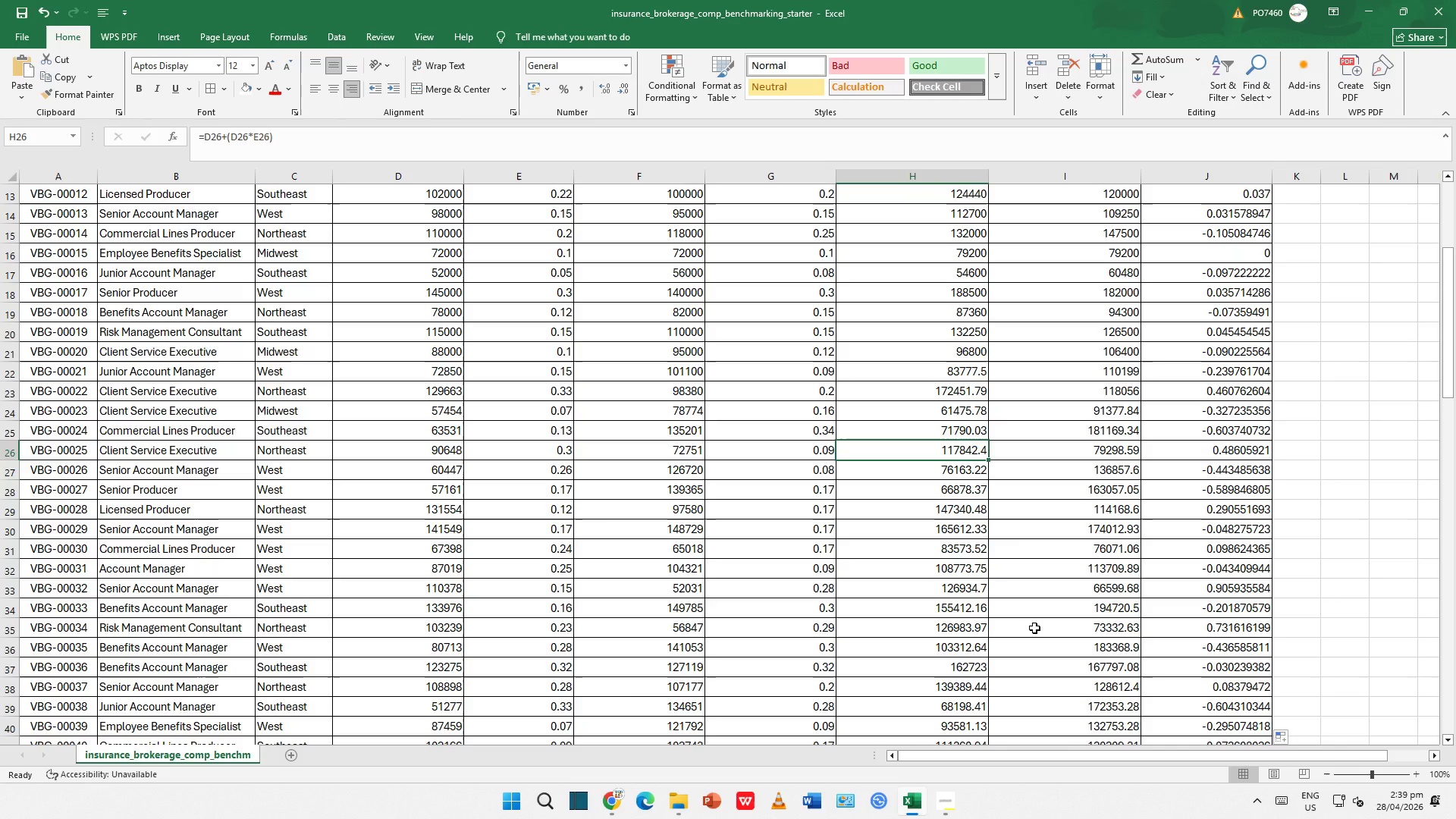 
key(ArrowDown)
 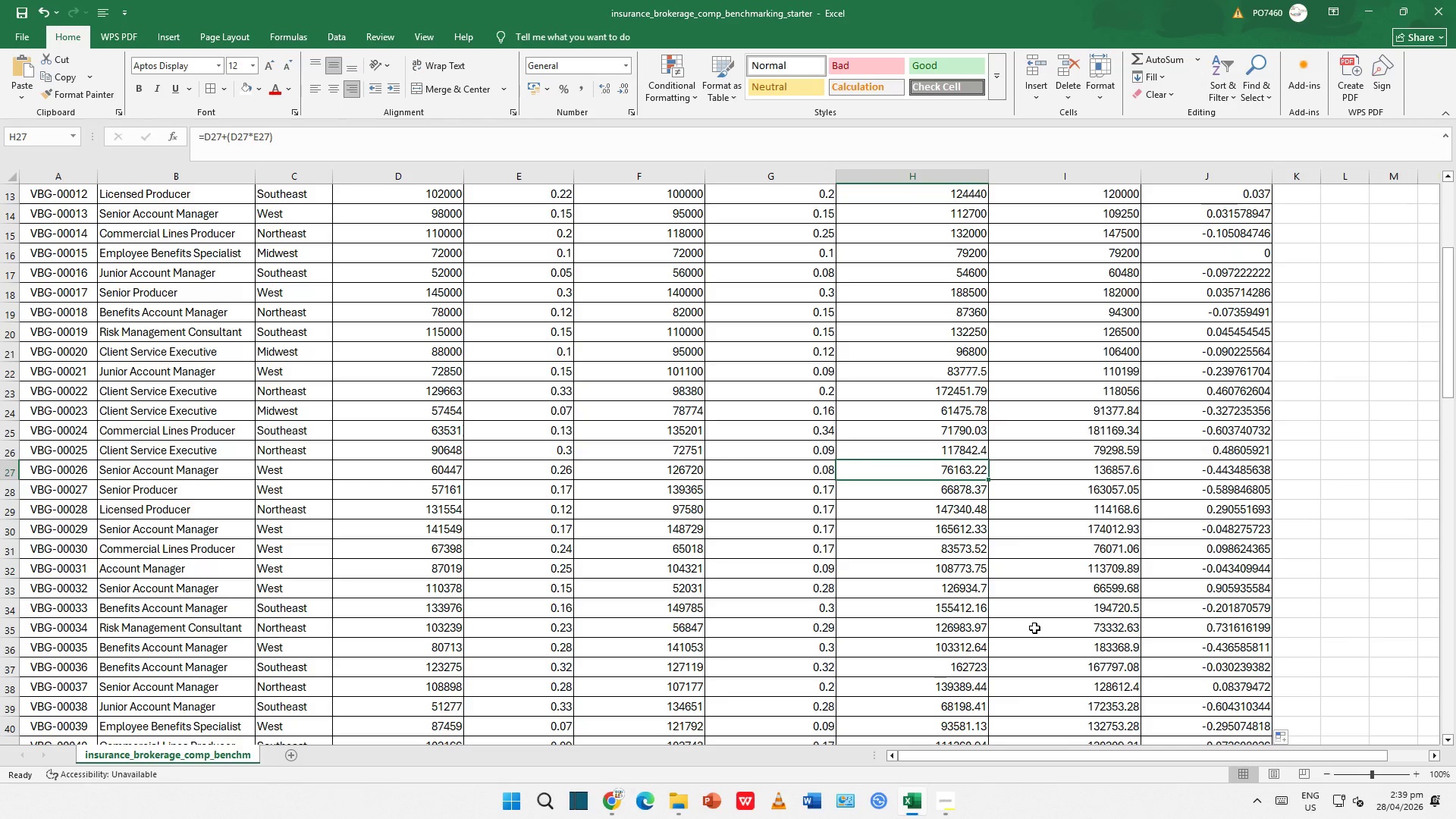 
key(ArrowRight)
 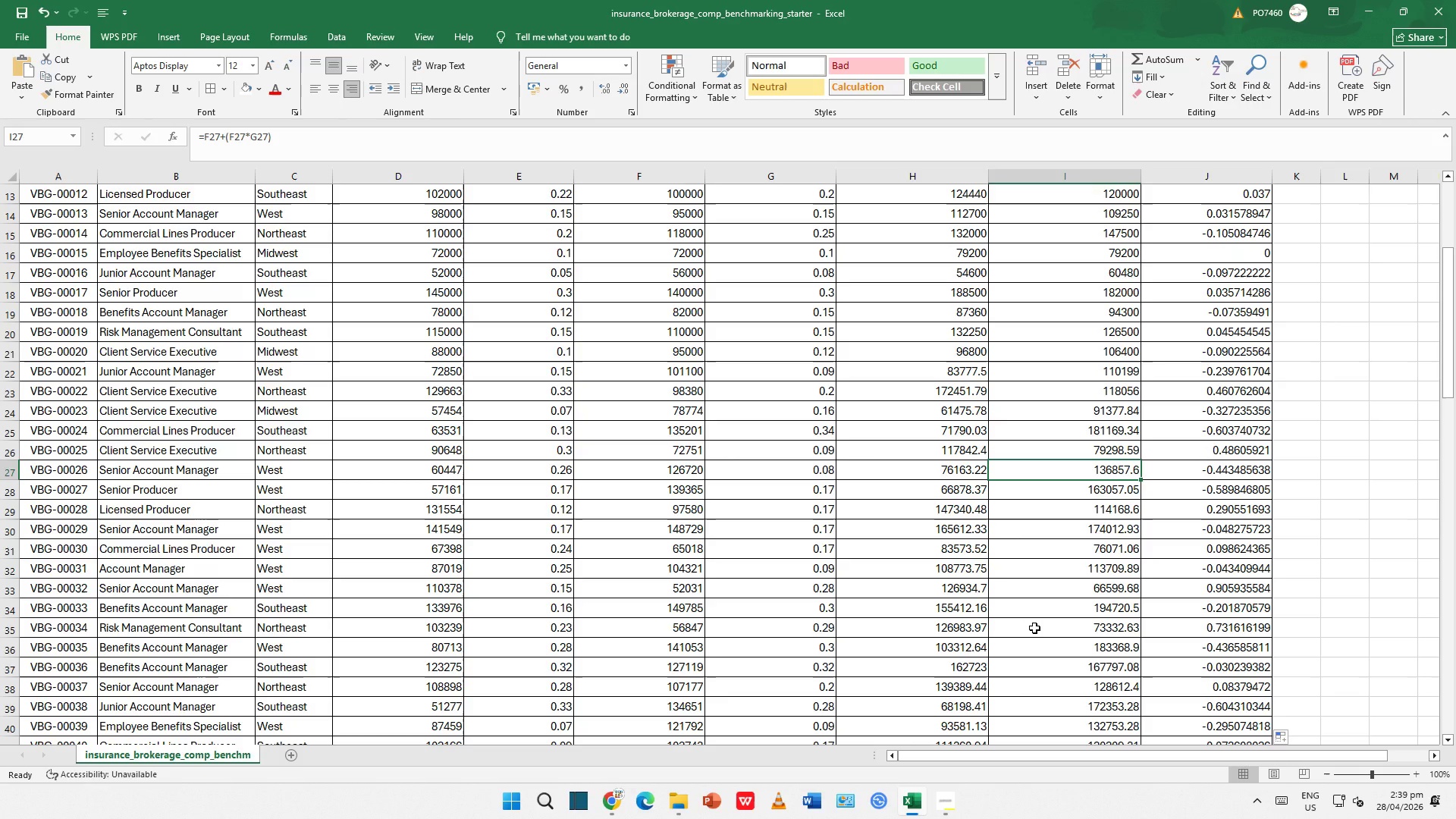 
key(ArrowDown)
 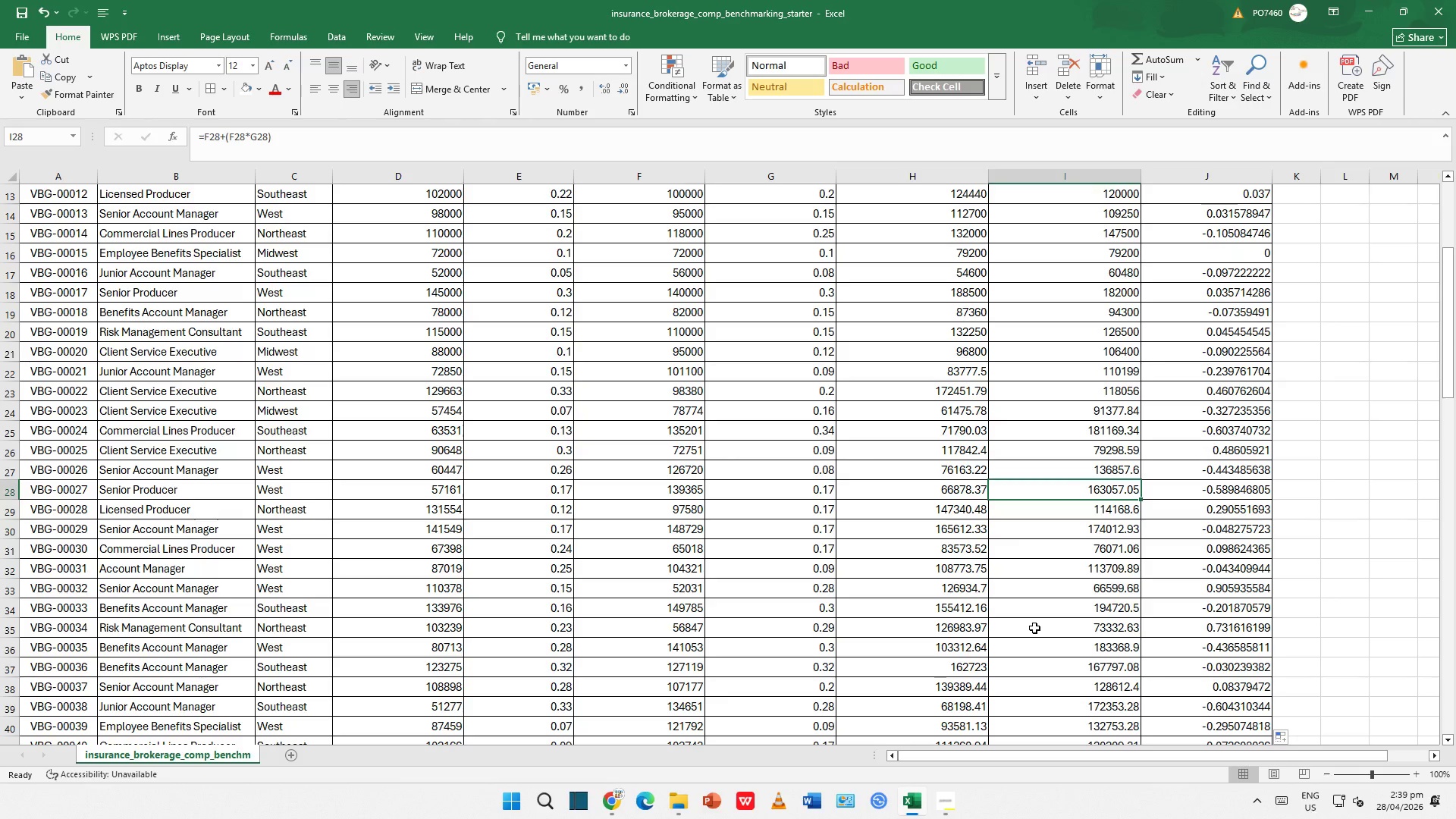 
key(ArrowDown)
 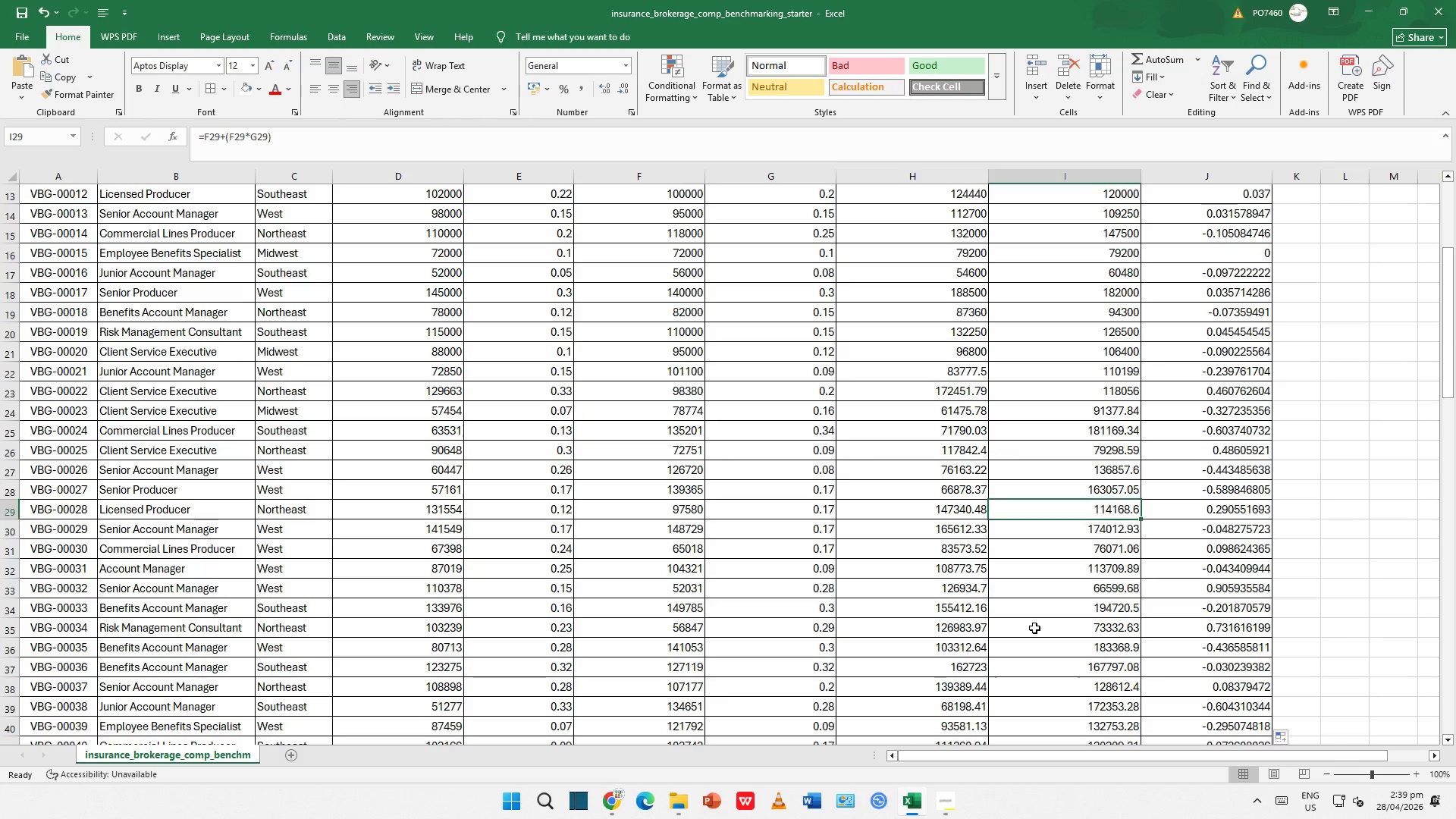 
key(ArrowDown)
 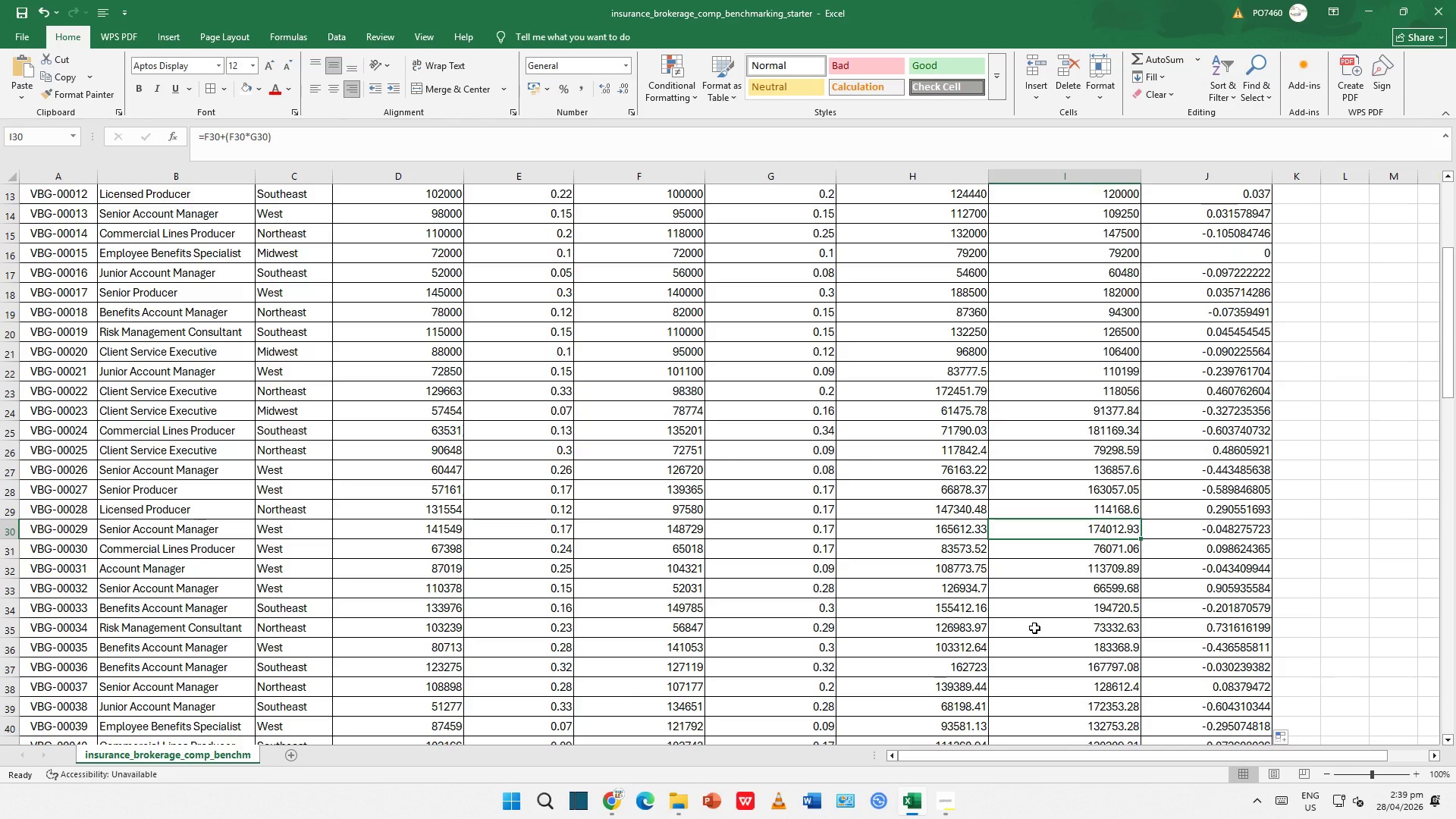 
key(ArrowDown)
 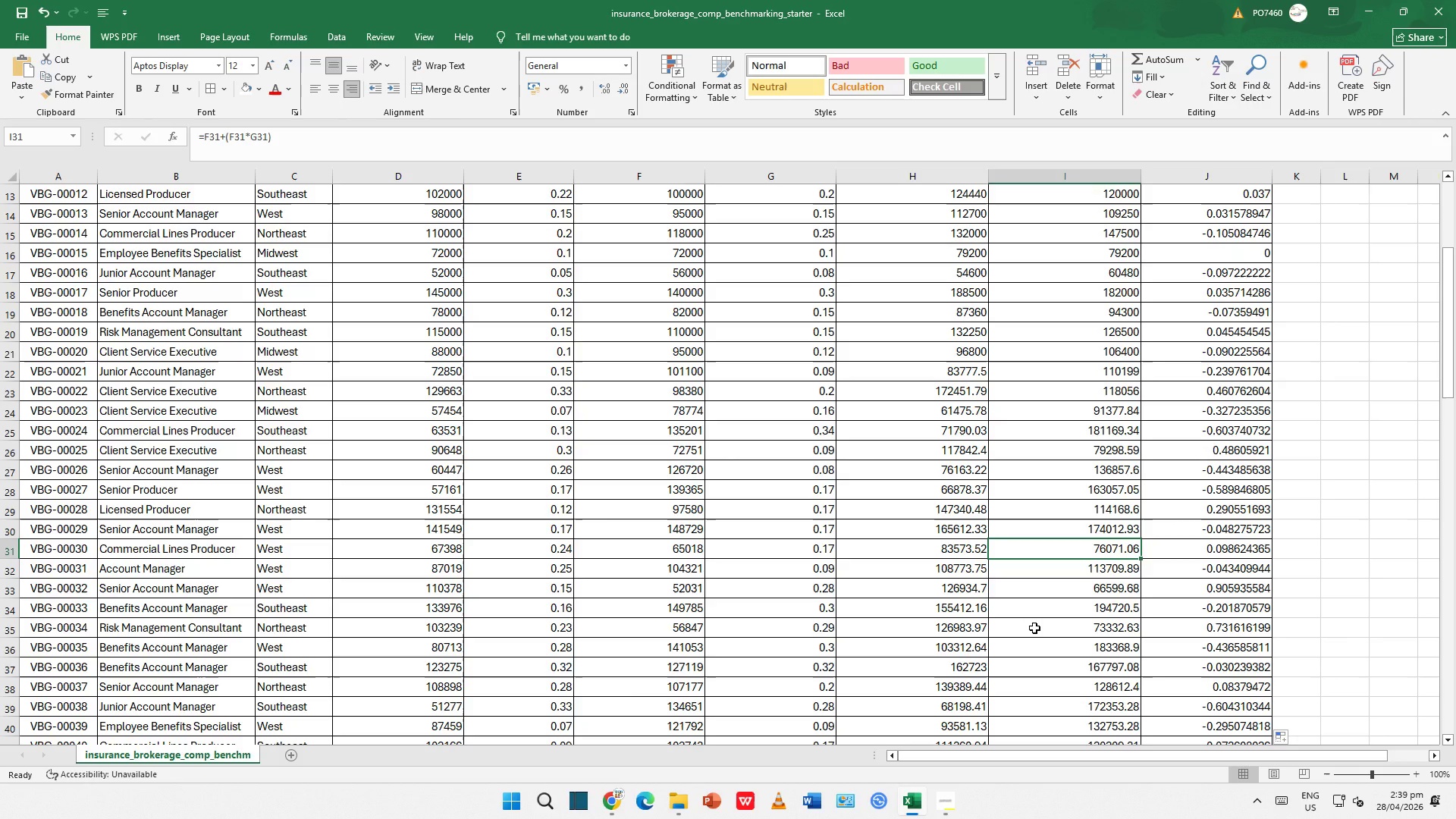 
key(ArrowDown)
 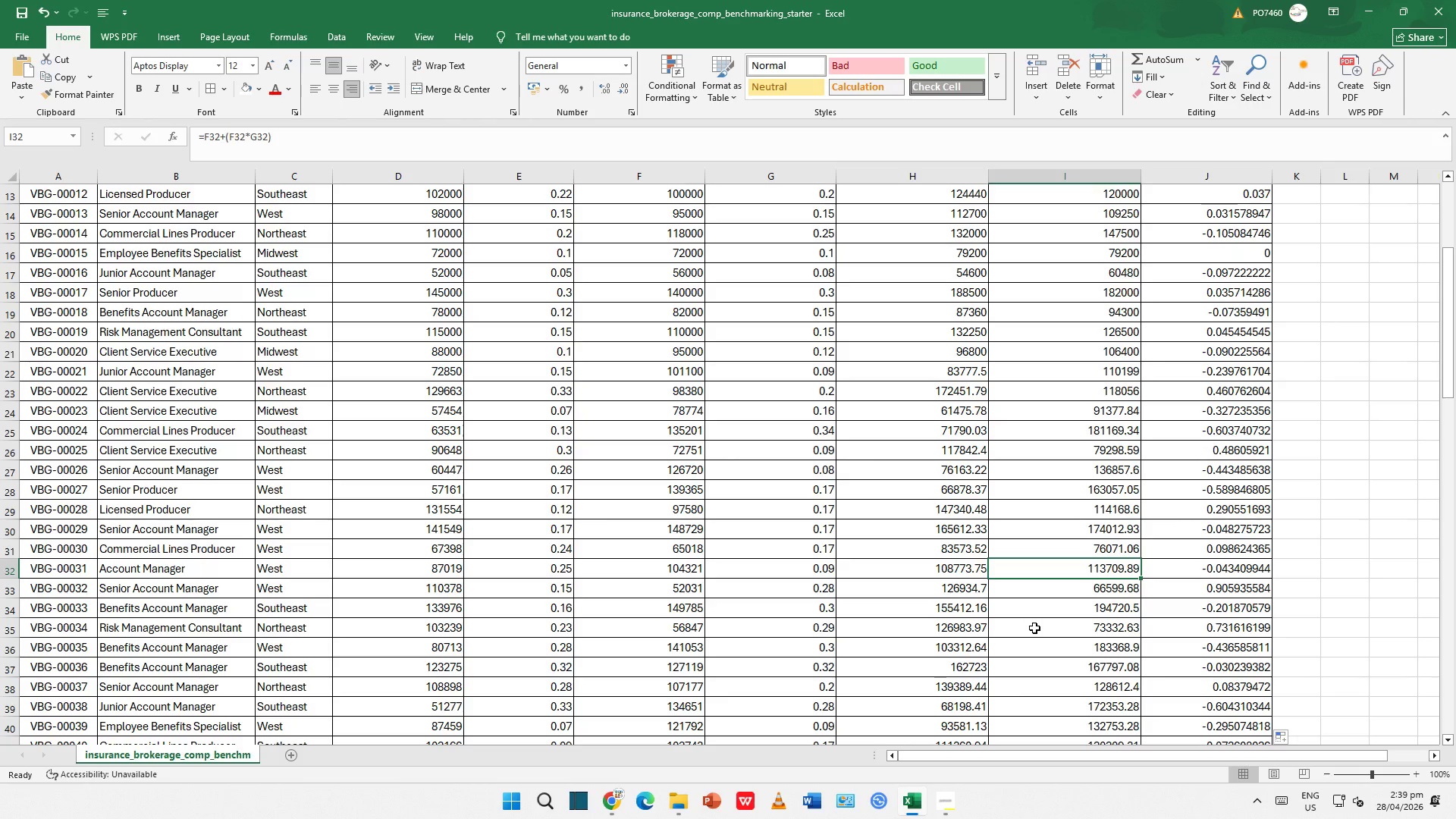 
key(ArrowDown)
 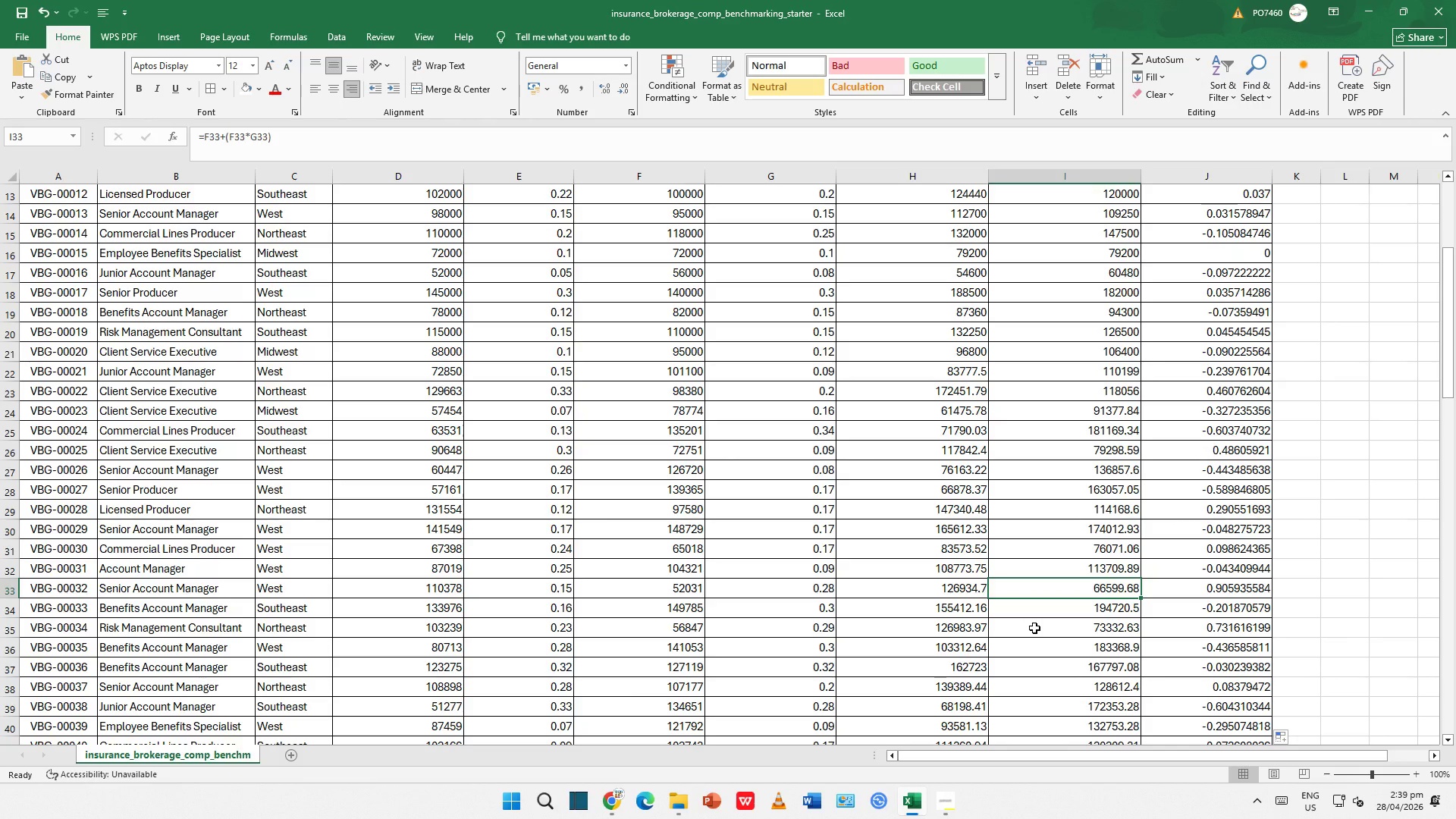 
key(ArrowDown)
 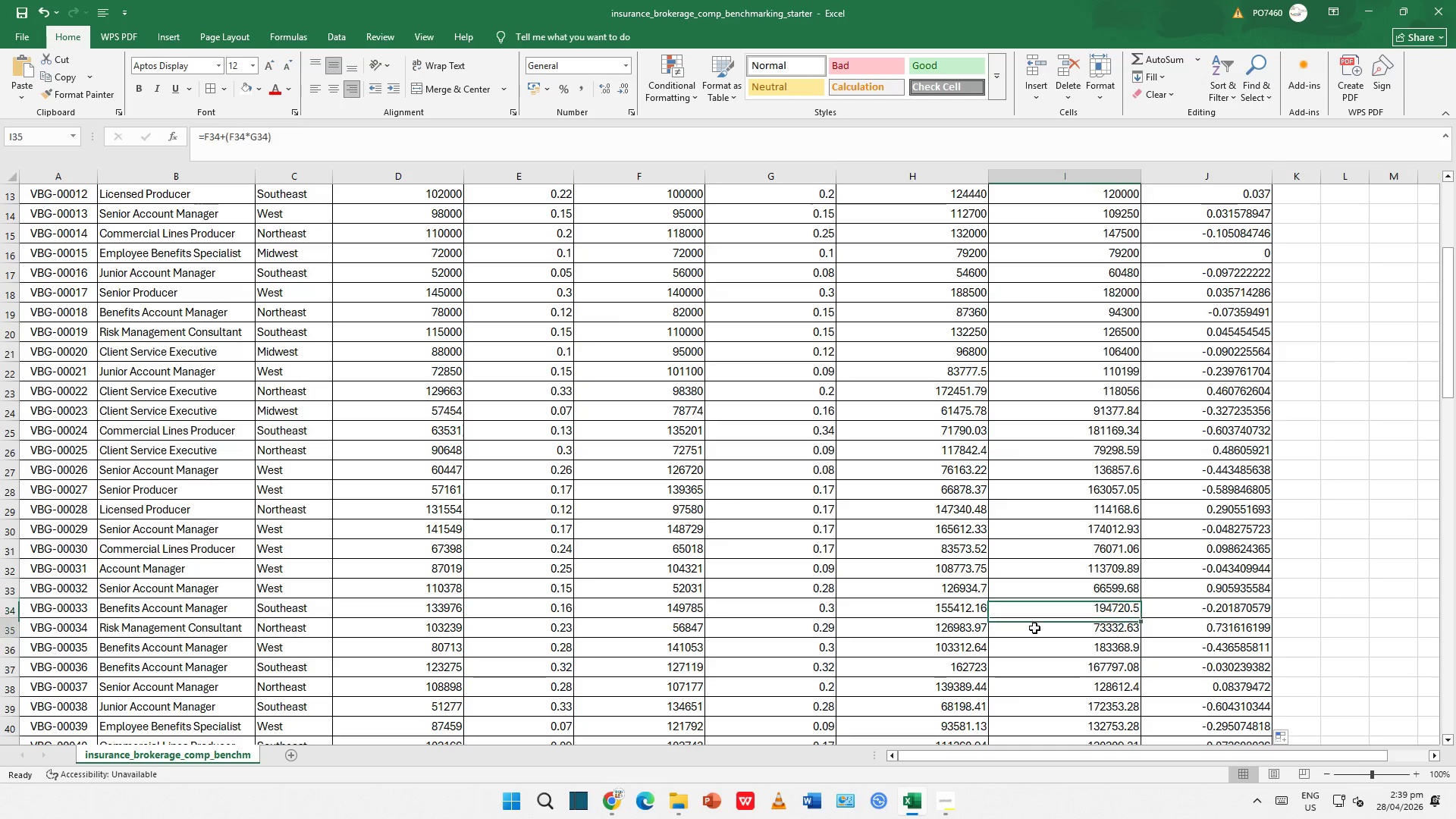 
key(ArrowDown)
 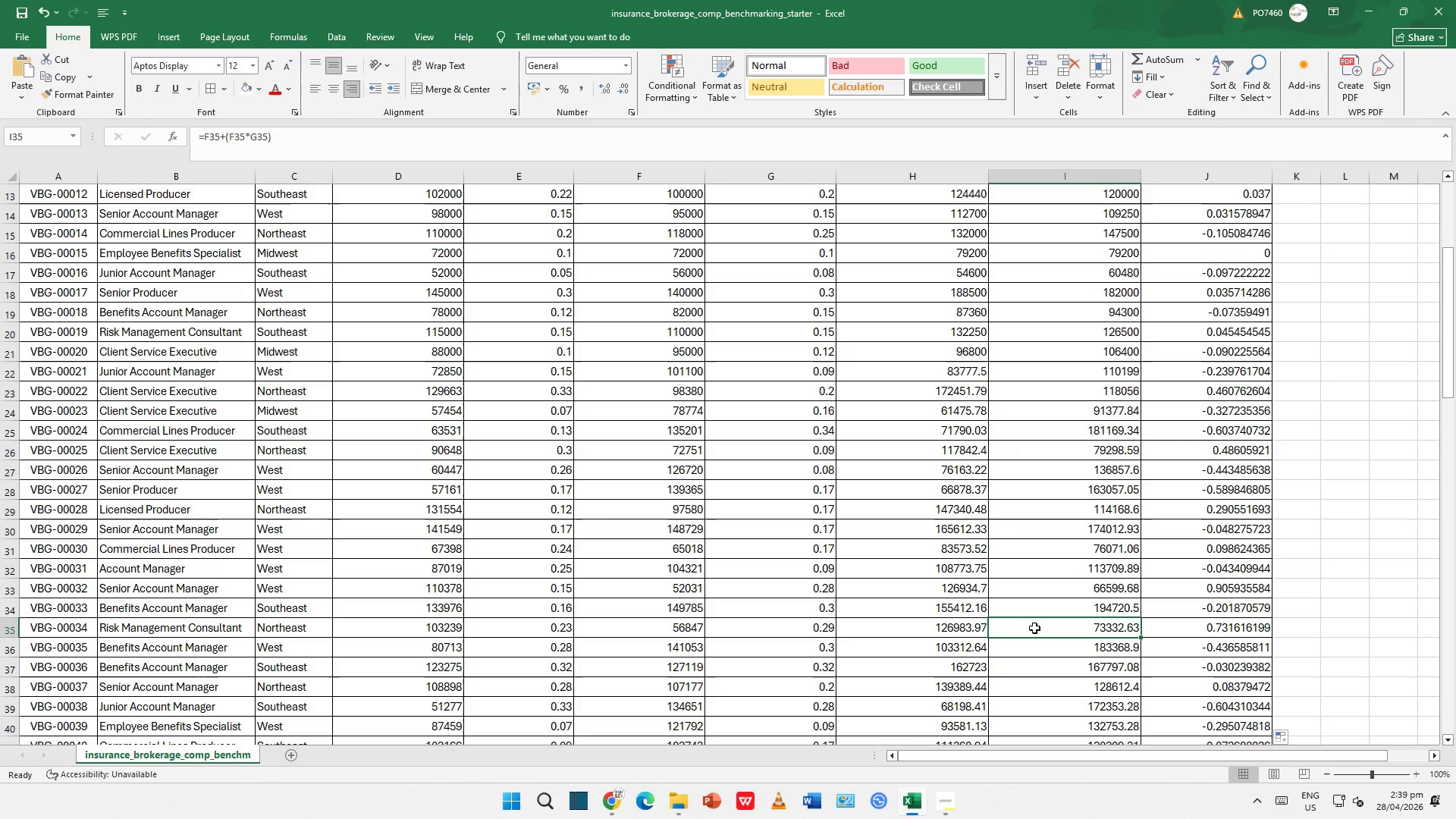 
key(ArrowDown)
 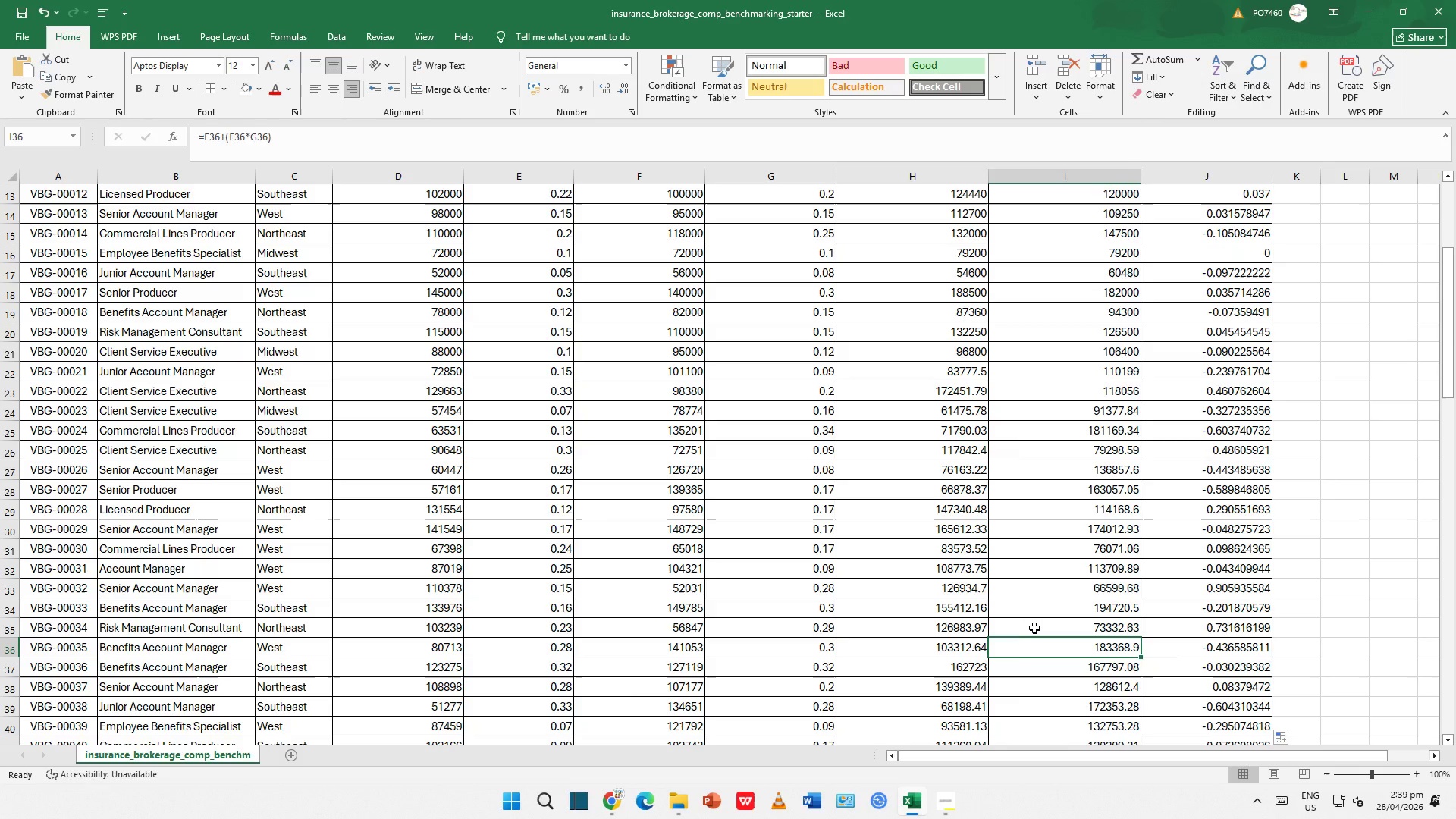 
key(ArrowRight)
 